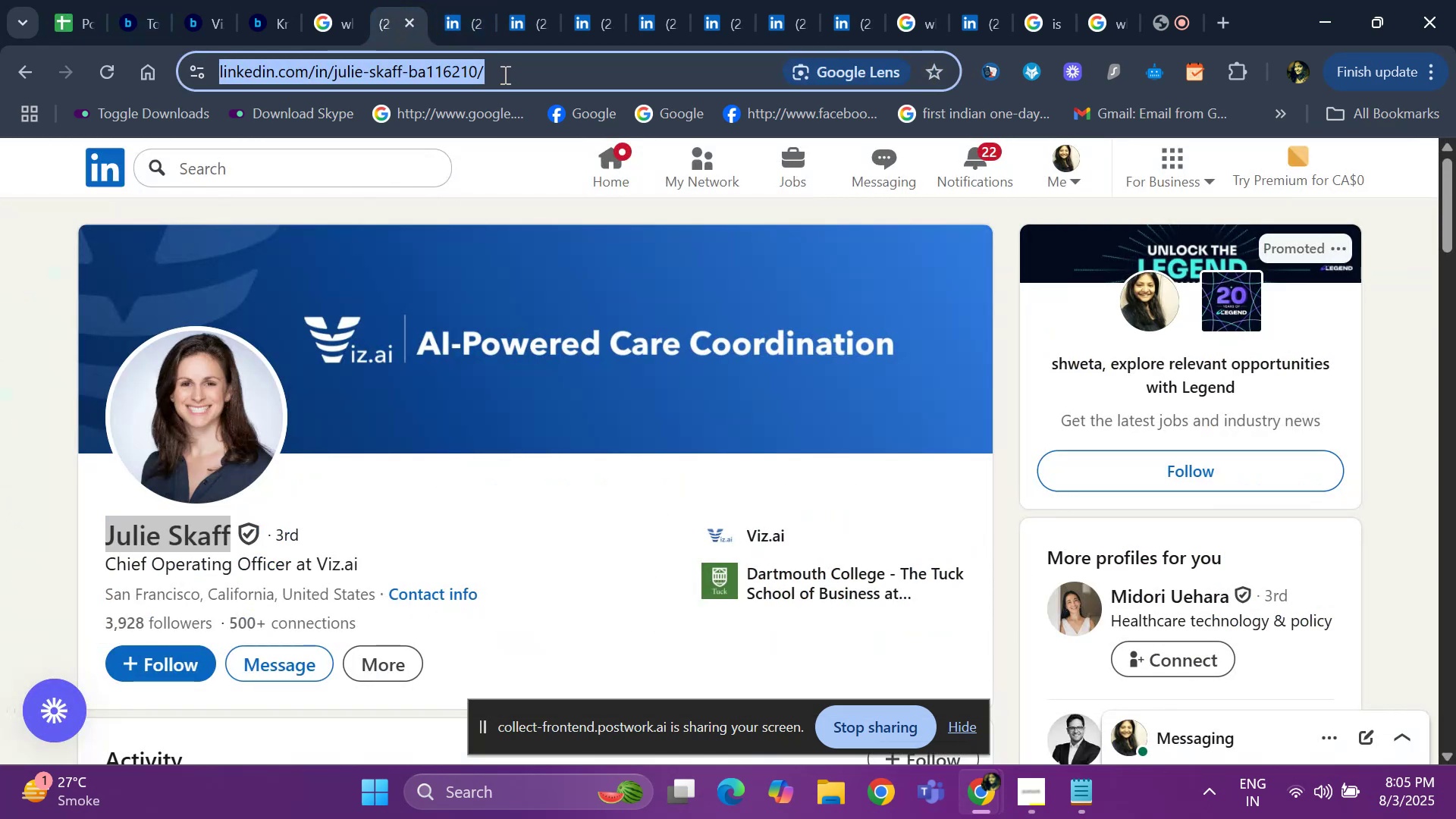 
key(Control+ControlLeft)
 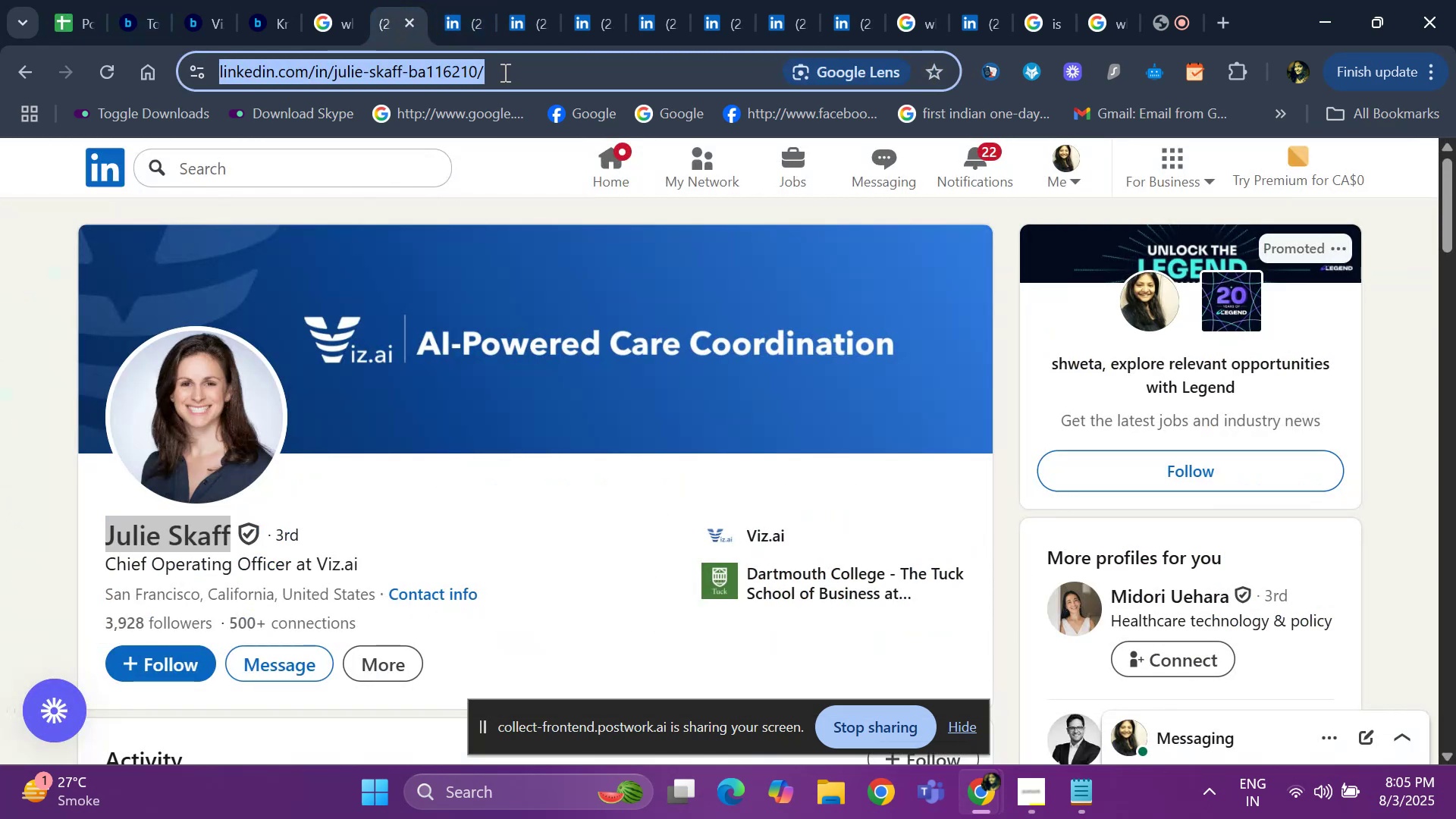 
key(Control+C)
 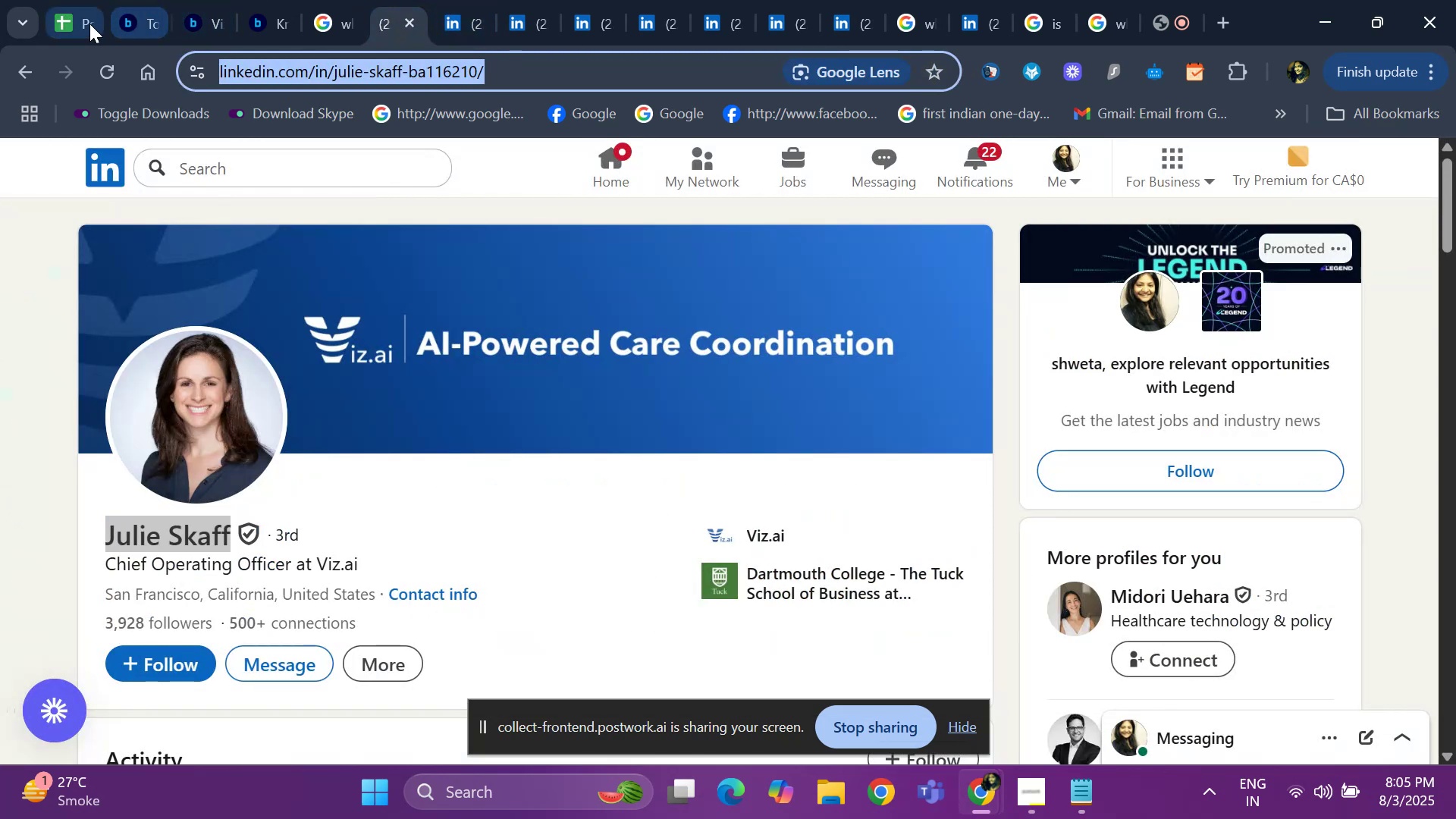 
left_click([76, 22])
 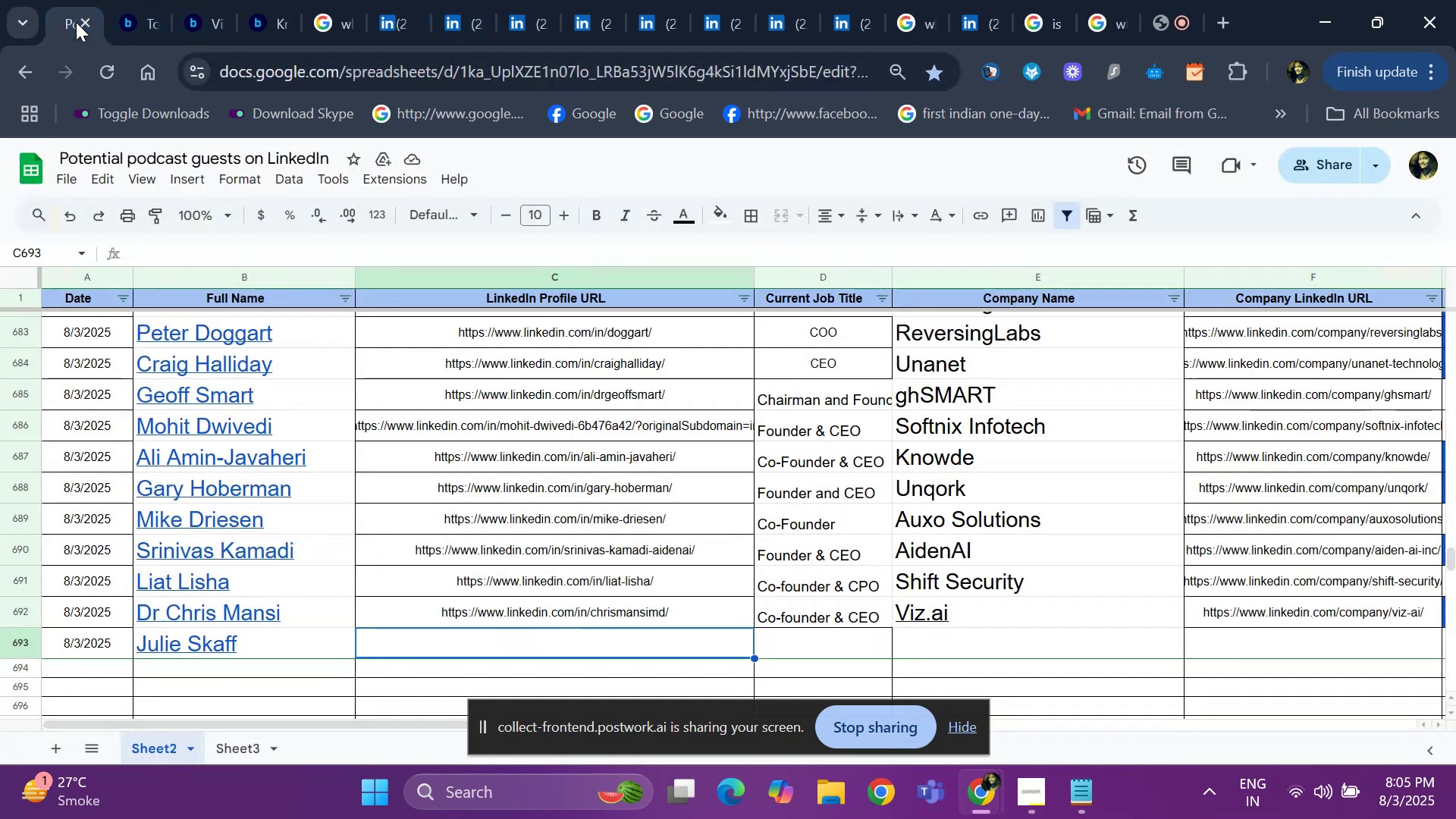 
key(Control+V)
 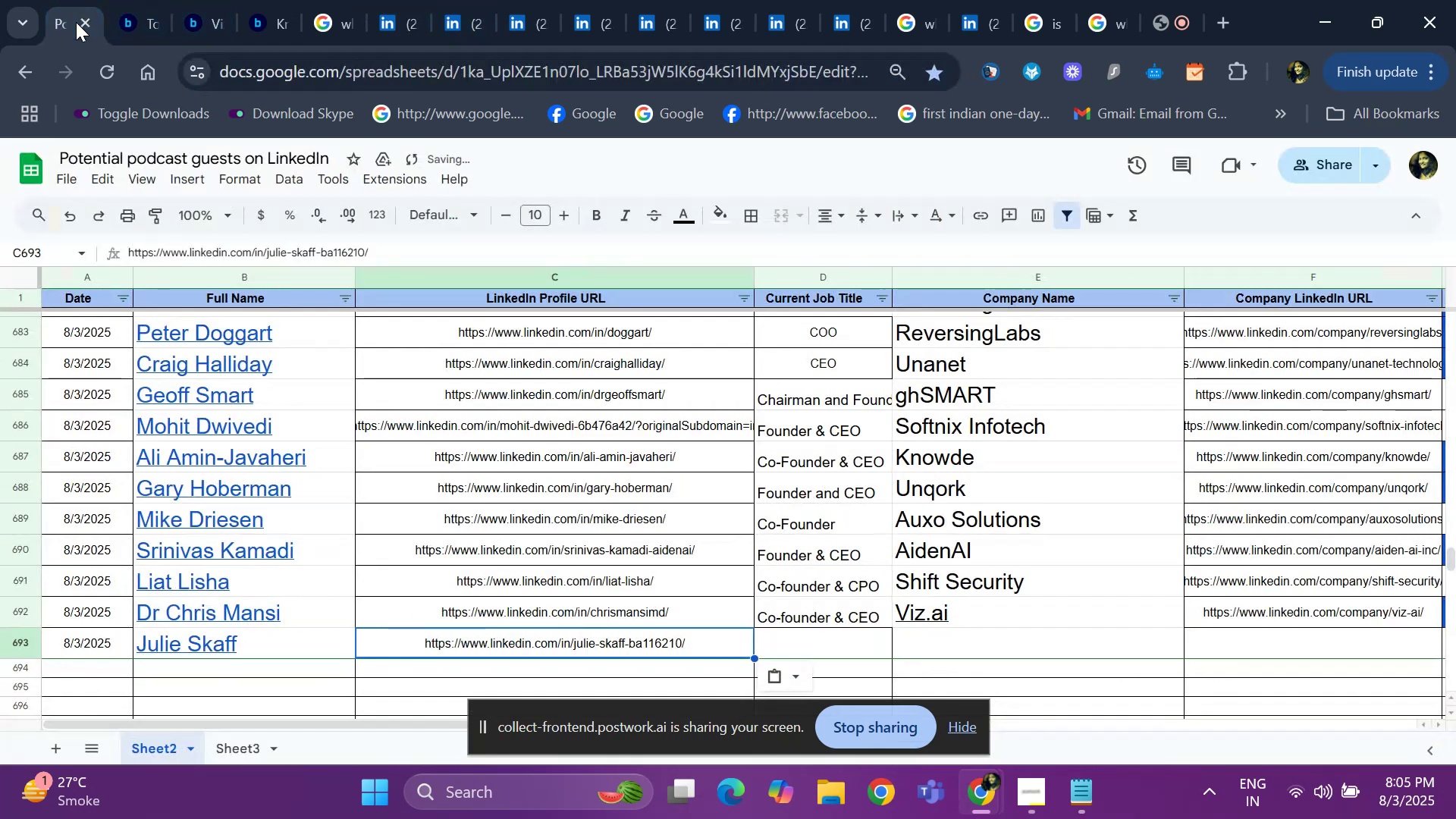 
key(ArrowRight)
 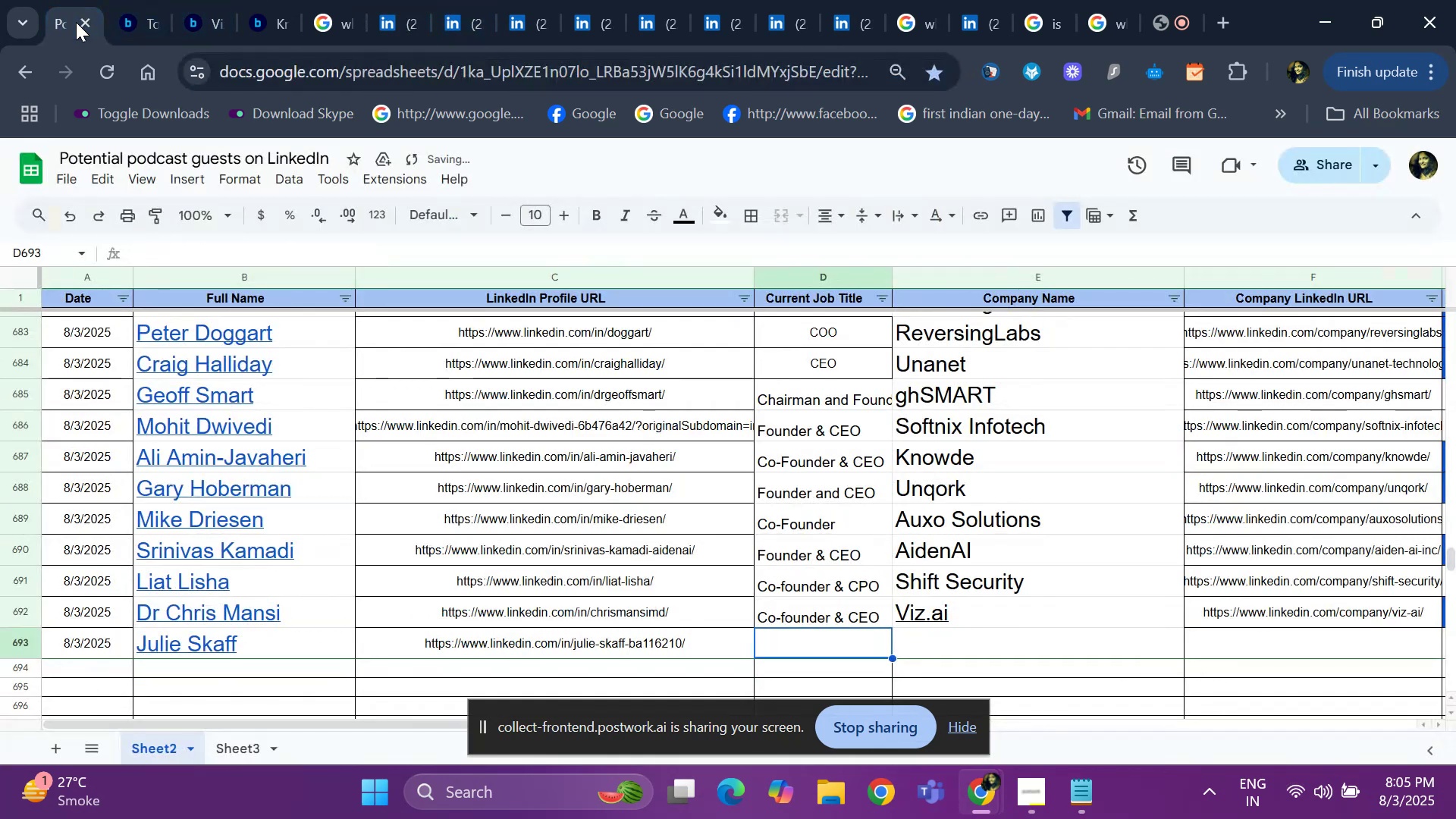 
type(COO)
 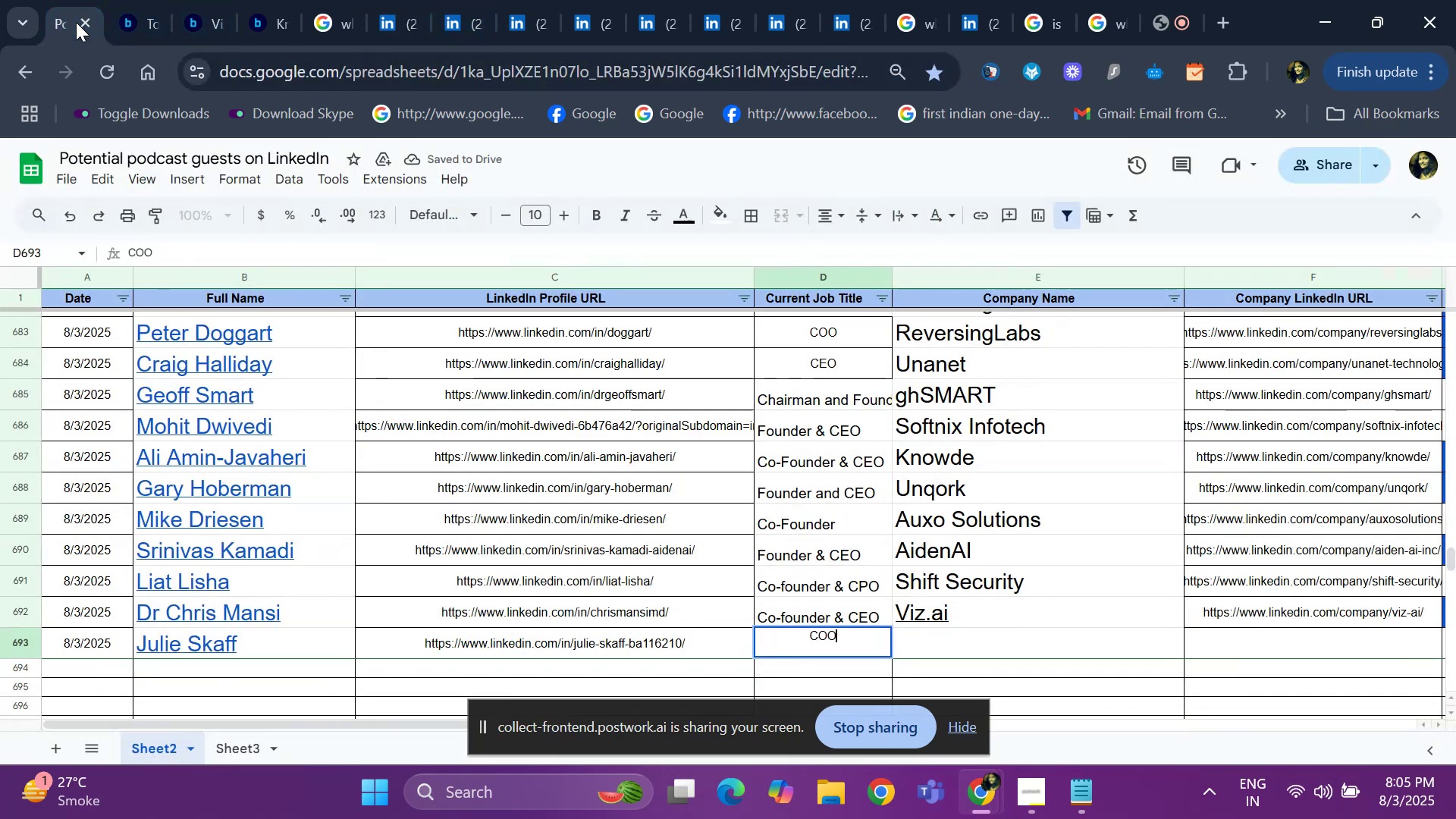 
key(ArrowRight)
 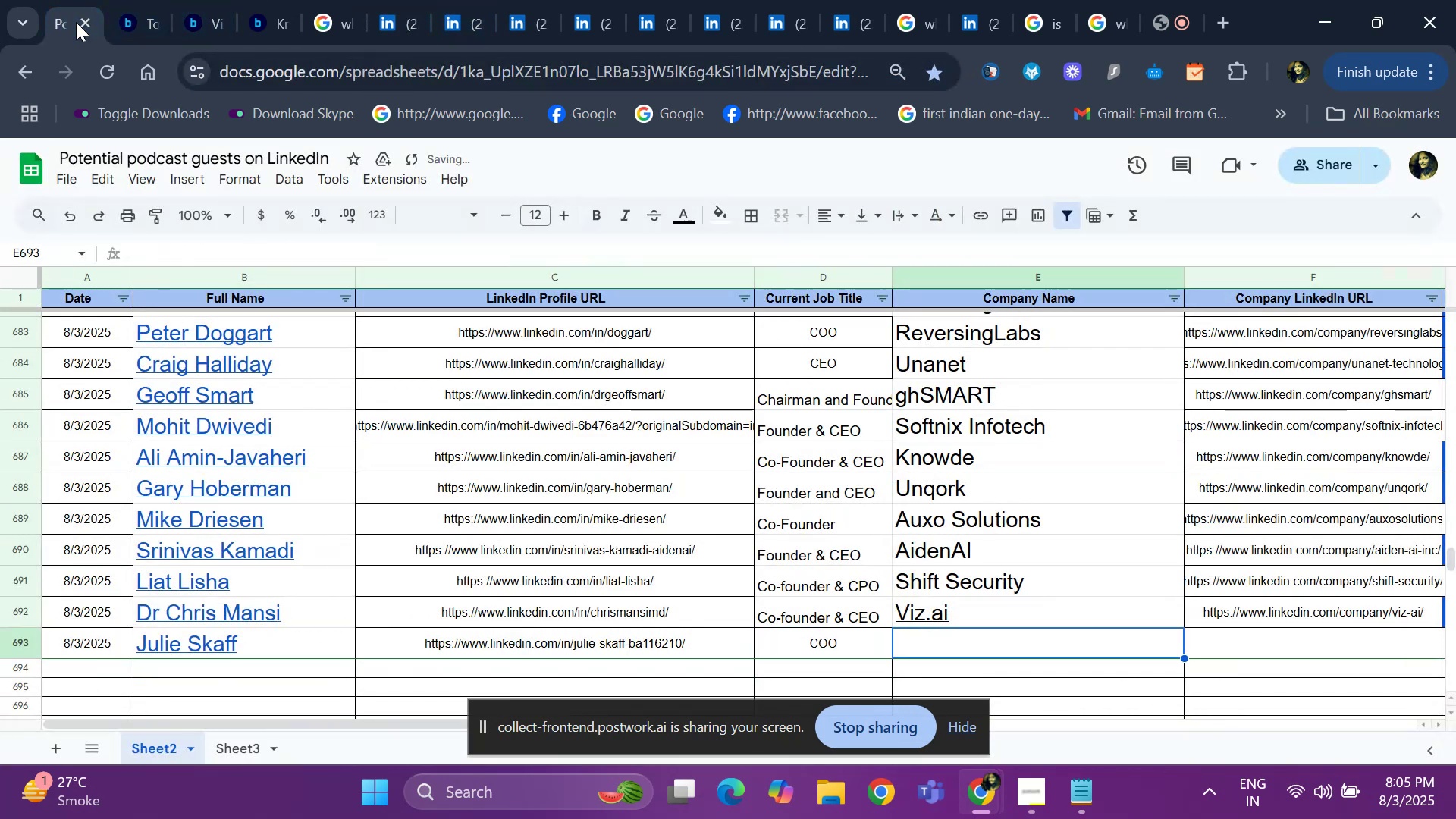 
key(Control+D)
 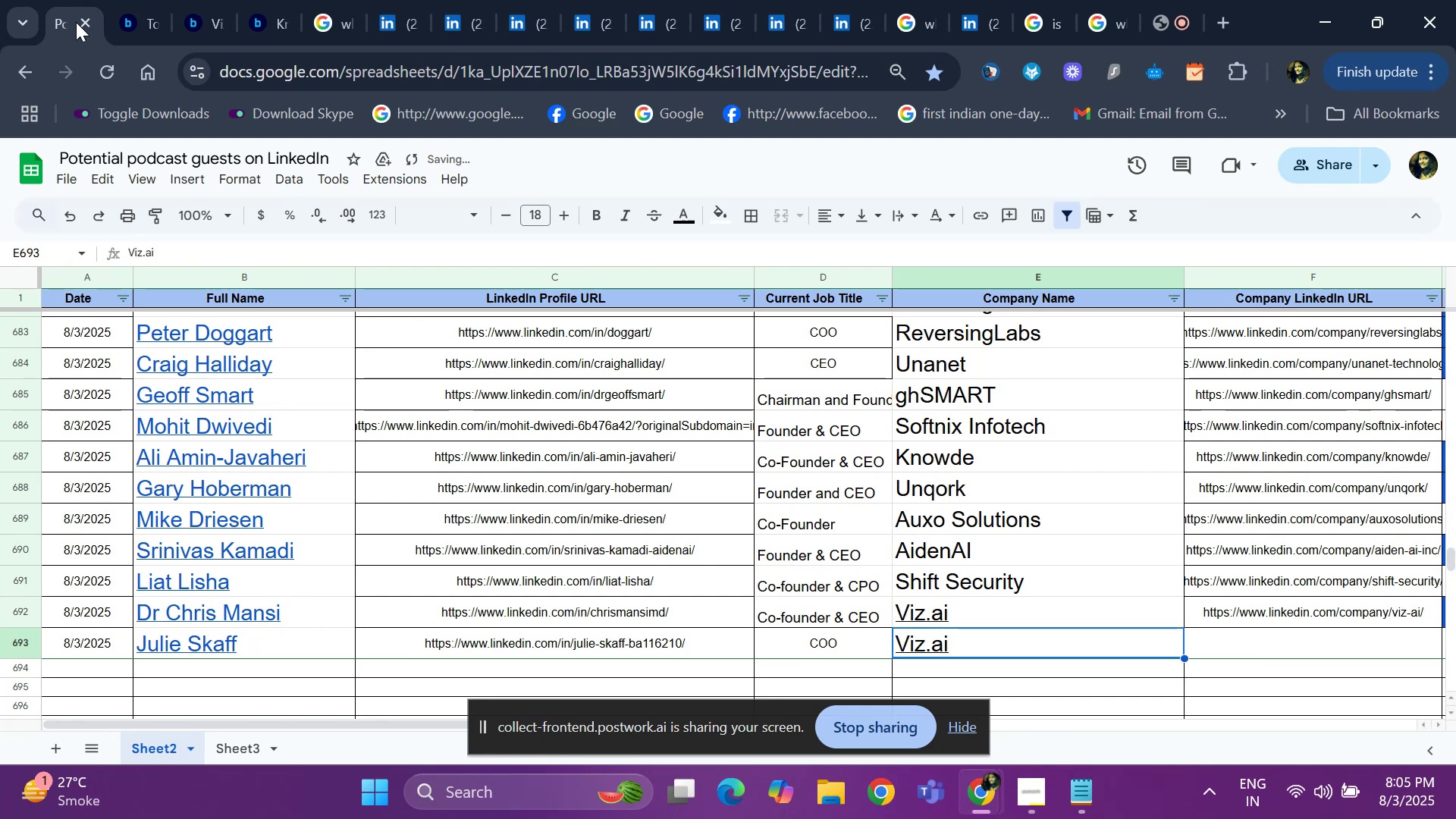 
key(ArrowRight)
 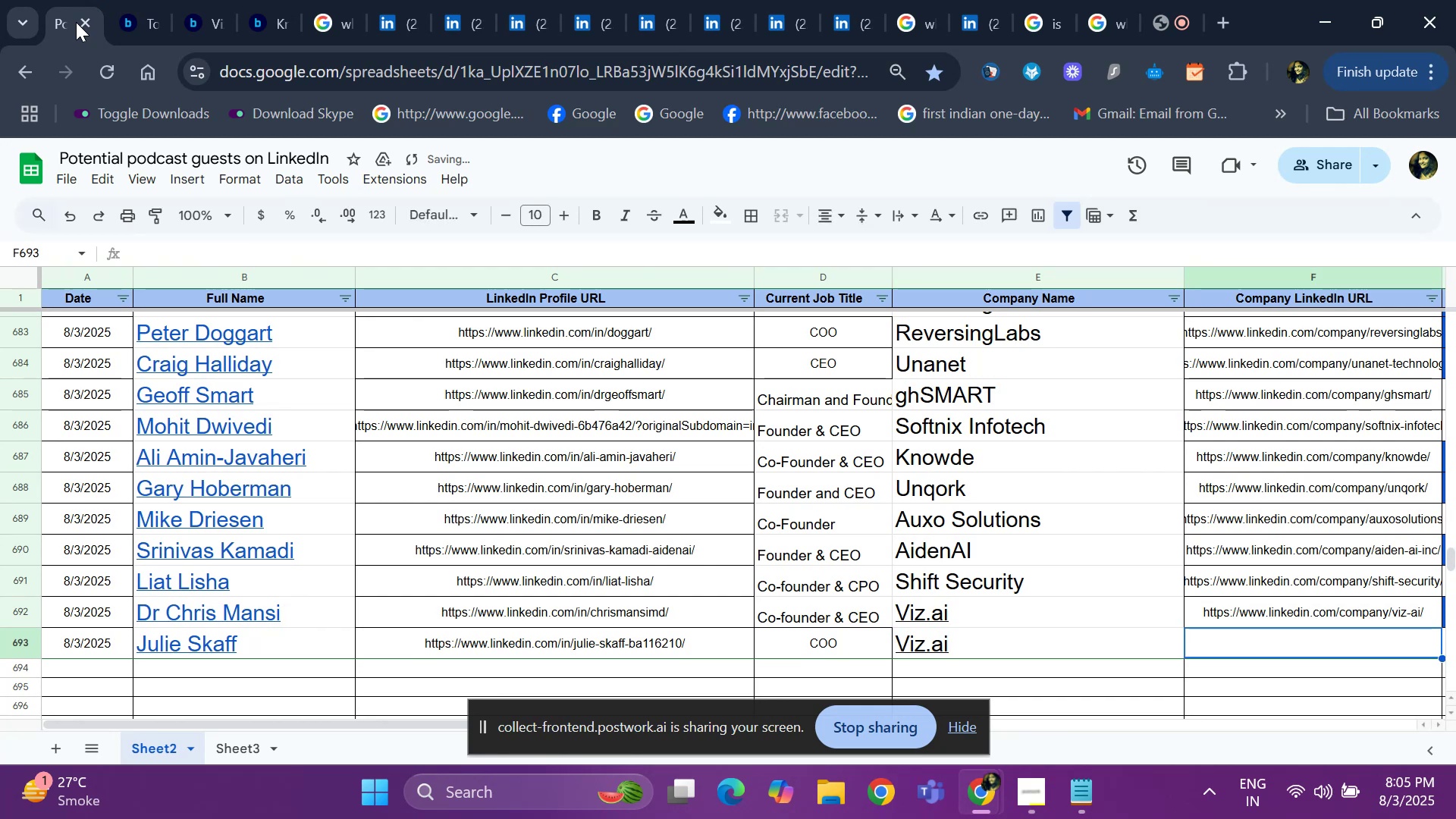 
hold_key(key=ShiftLeft, duration=0.46)
 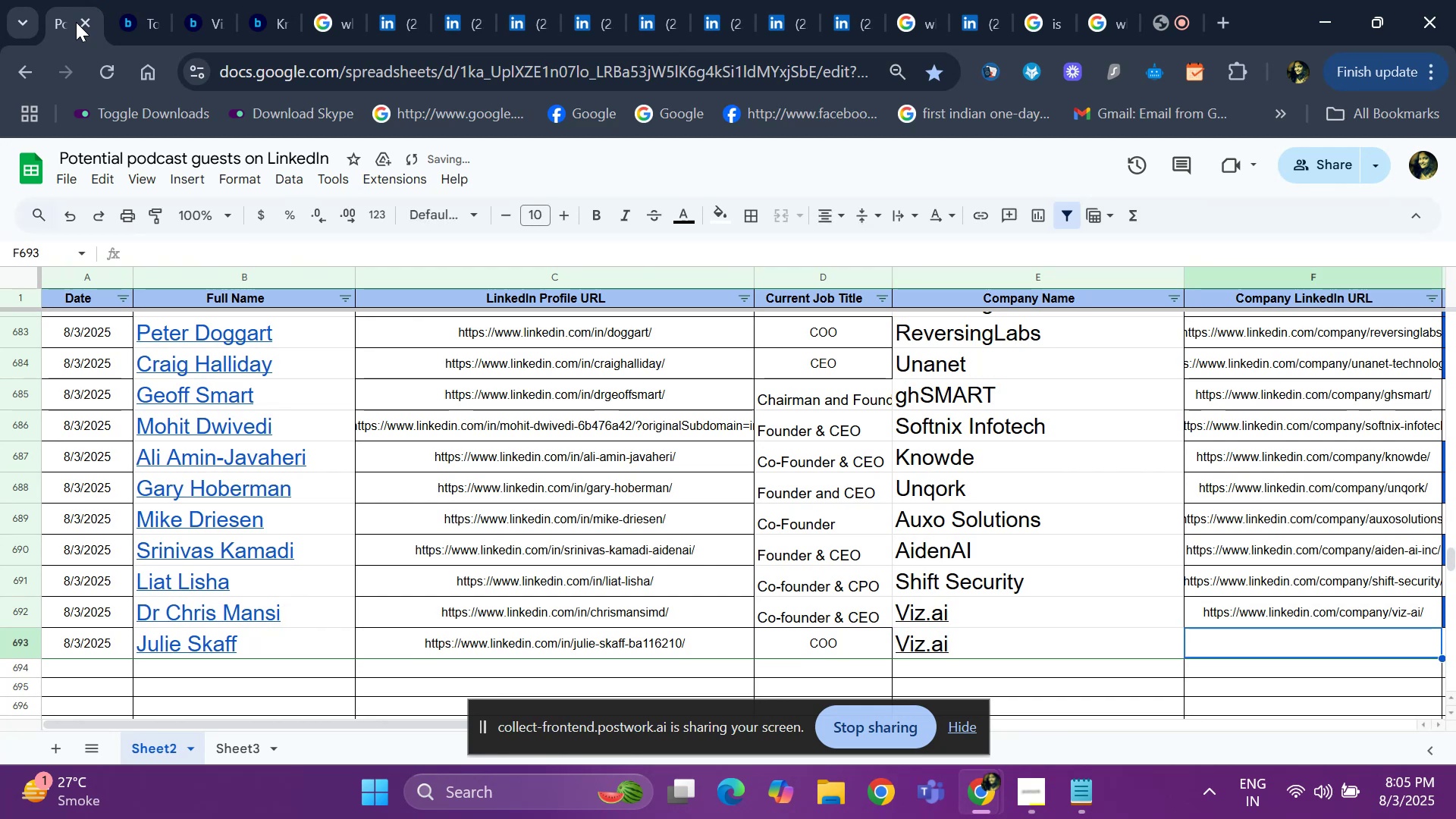 
key(ArrowUp)
 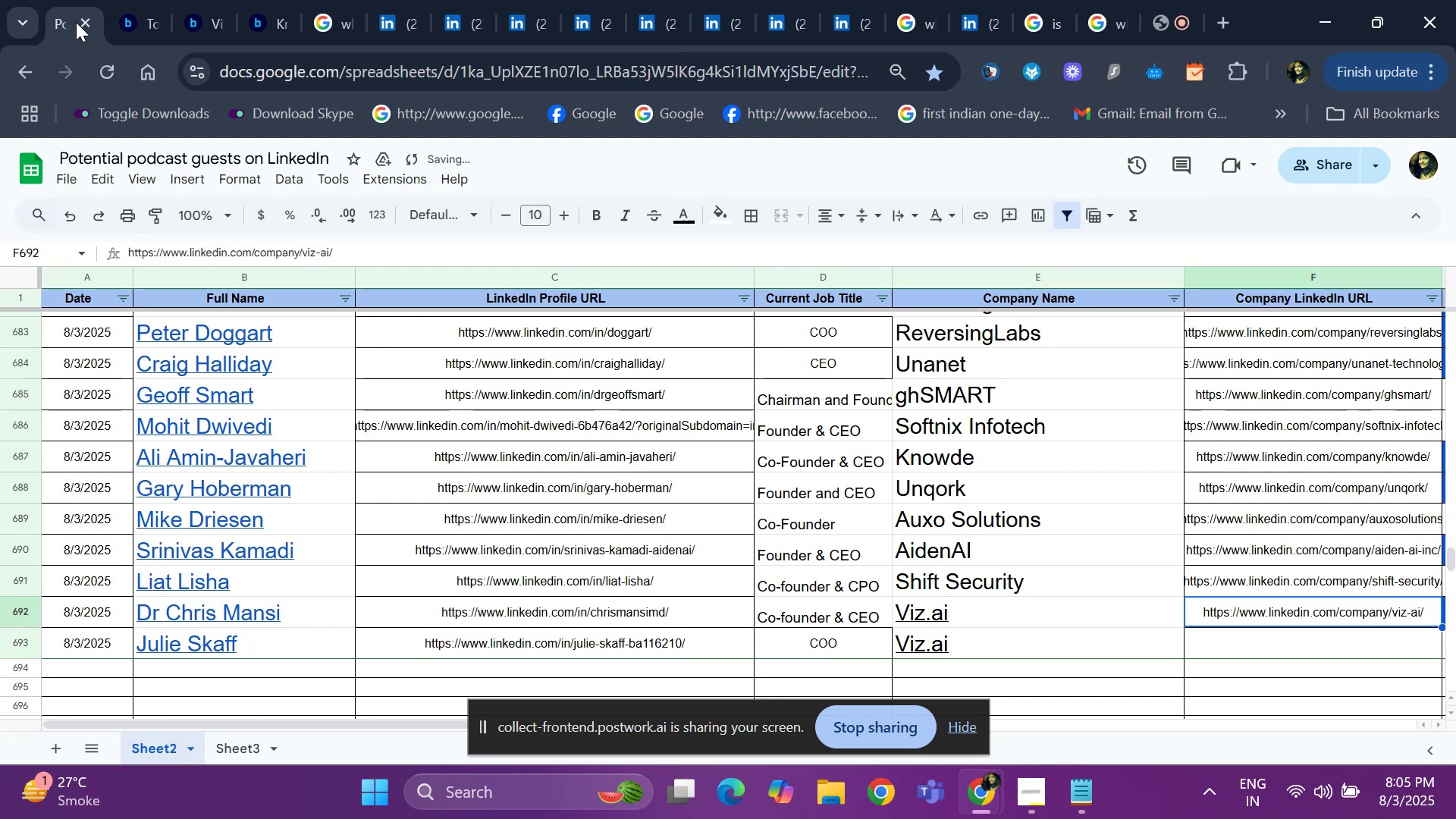 
key(Shift+ArrowRight)
 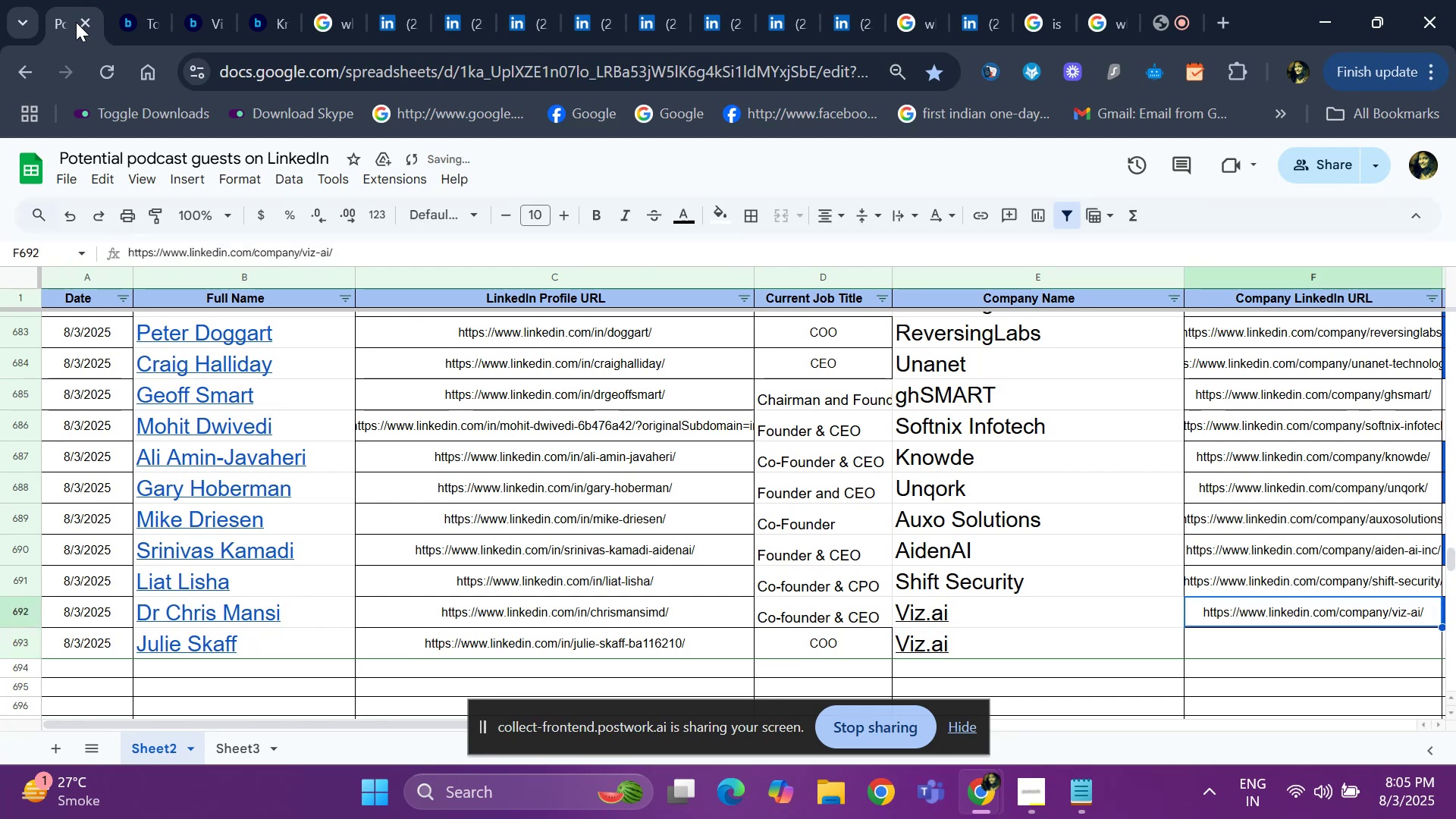 
key(Shift+ArrowRight)
 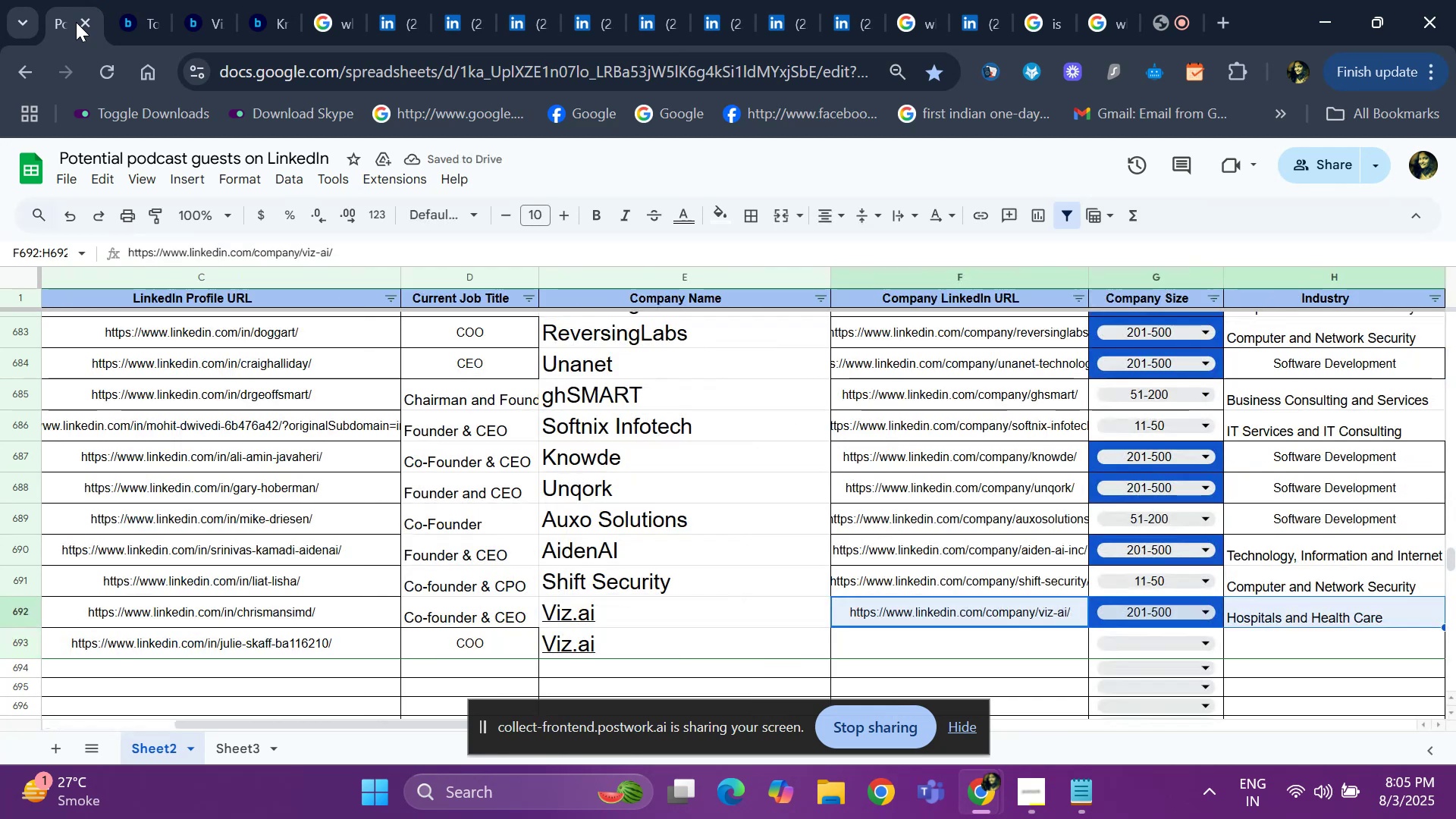 
key(Shift+ArrowRight)
 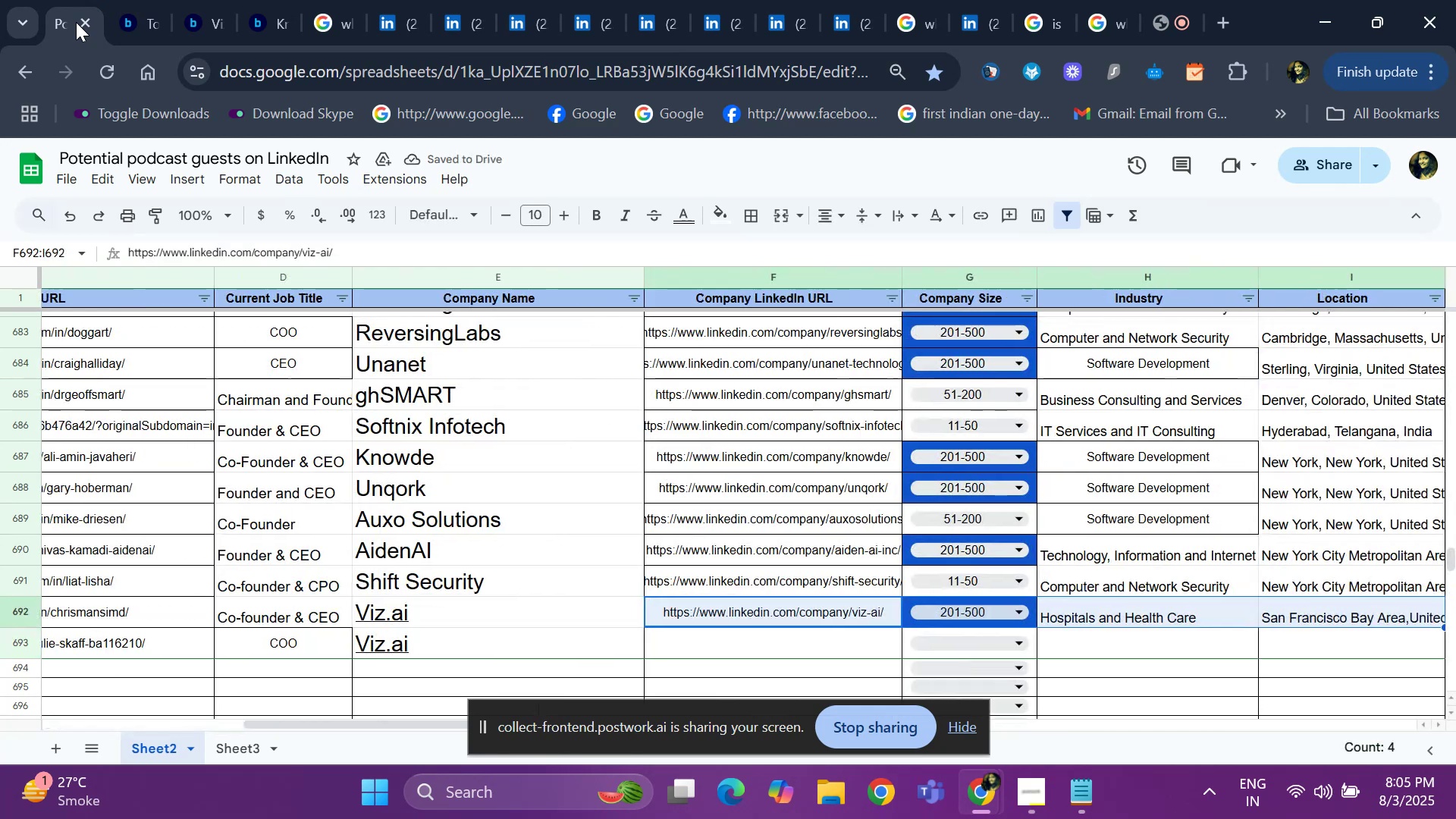 
key(Shift+ArrowRight)
 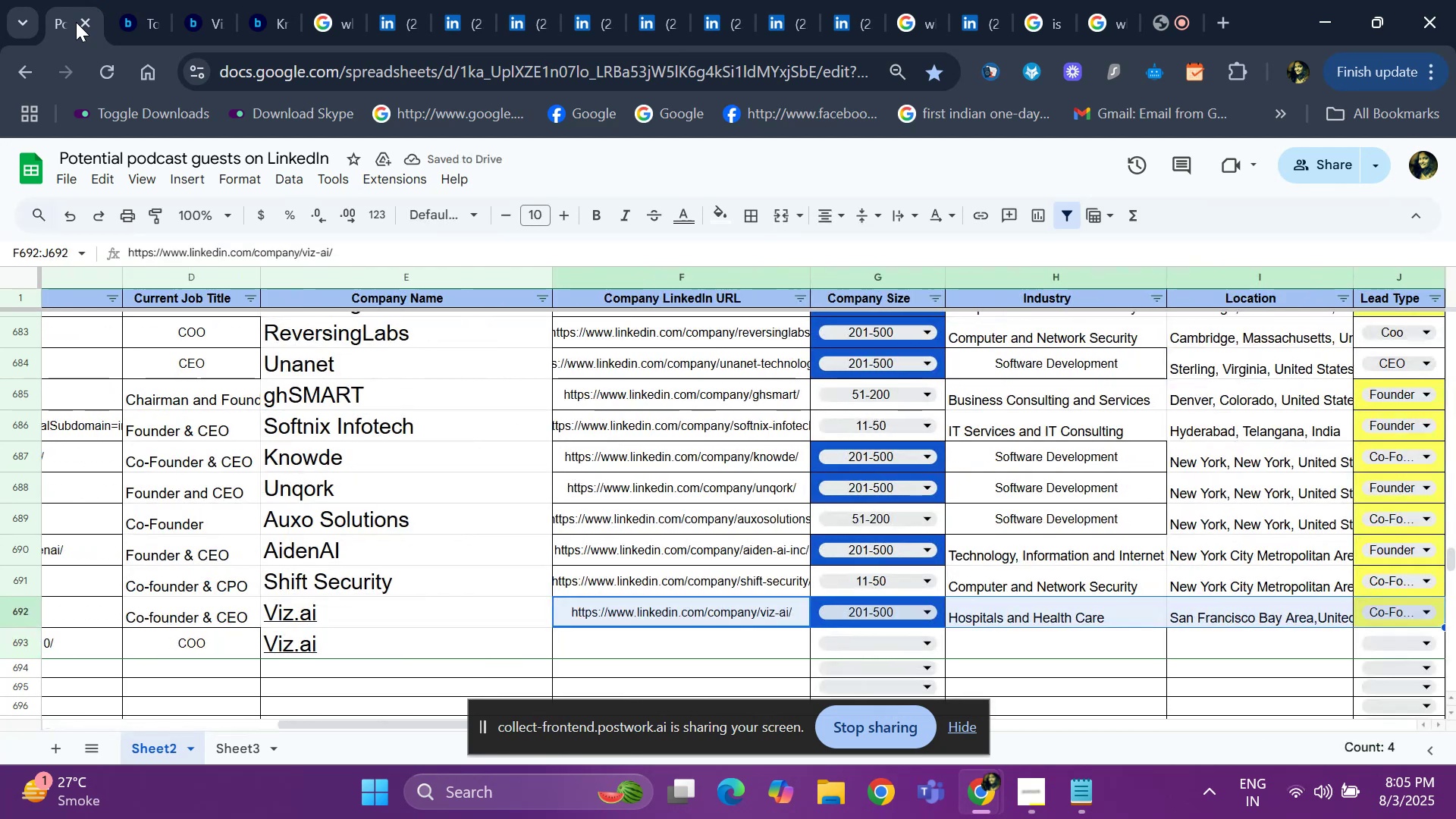 
key(Shift+ArrowRight)
 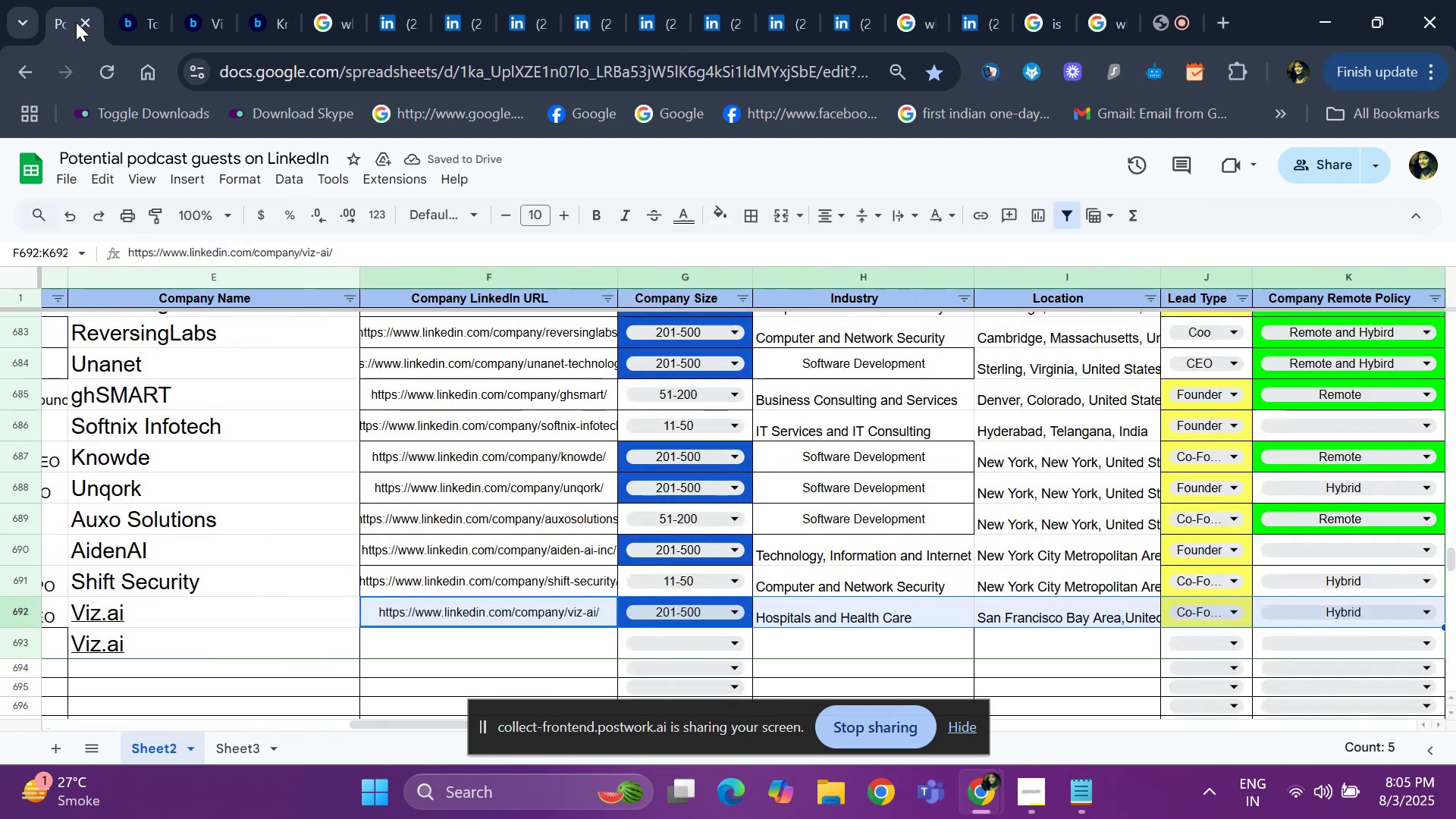 
key(Shift+ArrowLeft)
 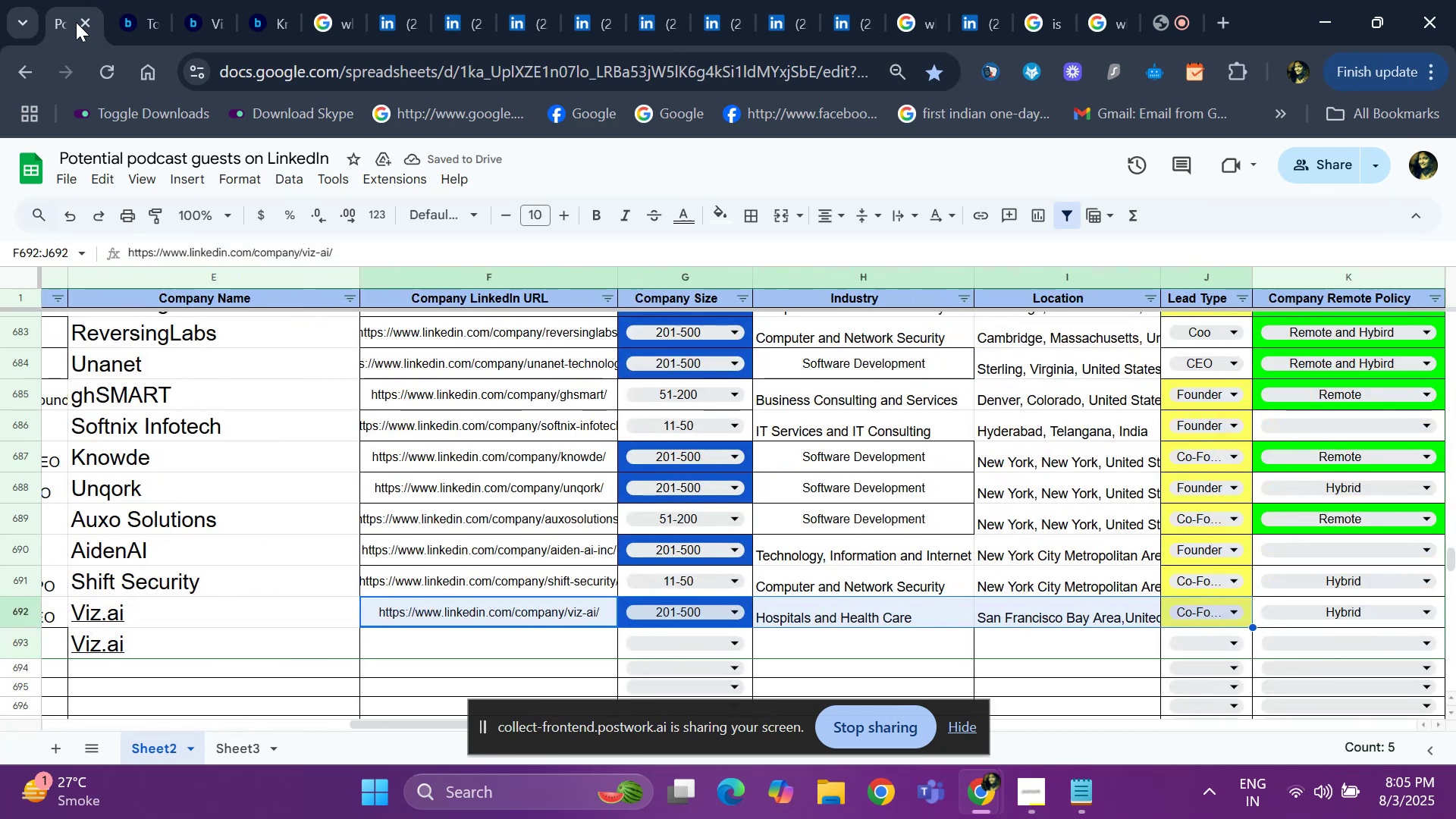 
key(Shift+ArrowLeft)
 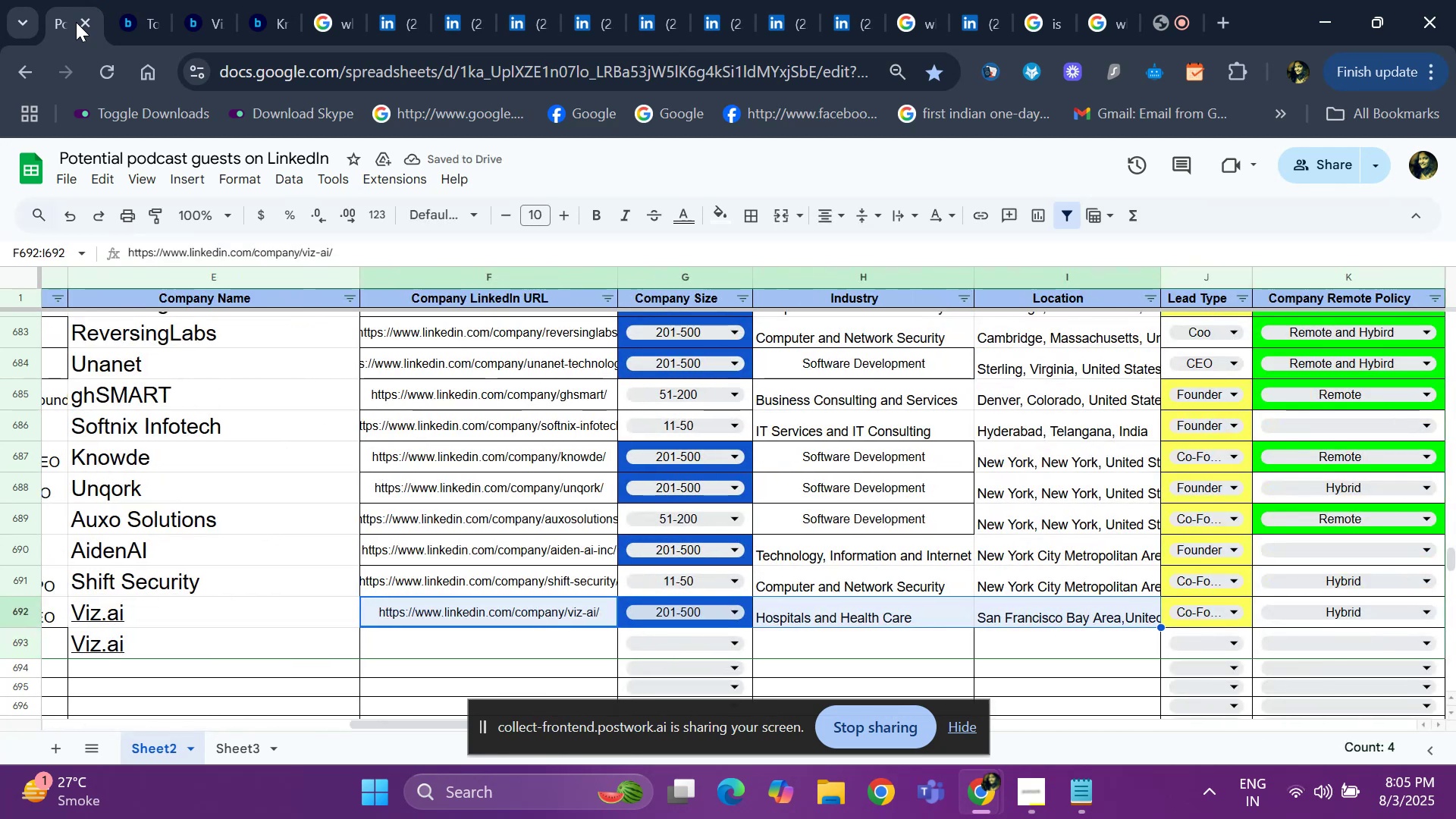 
key(Control+ControlLeft)
 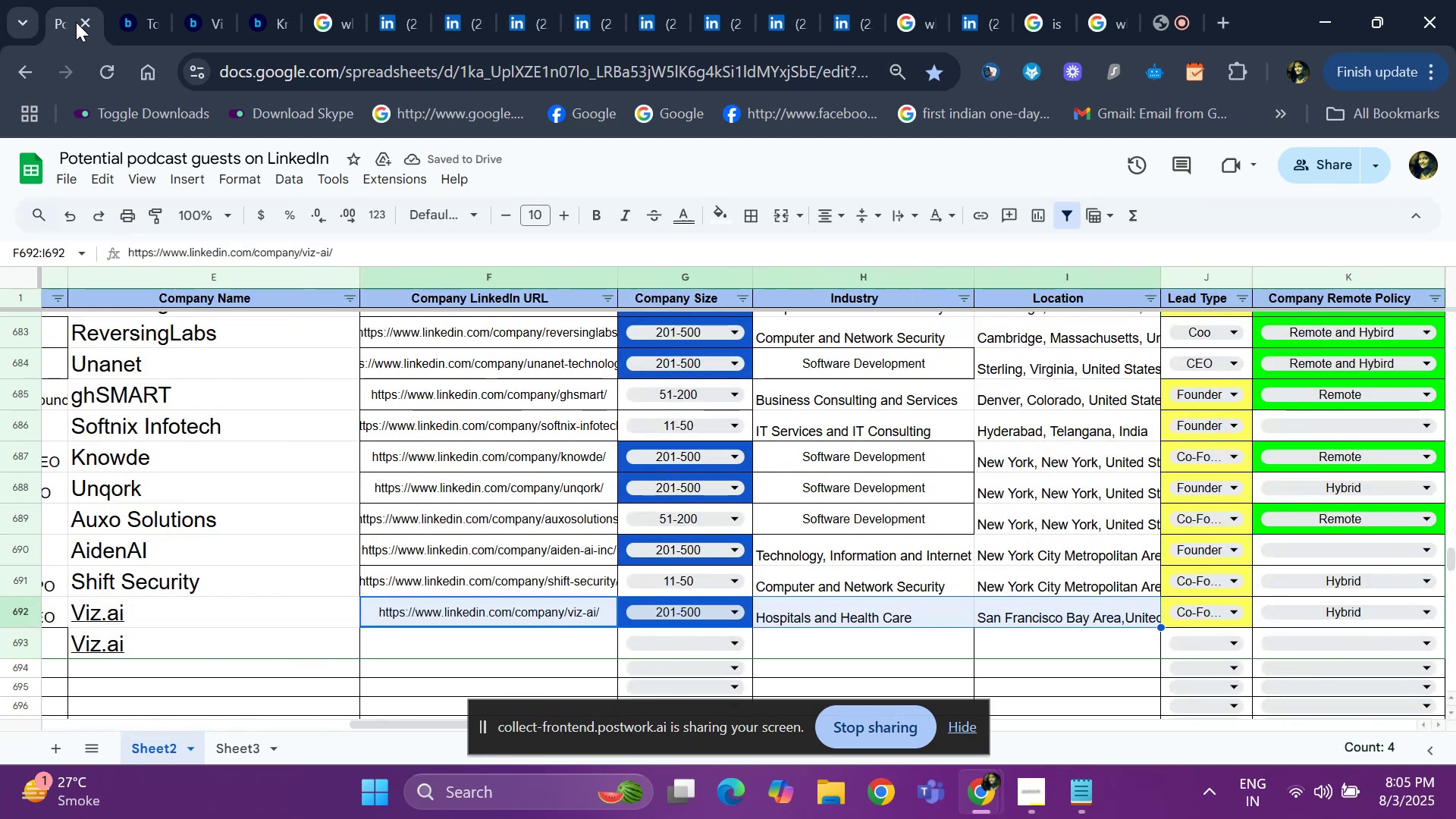 
key(Control+C)
 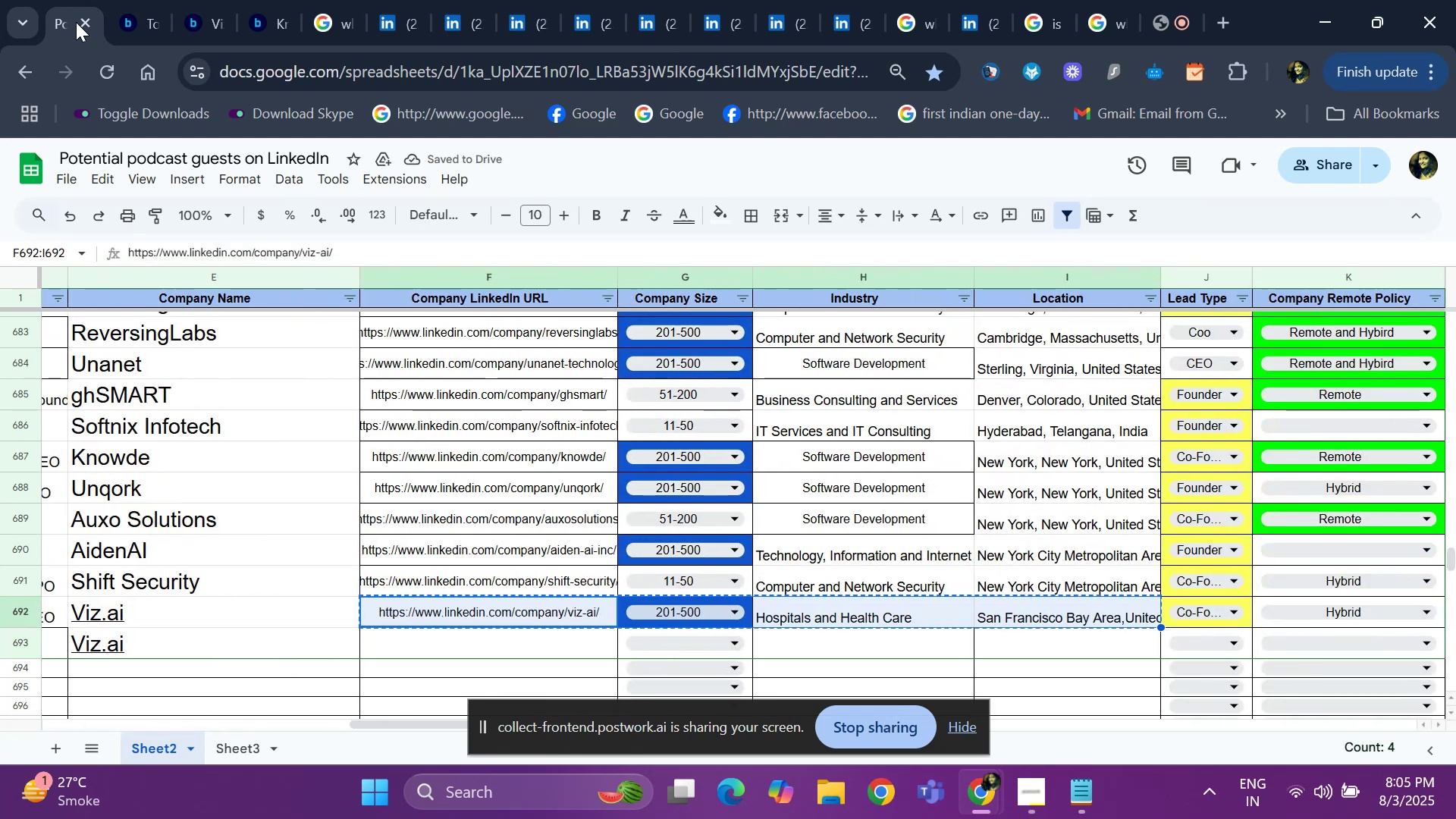 
key(ArrowDown)
 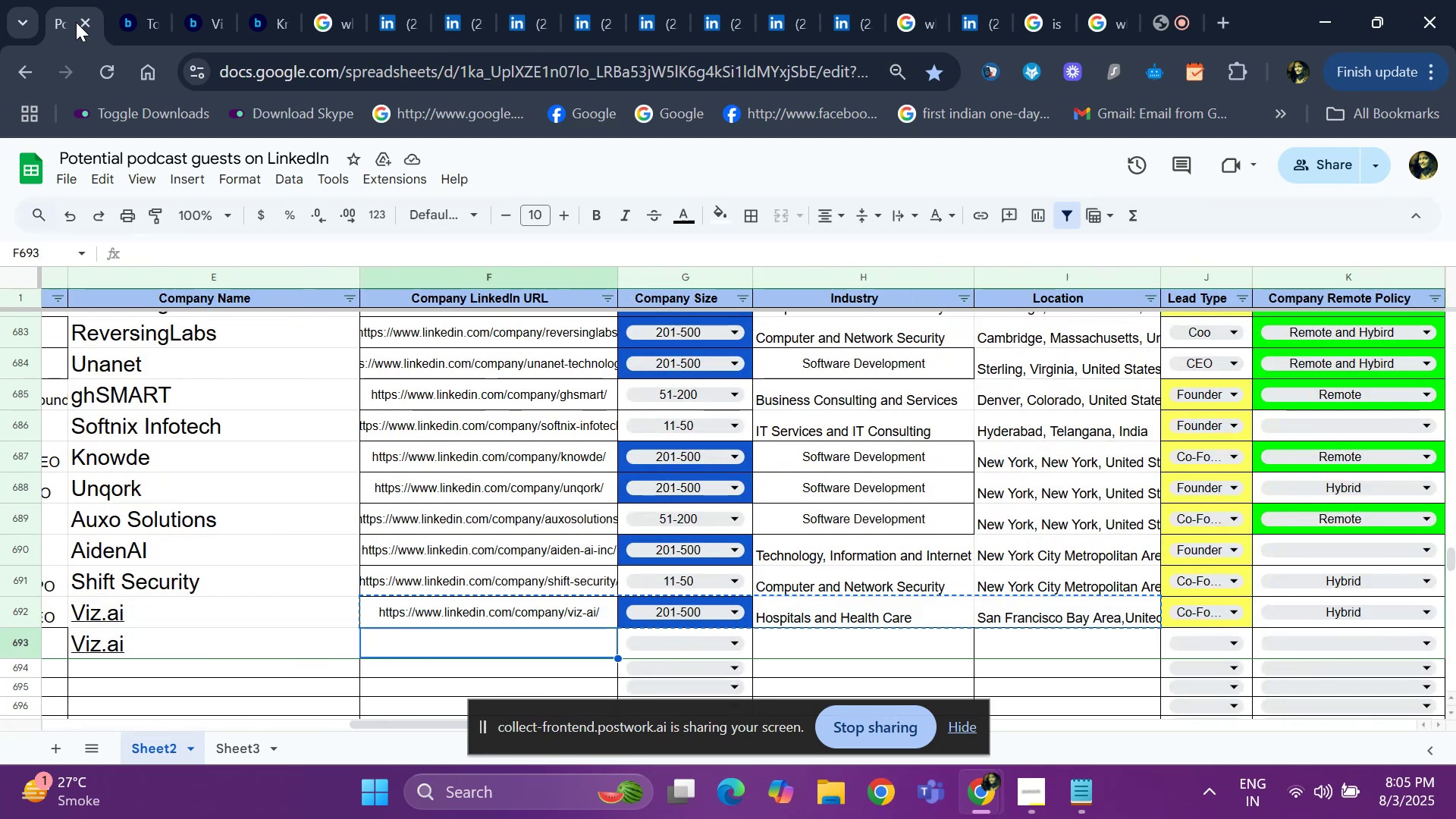 
key(Control+V)
 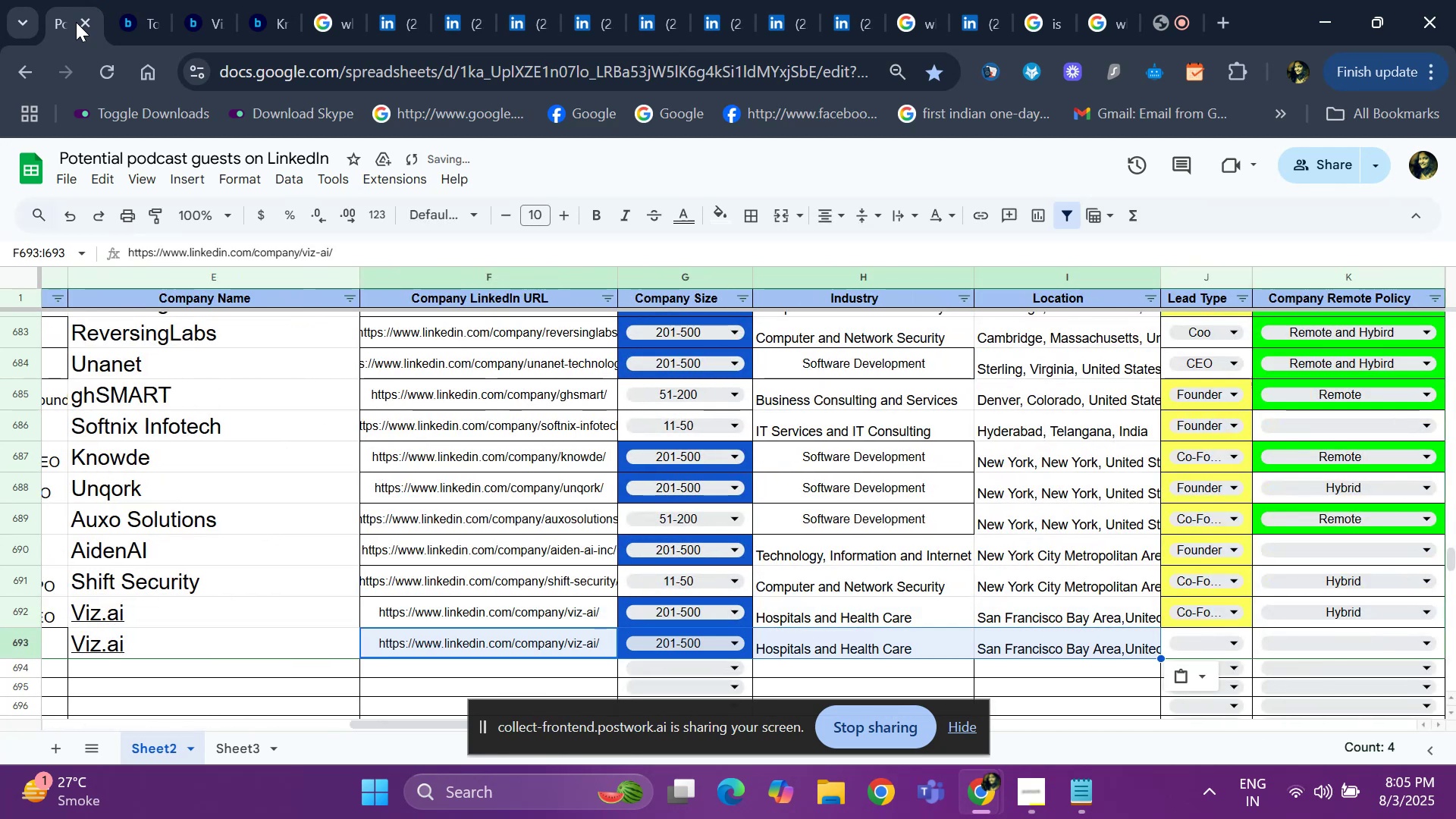 
key(ArrowRight)
 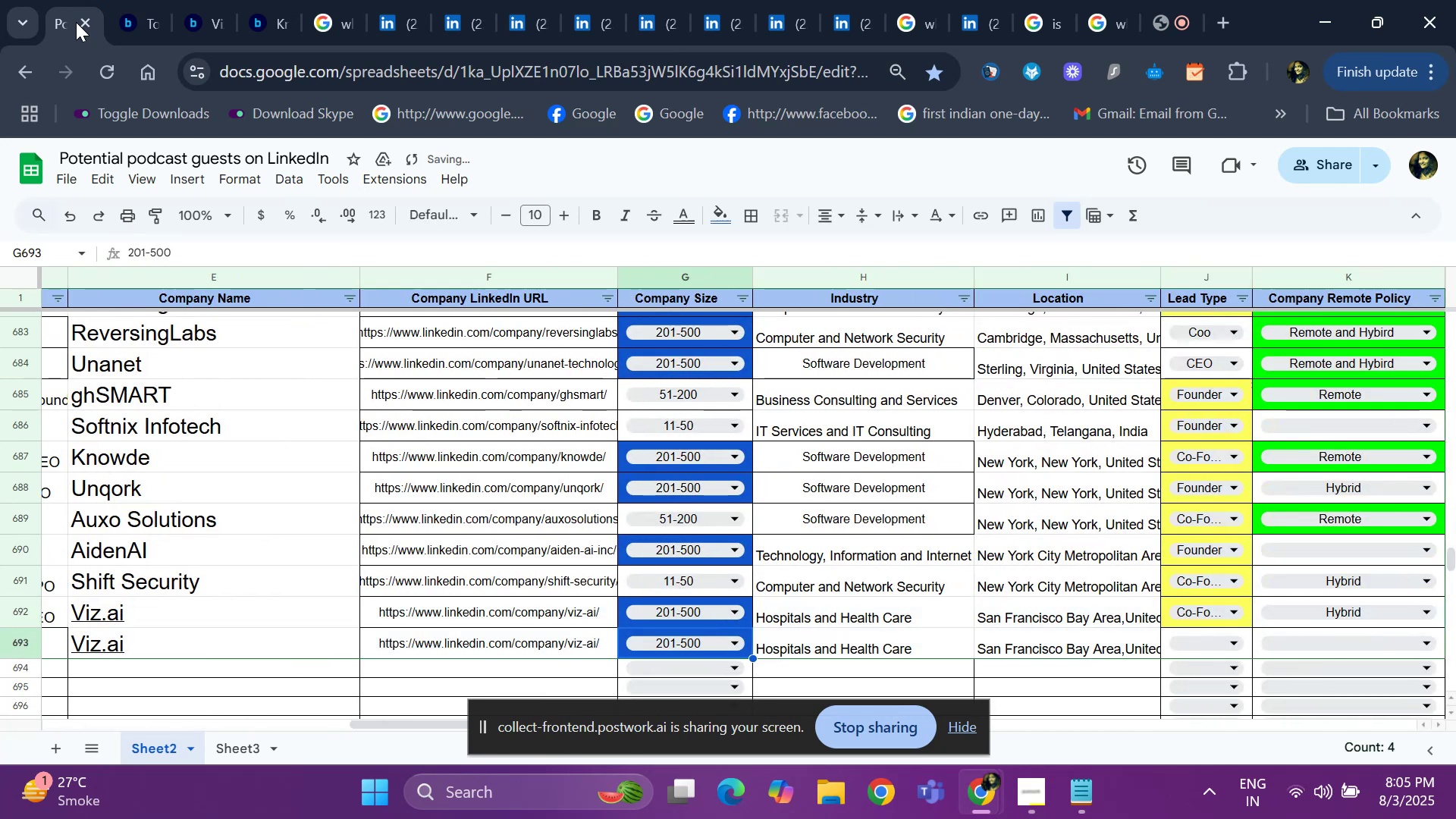 
key(ArrowRight)
 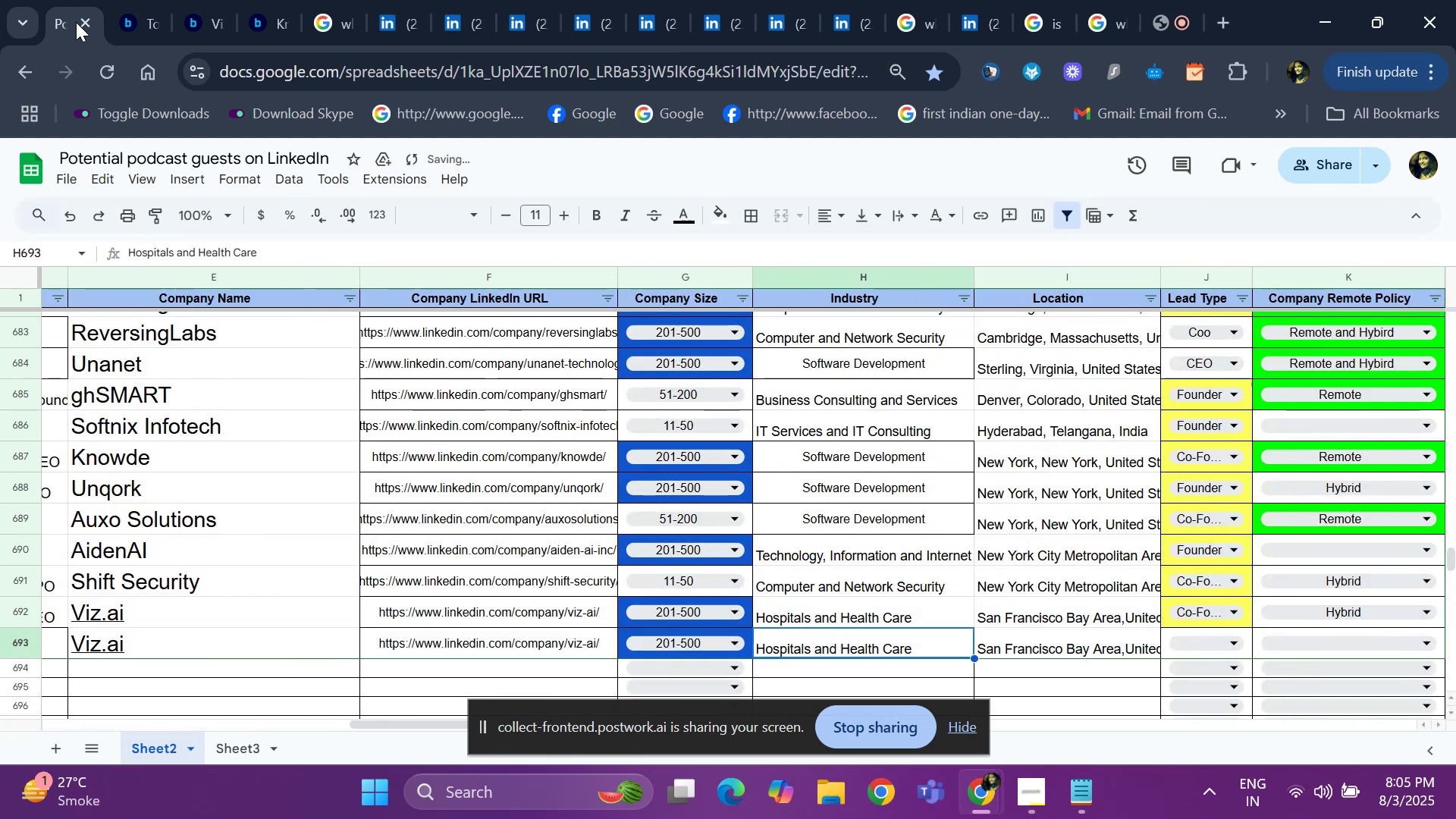 
key(ArrowLeft)
 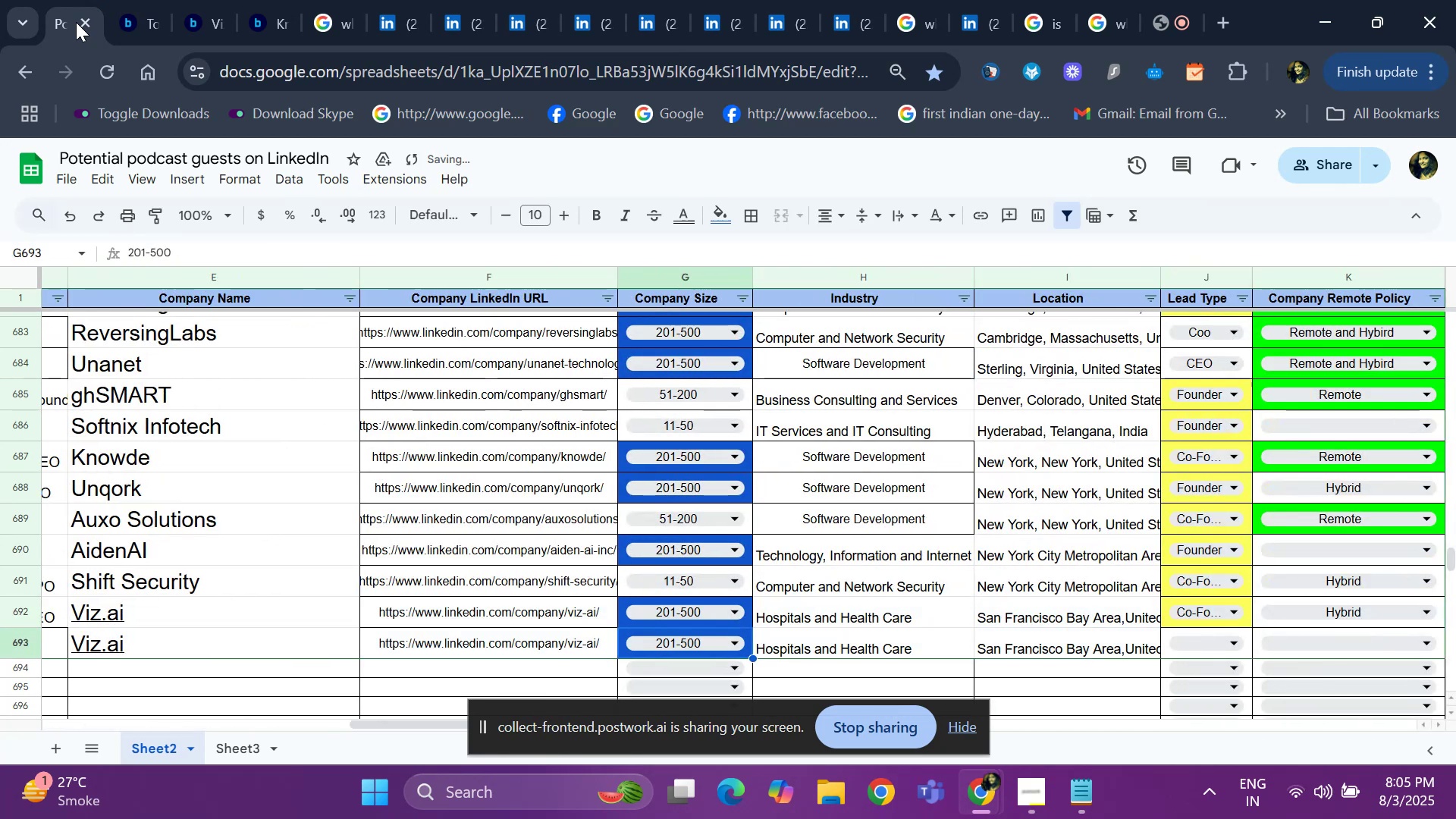 
key(ArrowRight)
 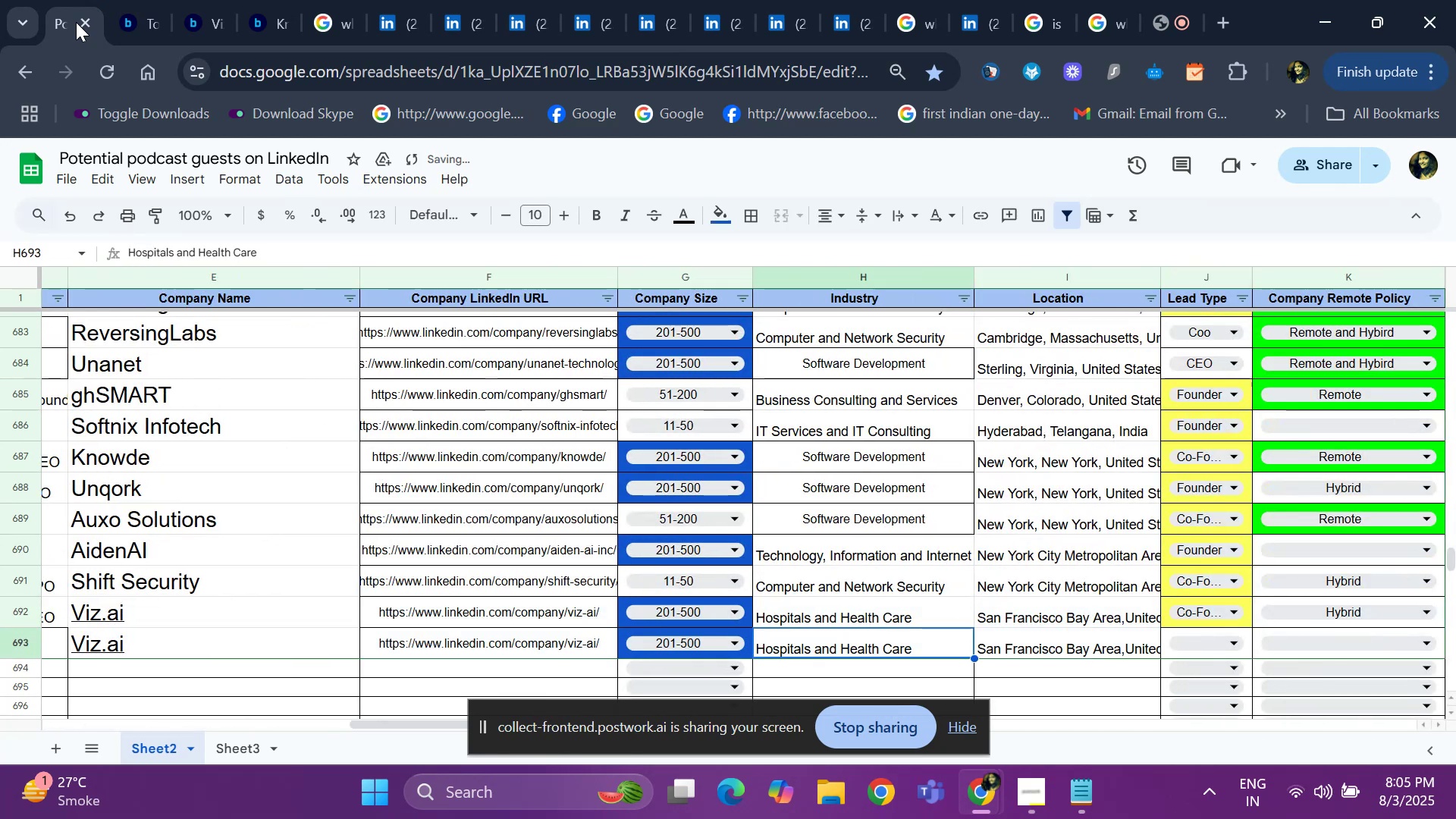 
key(ArrowRight)
 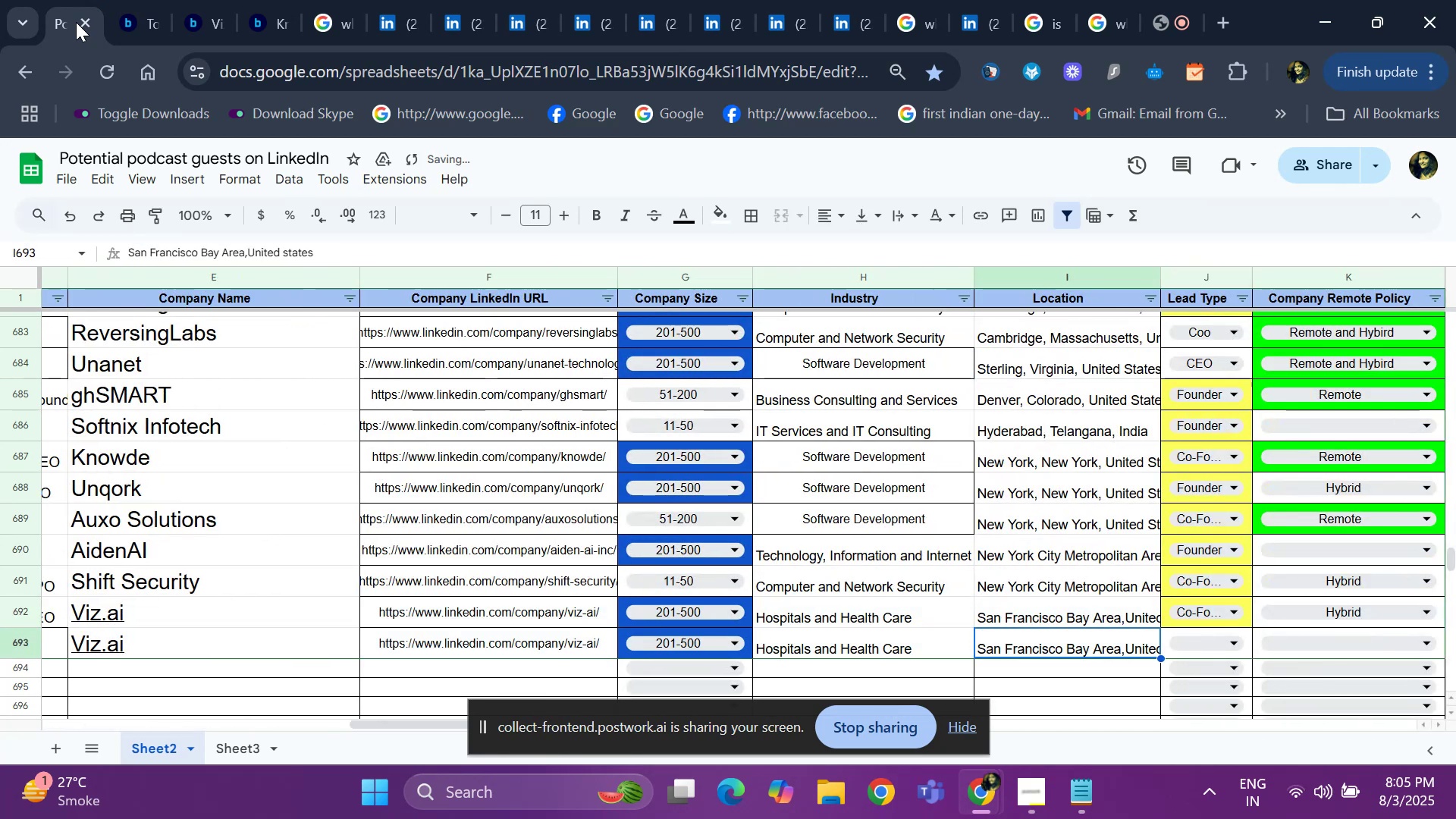 
key(ArrowRight)
 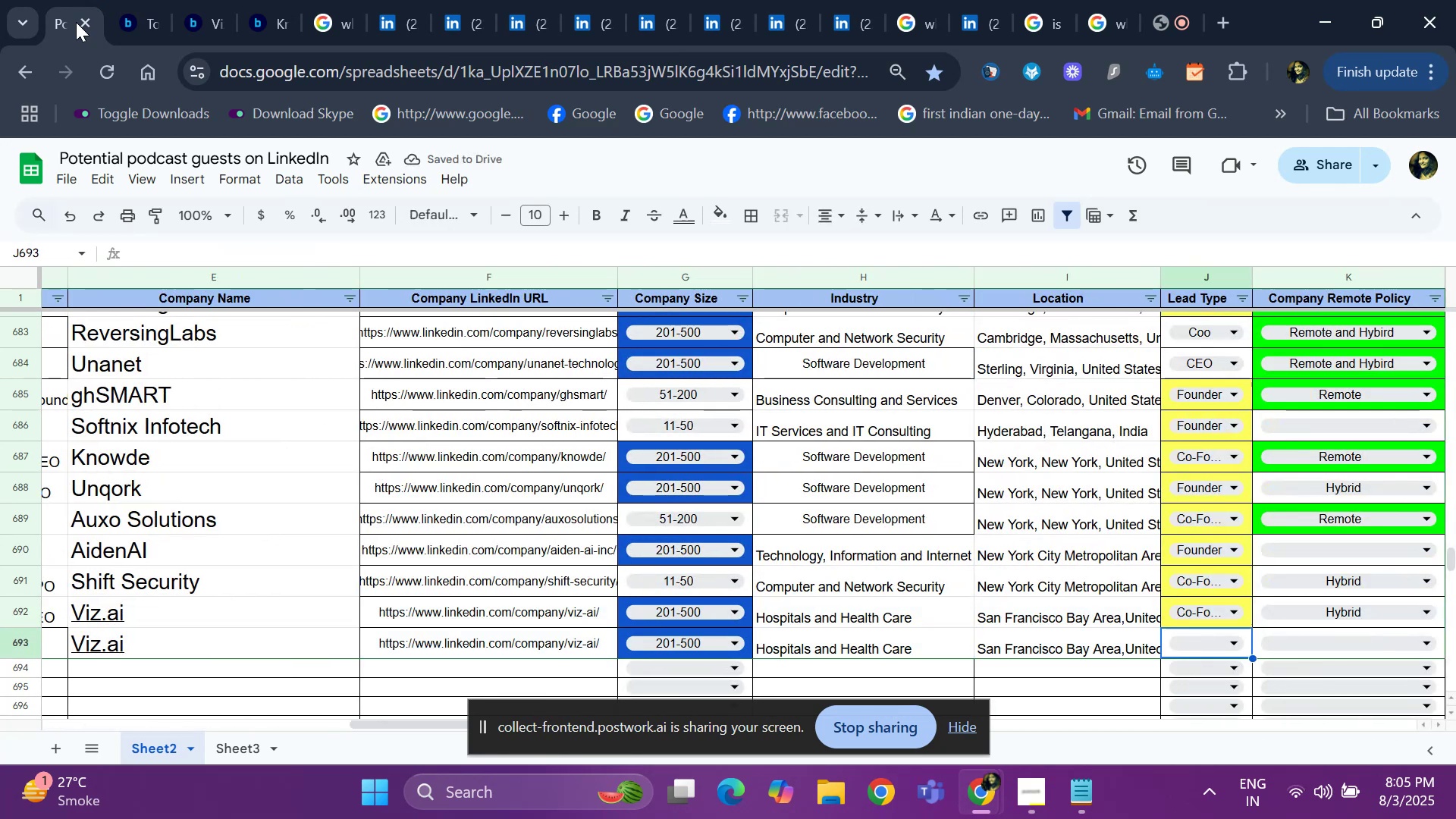 
key(Enter)
 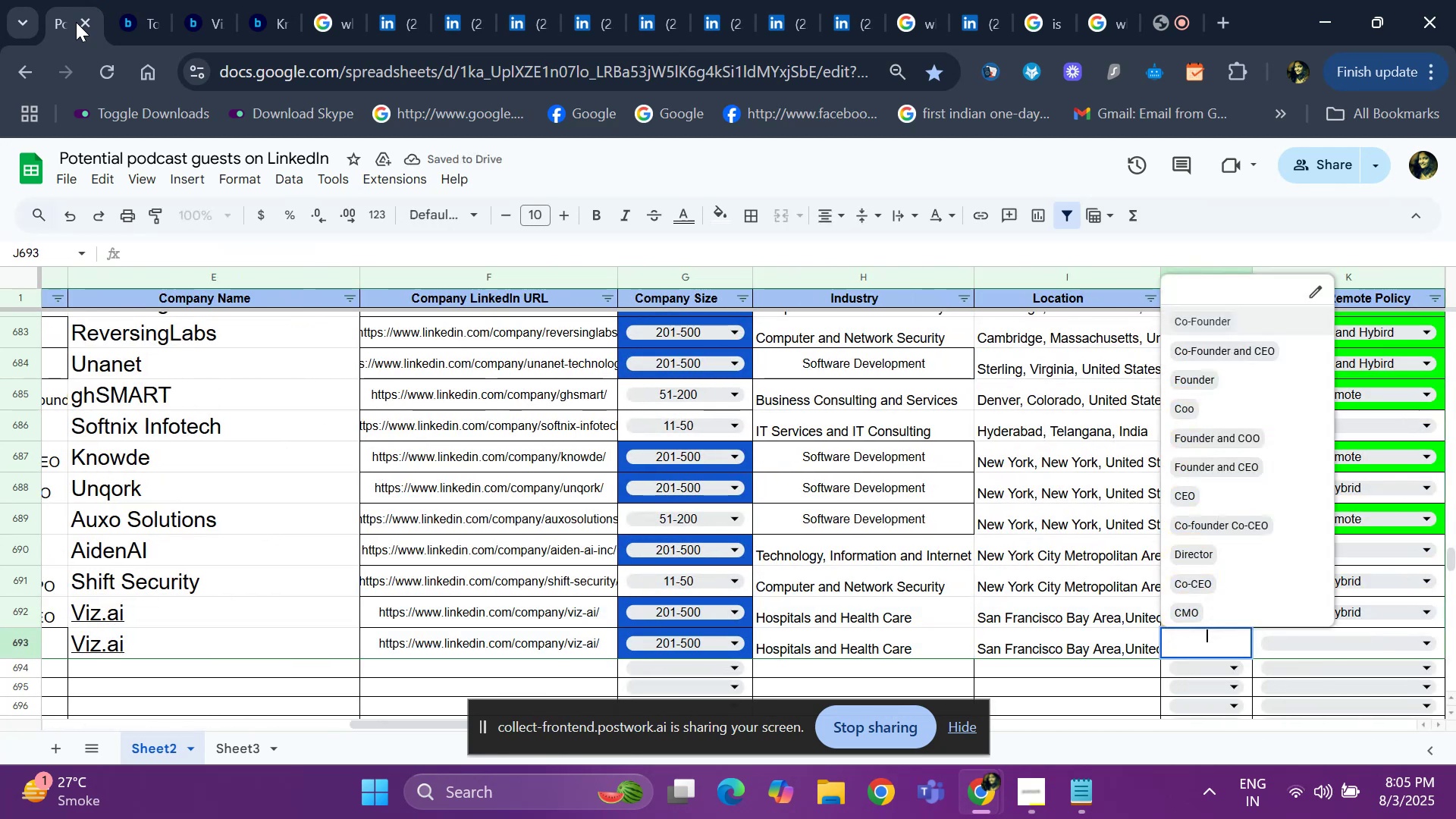 
key(ArrowDown)
 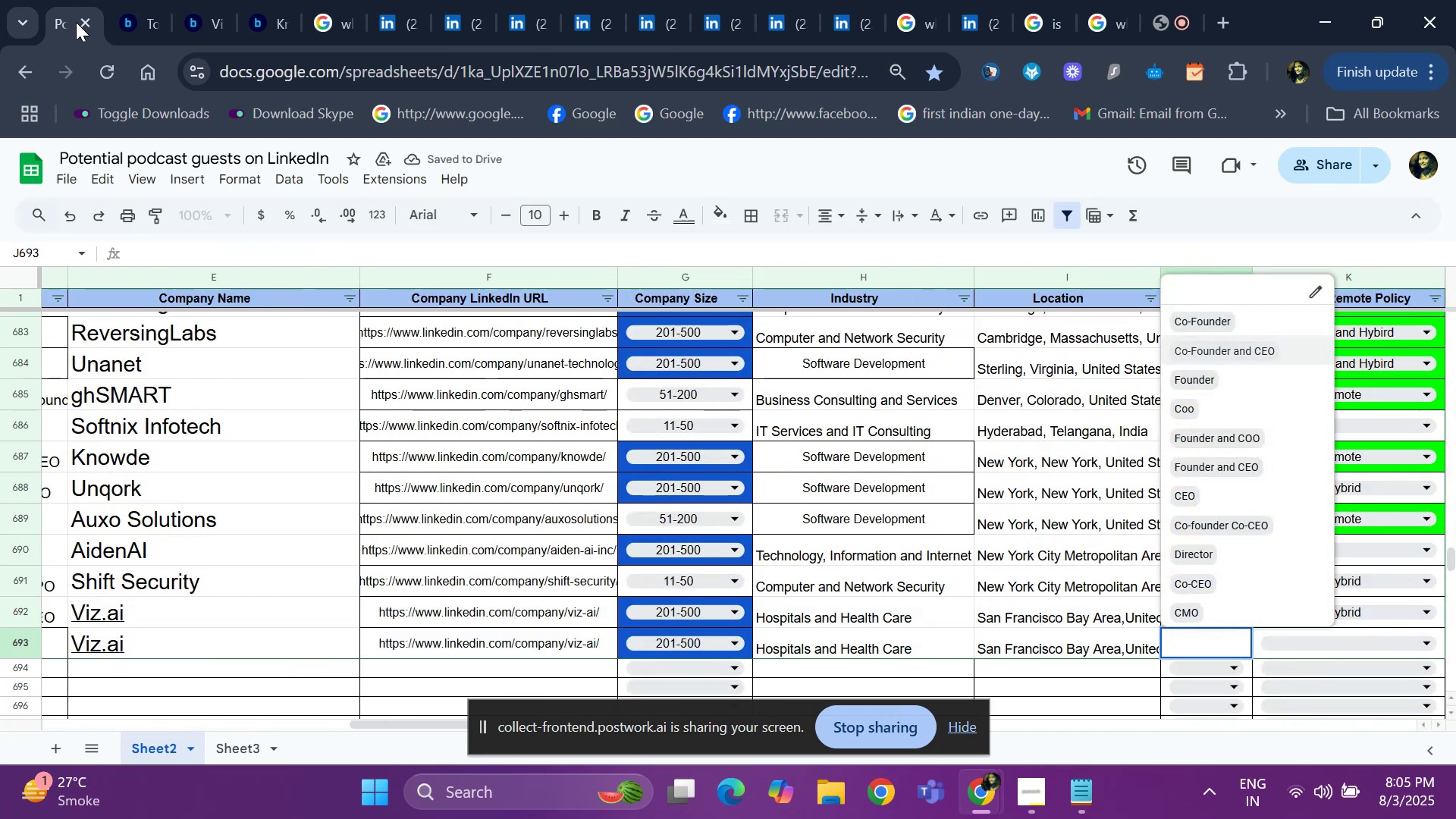 
key(ArrowDown)
 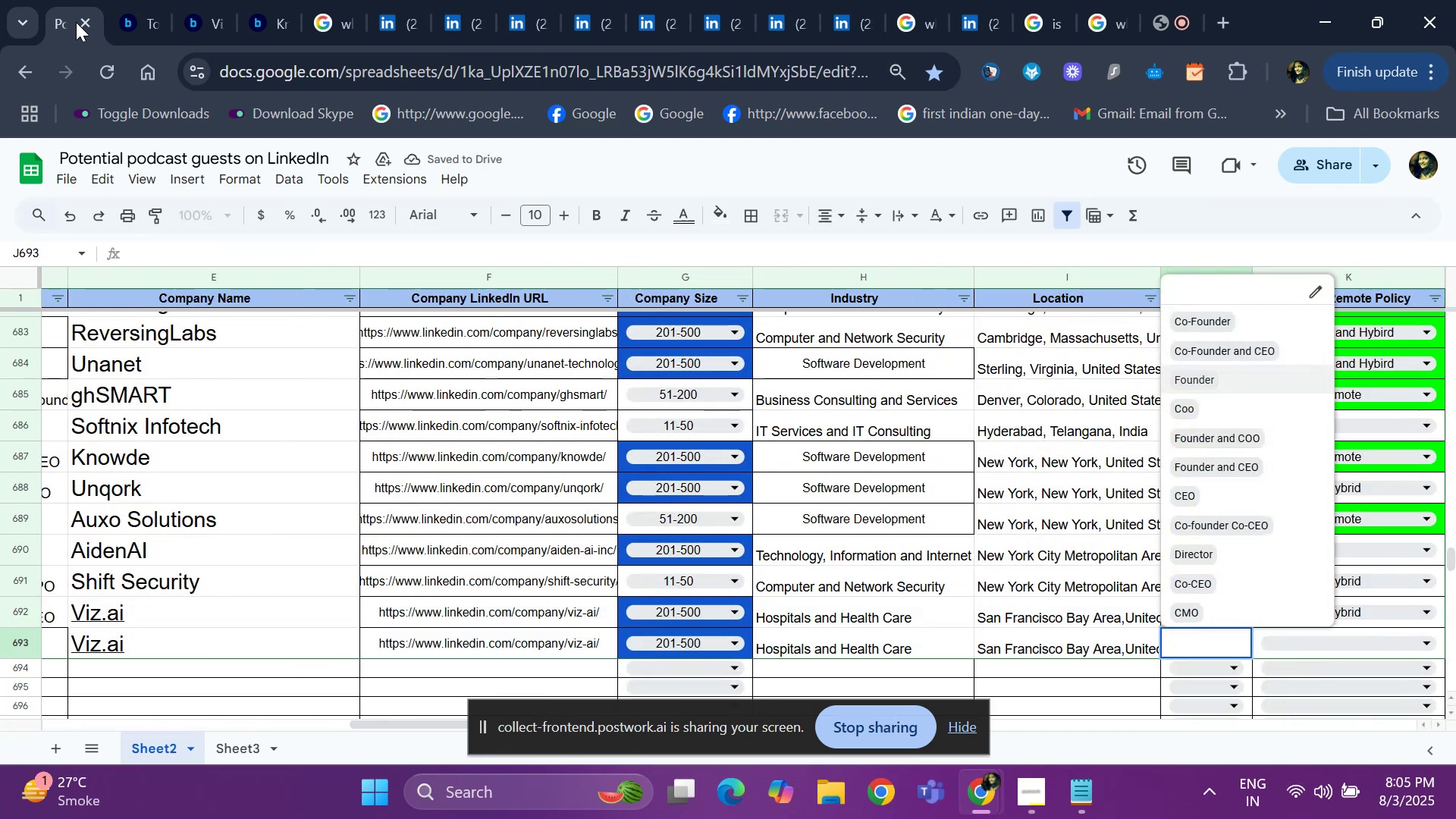 
key(ArrowDown)
 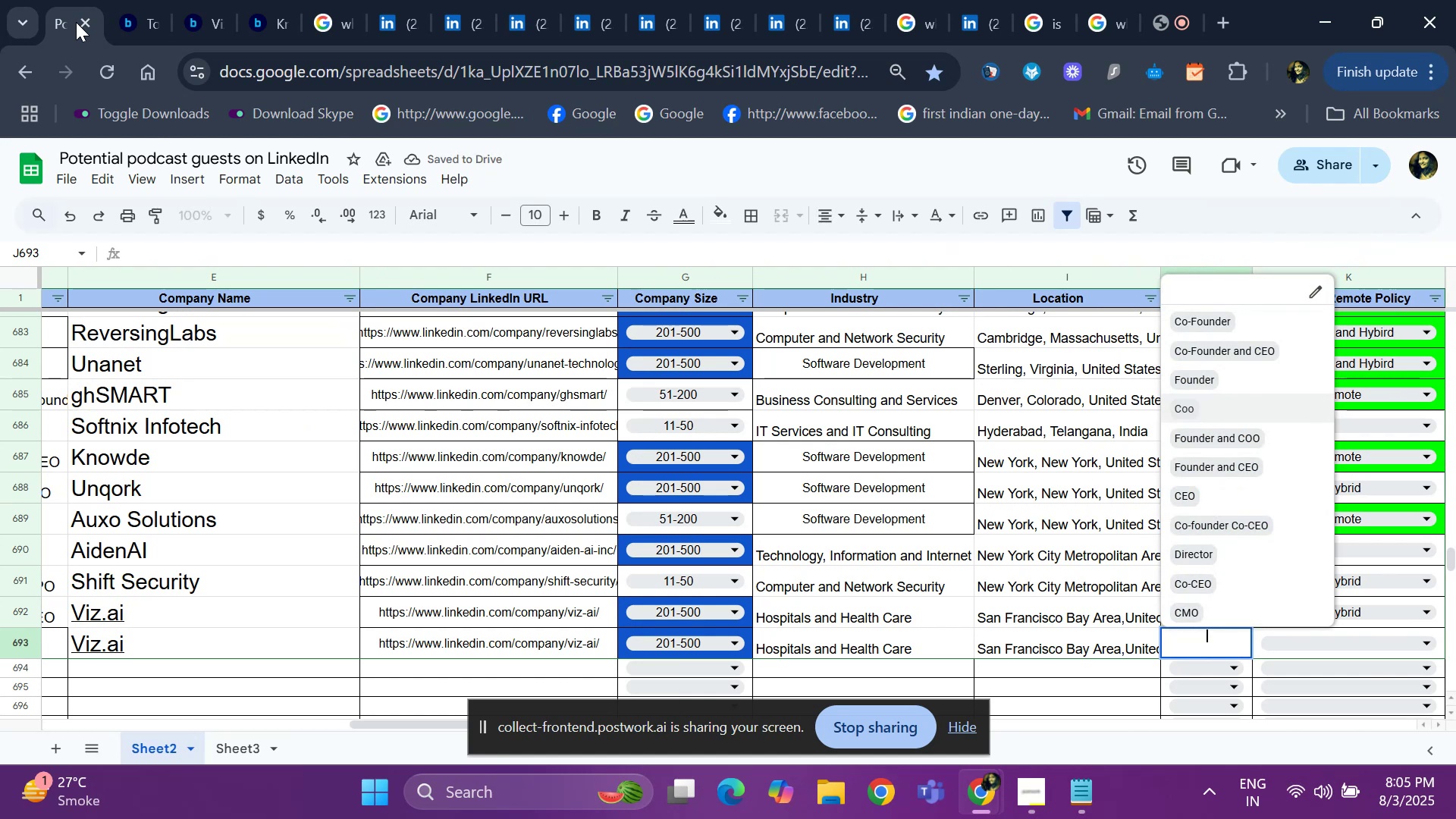 
key(Enter)
 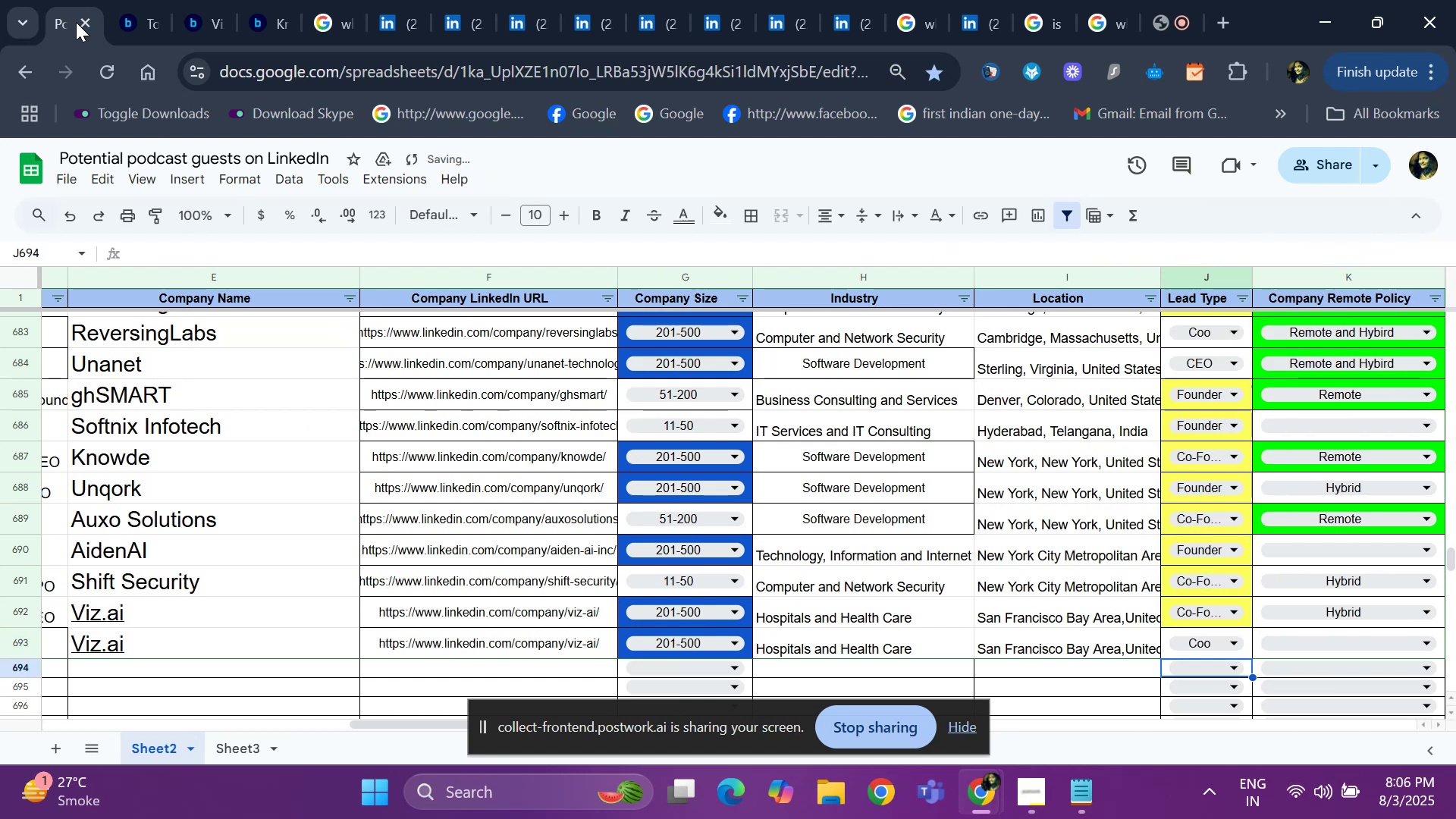 
key(ArrowUp)
 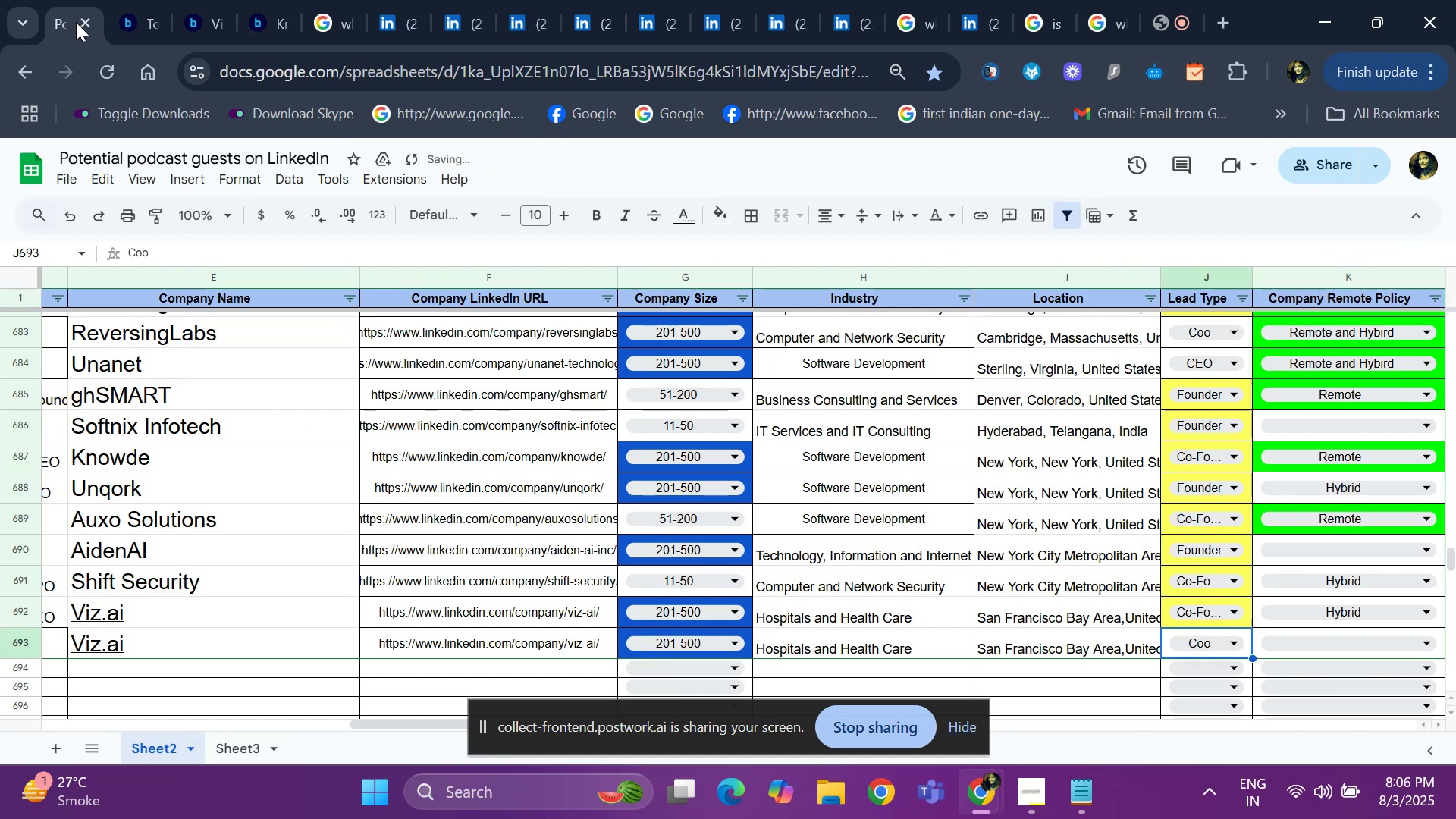 
key(ArrowRight)
 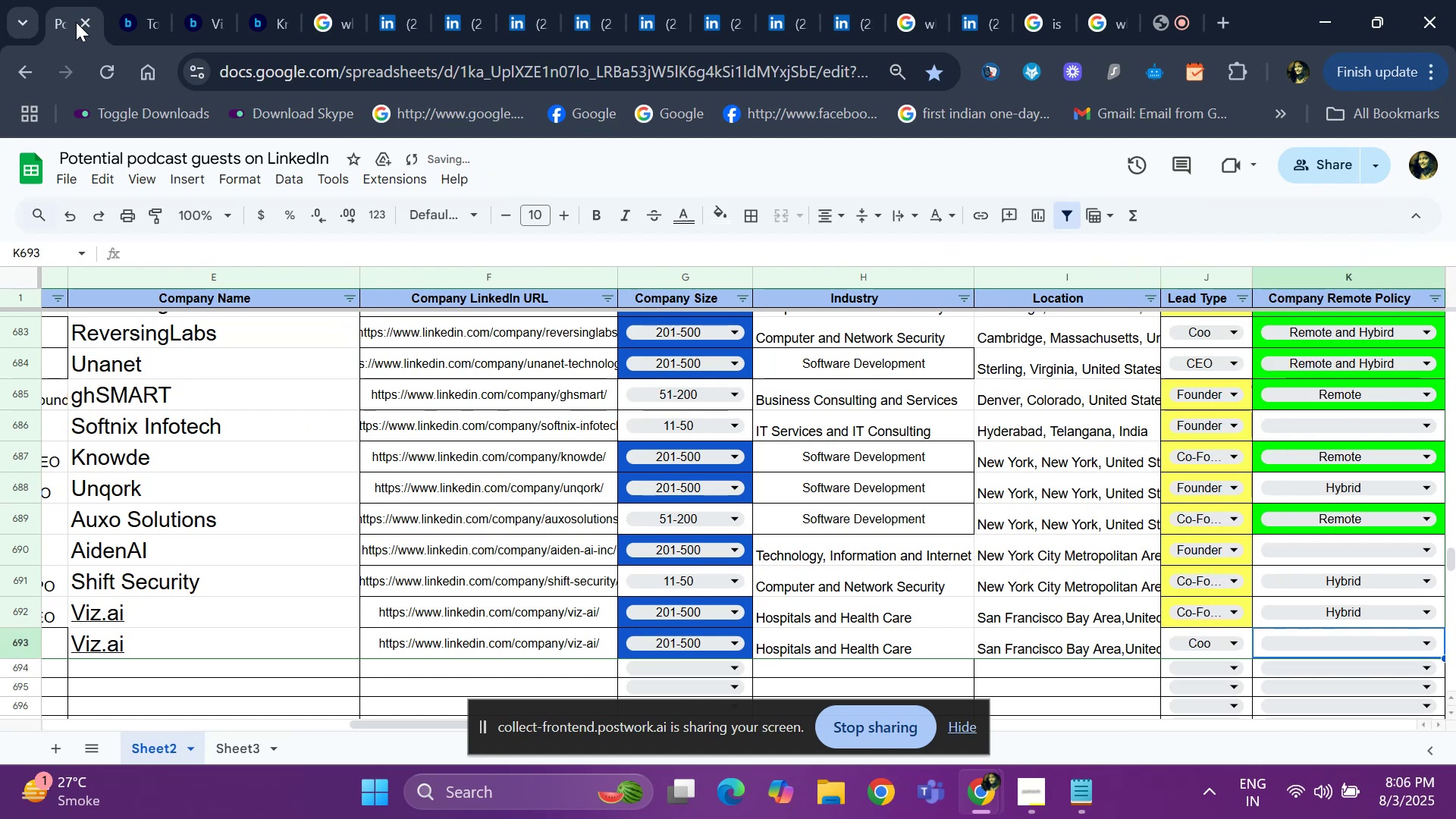 
key(Control+D)
 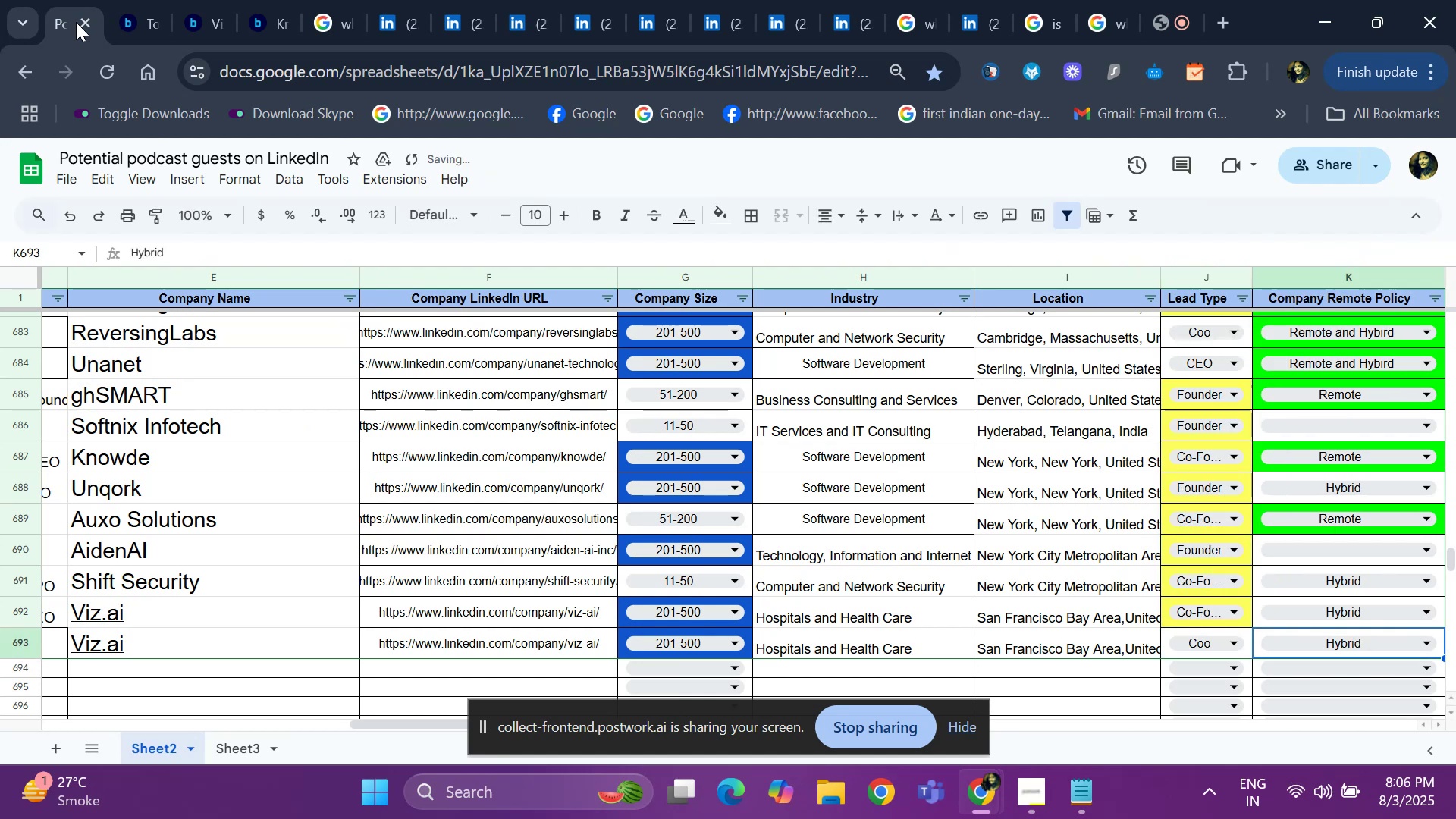 
hold_key(key=ArrowLeft, duration=1.1)
 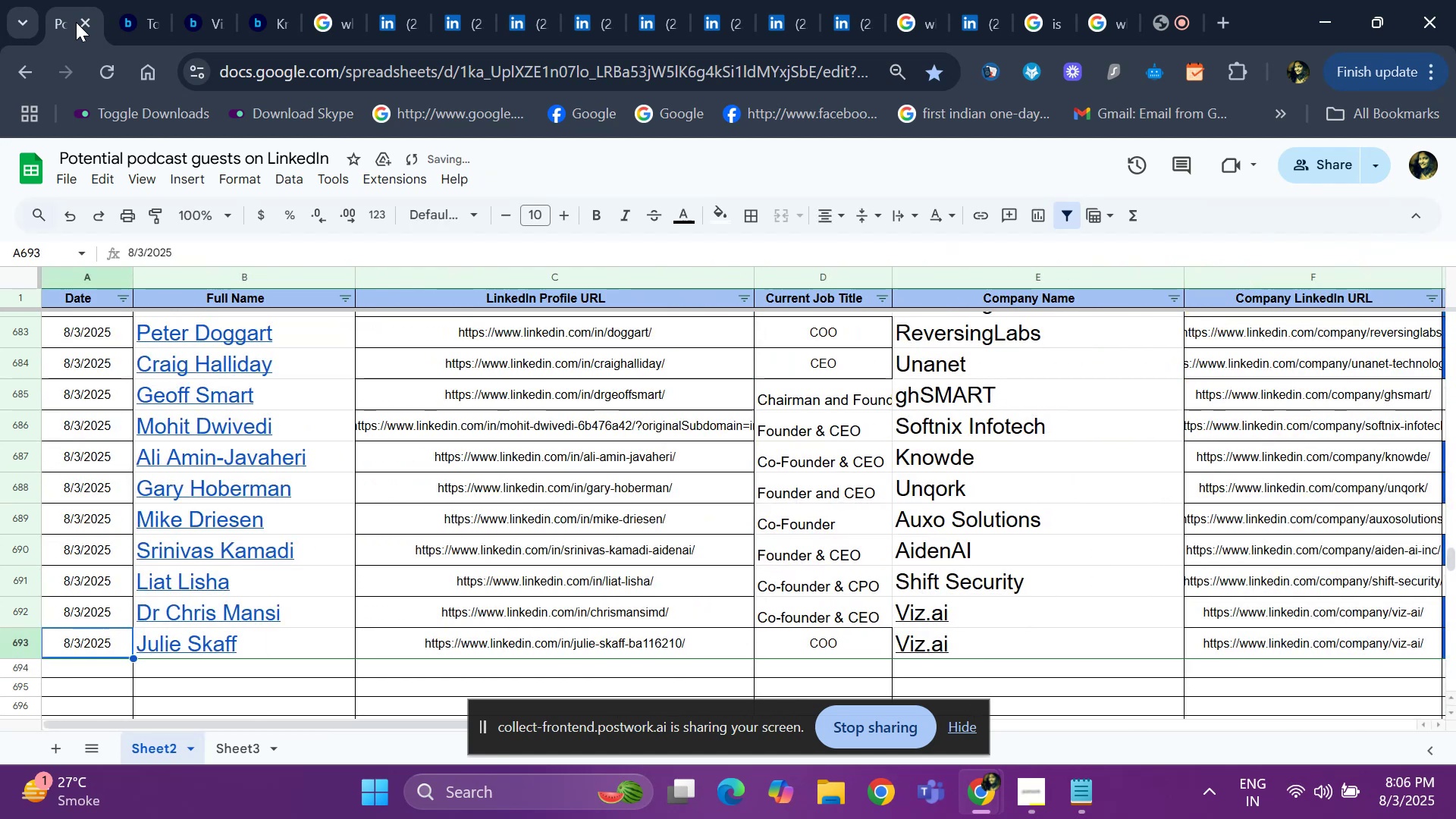 
key(ArrowDown)
 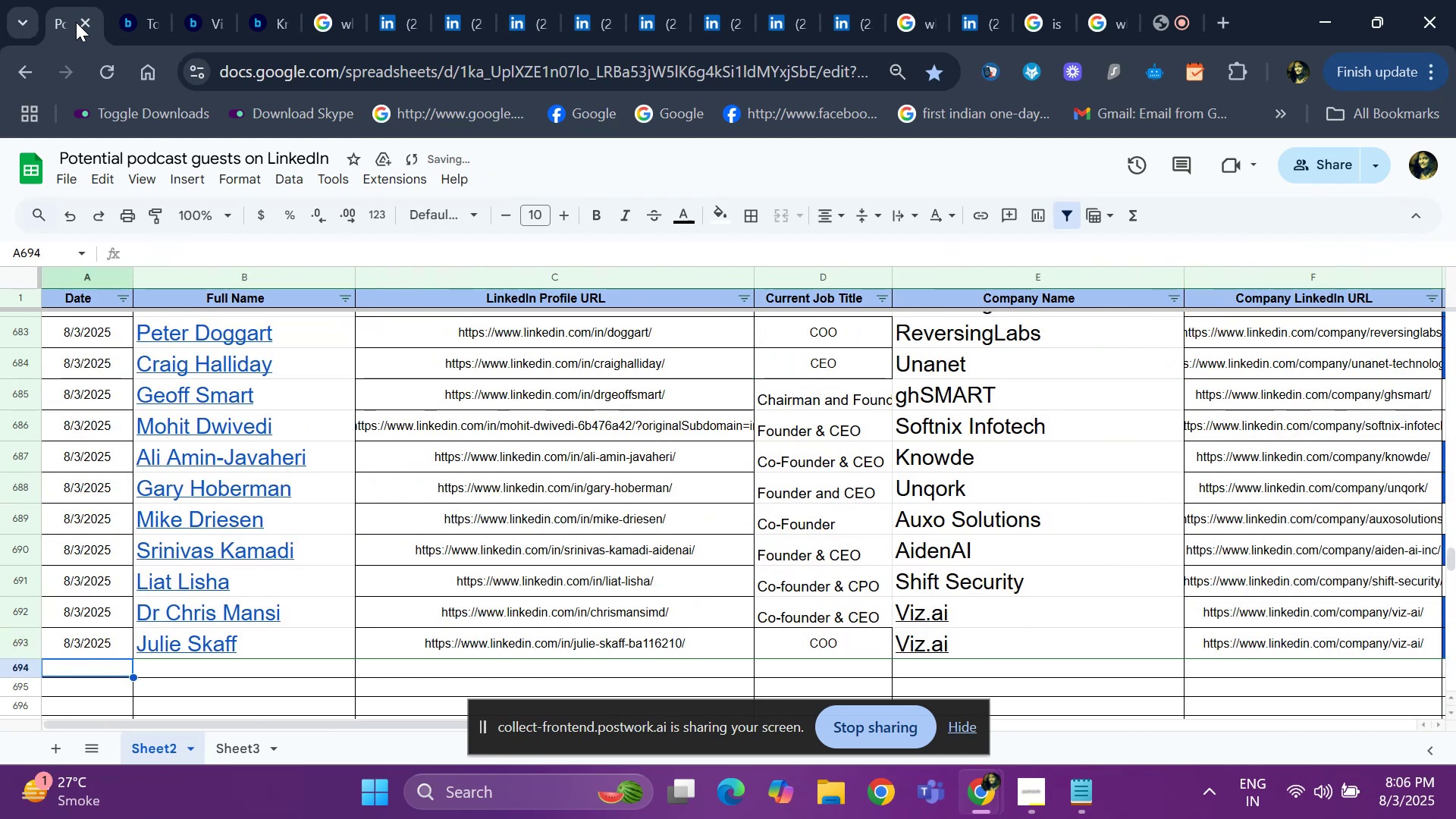 
key(Control+ControlLeft)
 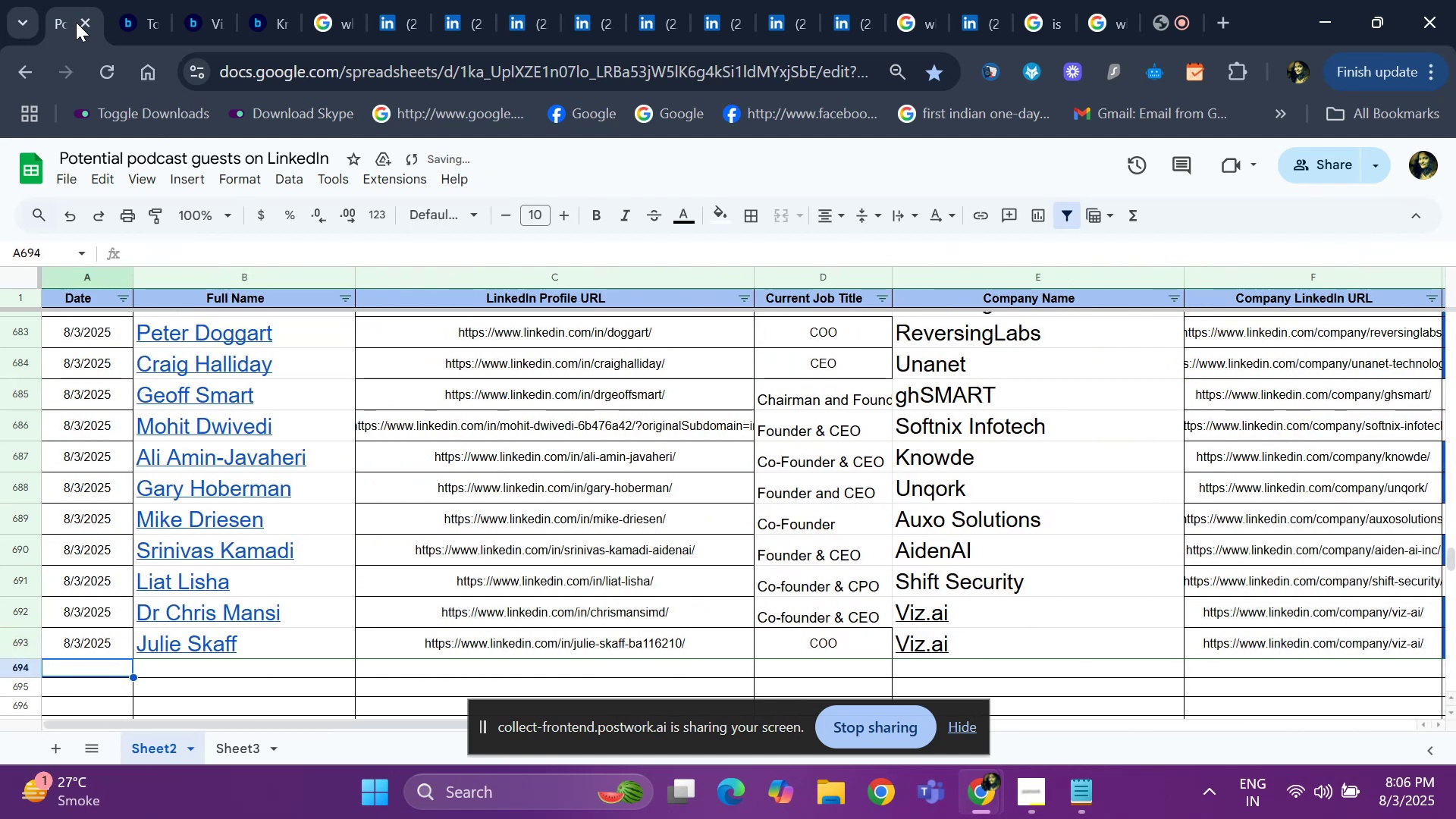 
key(Control+D)
 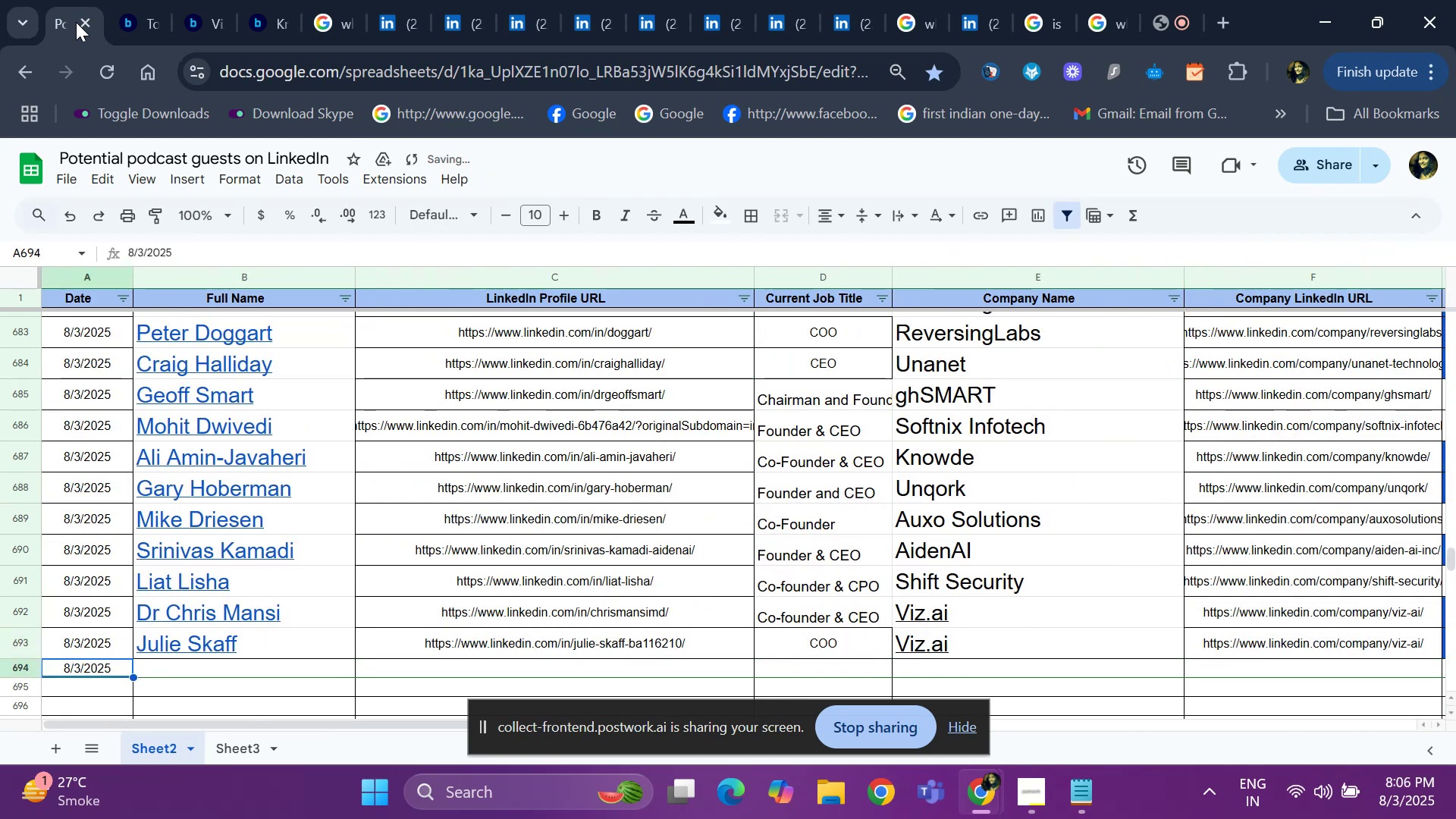 
key(ArrowRight)
 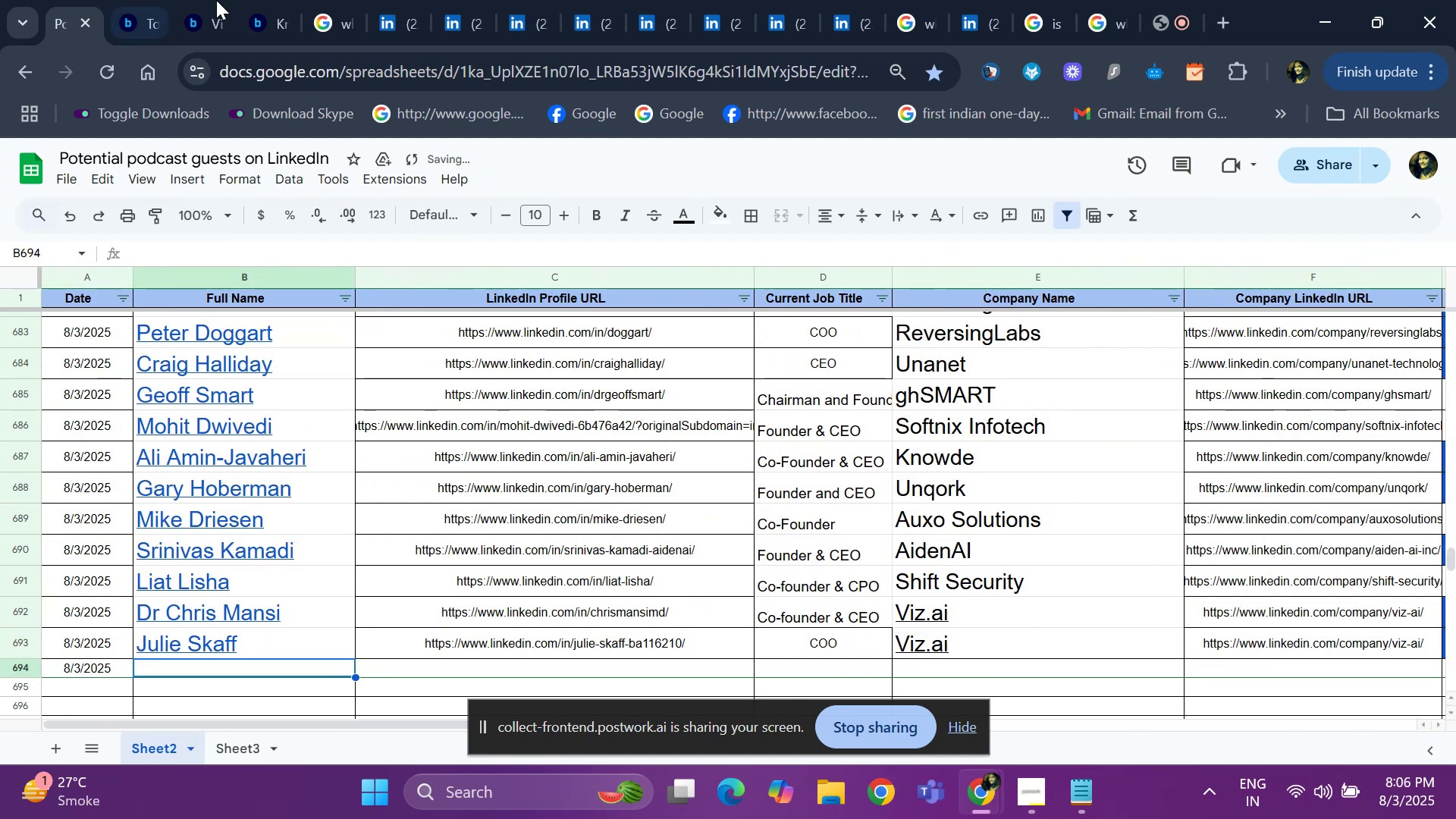 
mouse_move([191, 30])
 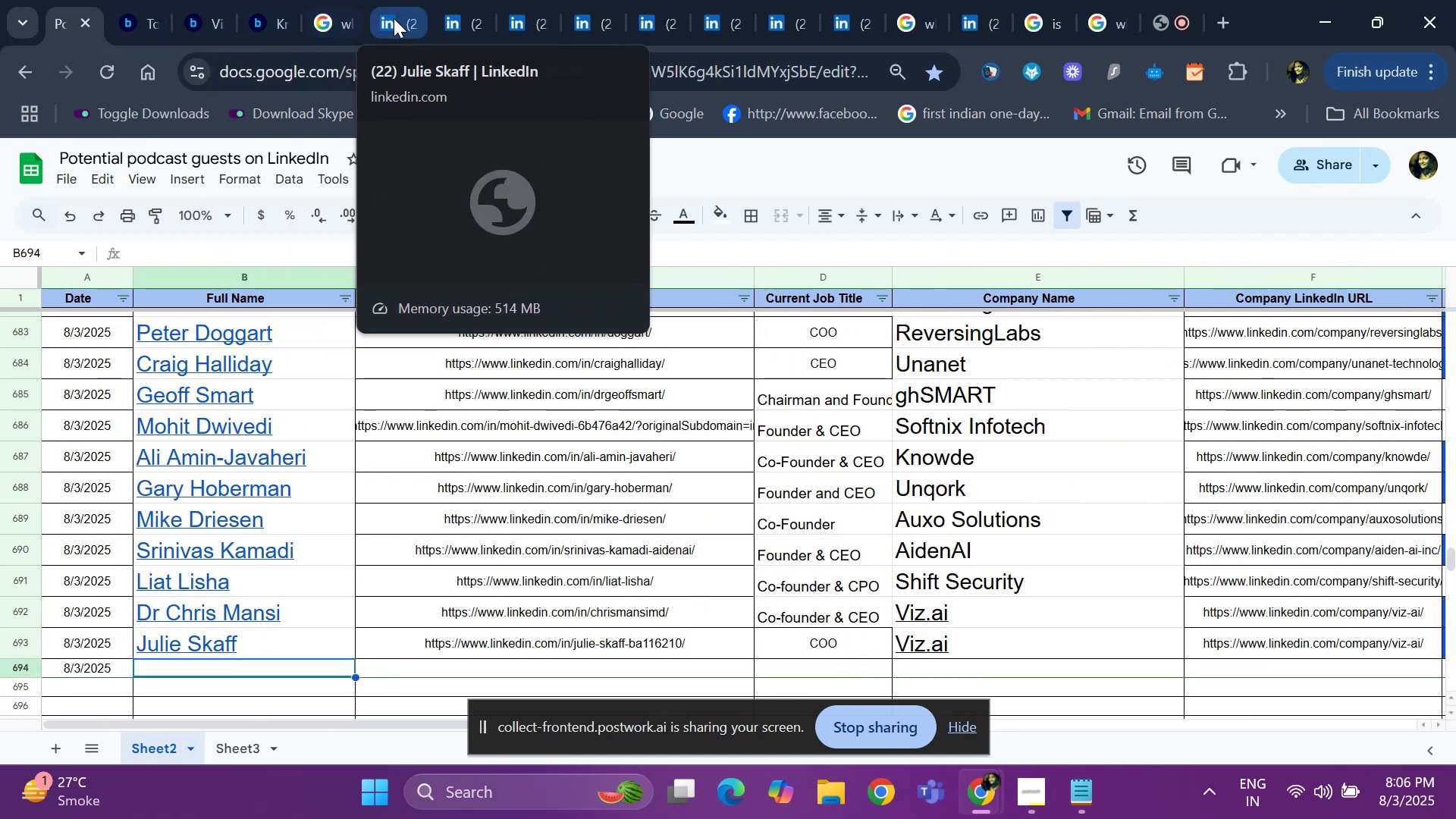 
left_click([394, 18])
 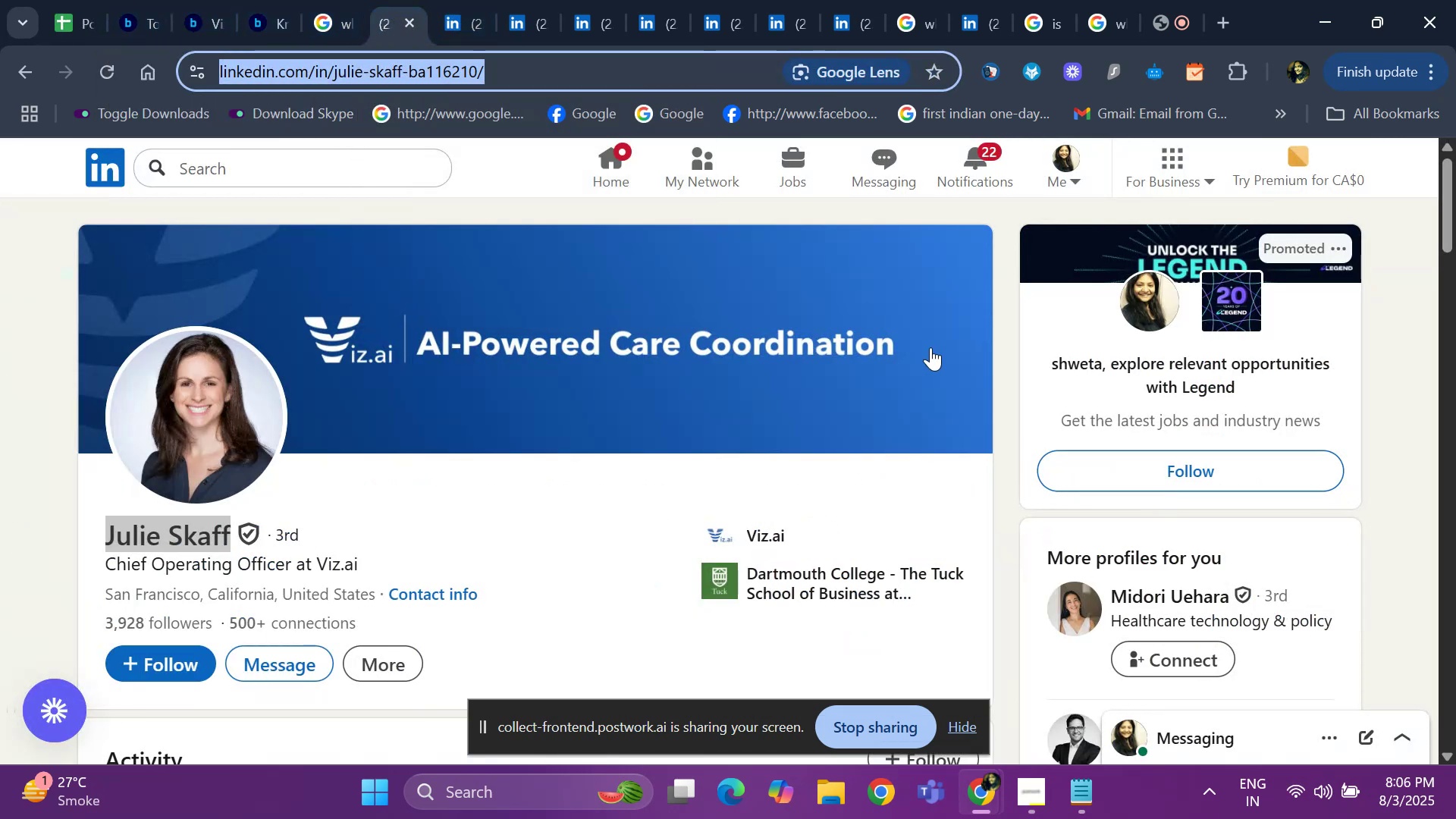 
scroll: coordinate [1294, 496], scroll_direction: down, amount: 5.0
 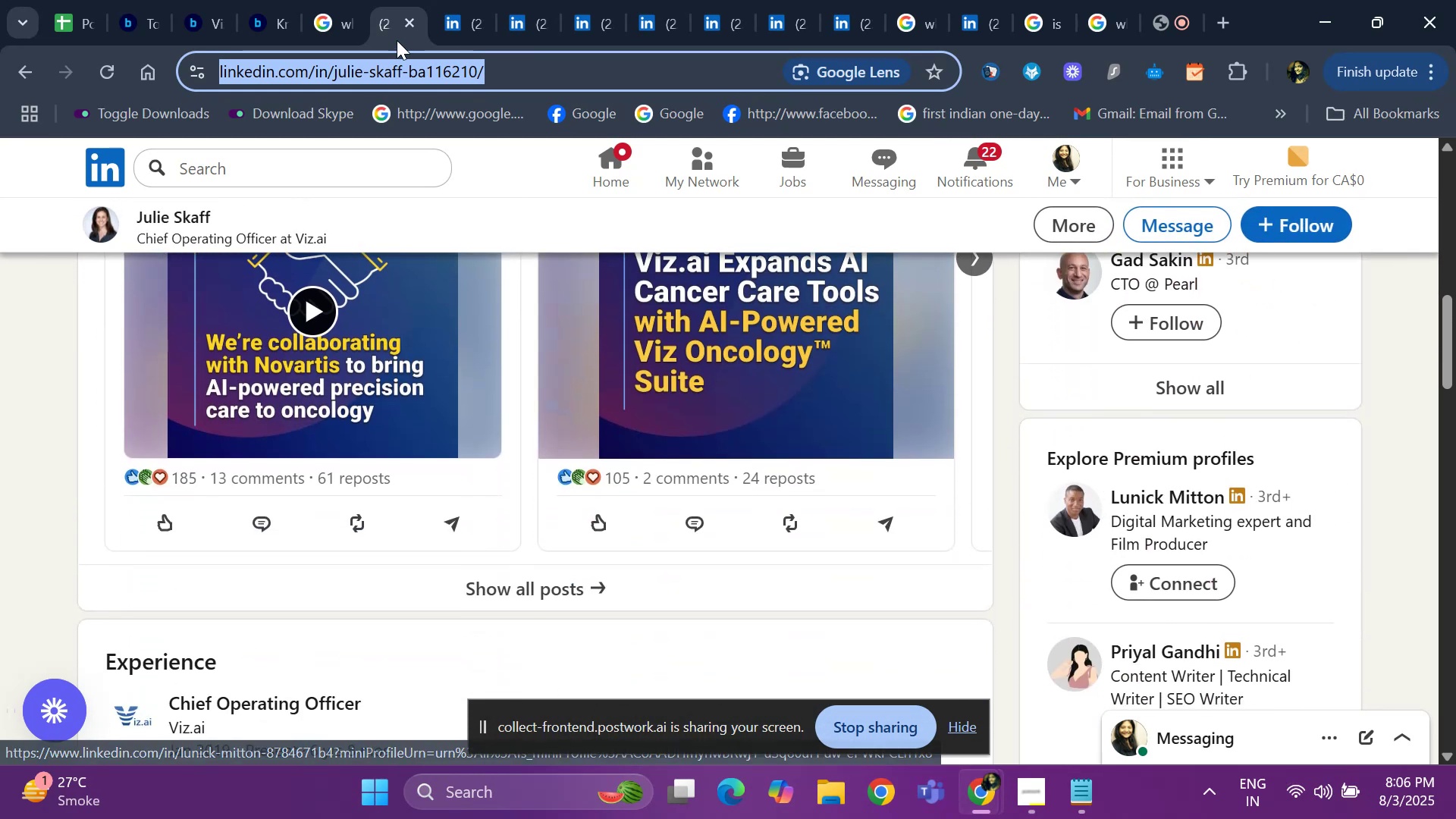 
left_click([443, 22])
 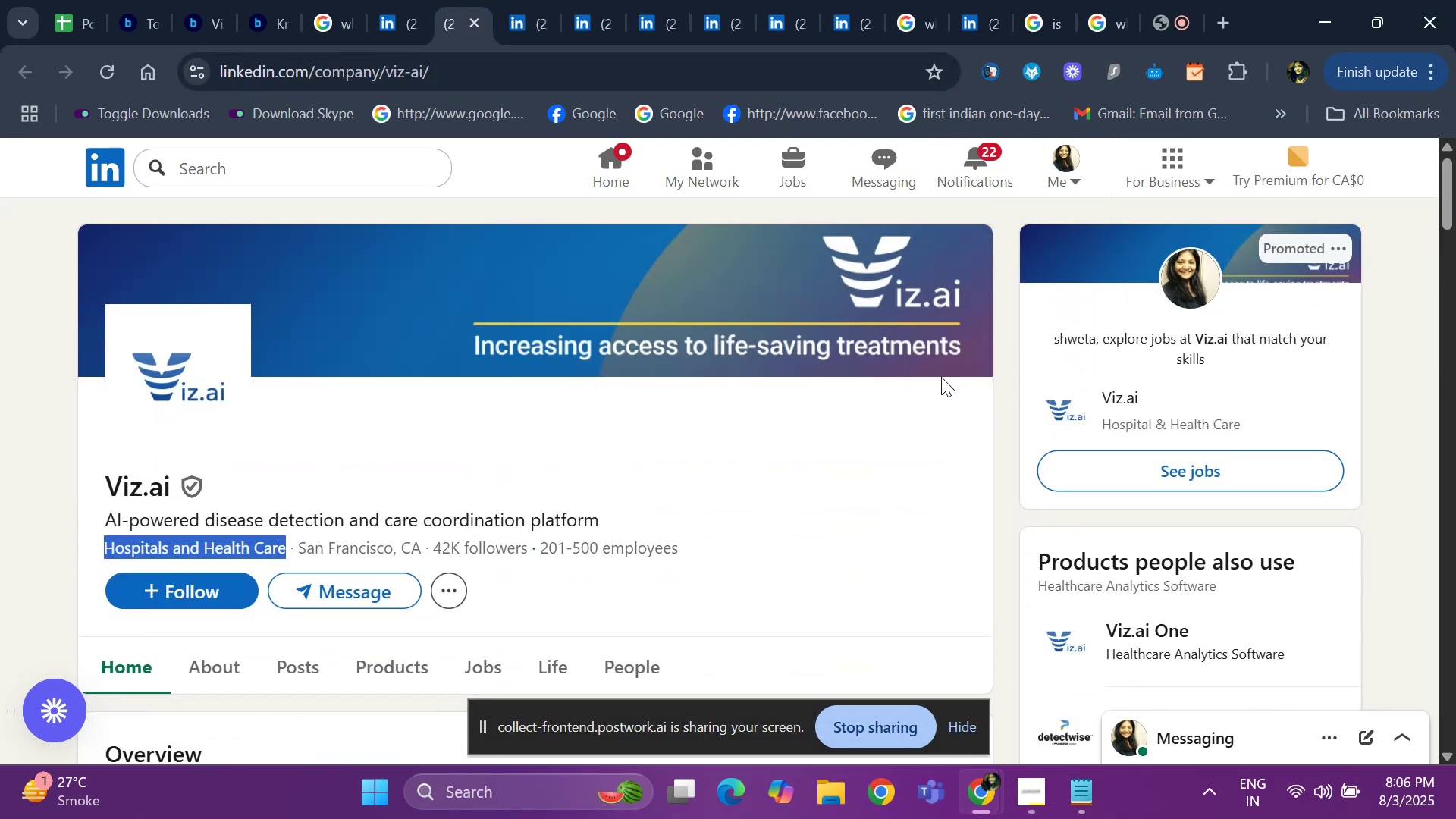 
scroll: coordinate [1092, 461], scroll_direction: down, amount: 7.0
 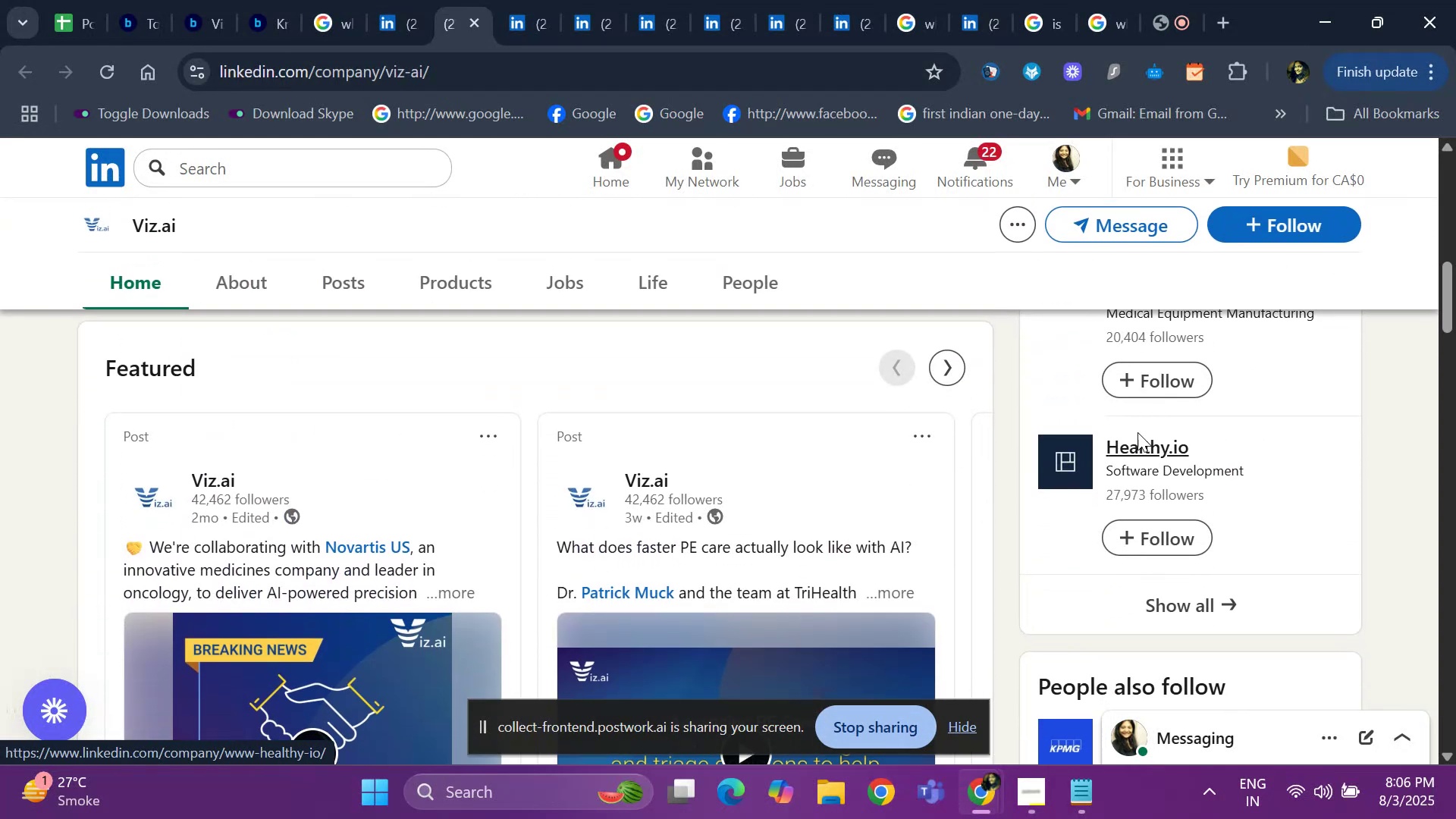 
scroll: coordinate [1123, 430], scroll_direction: up, amount: 1.0
 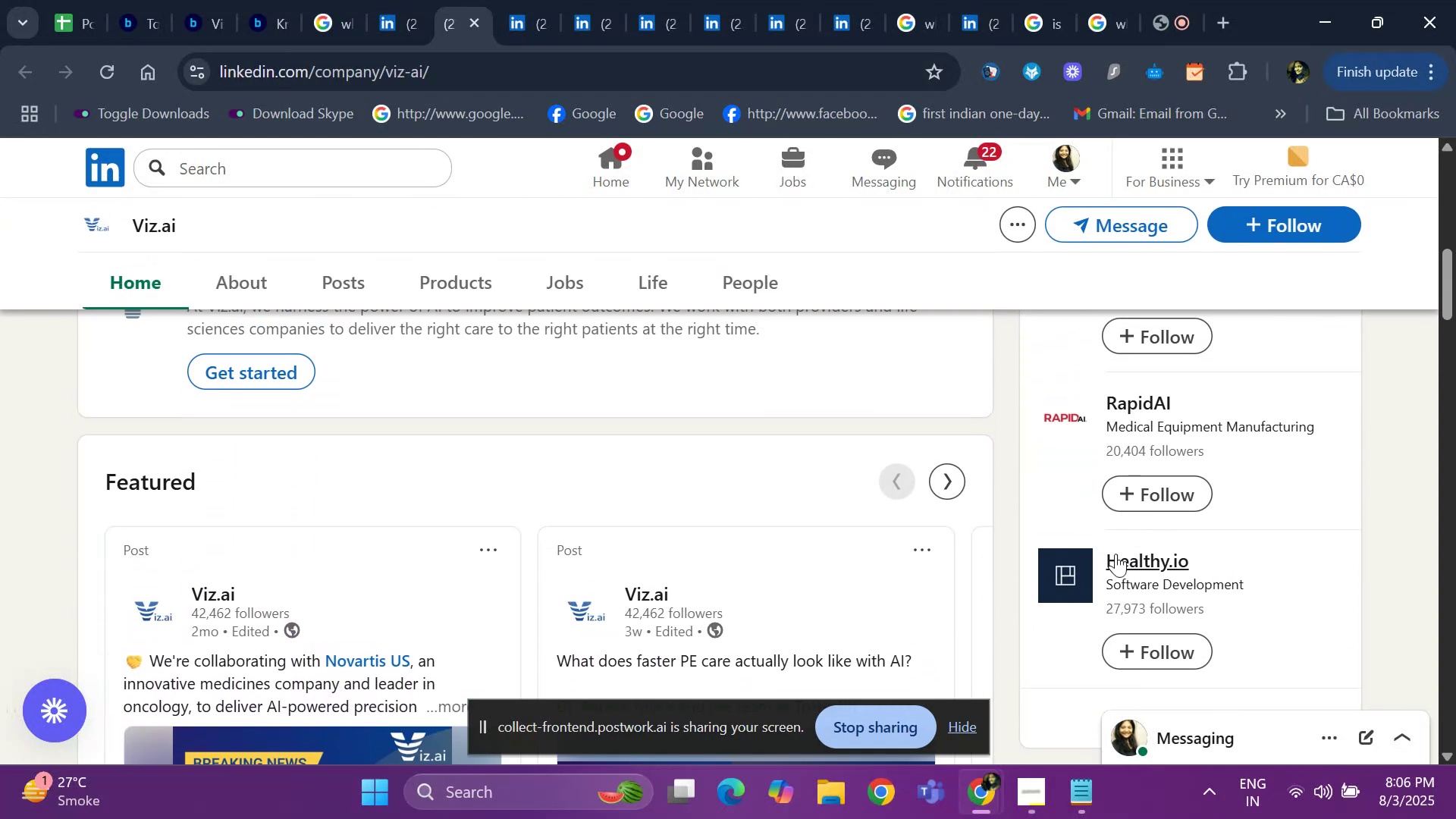 
right_click([1117, 556])
 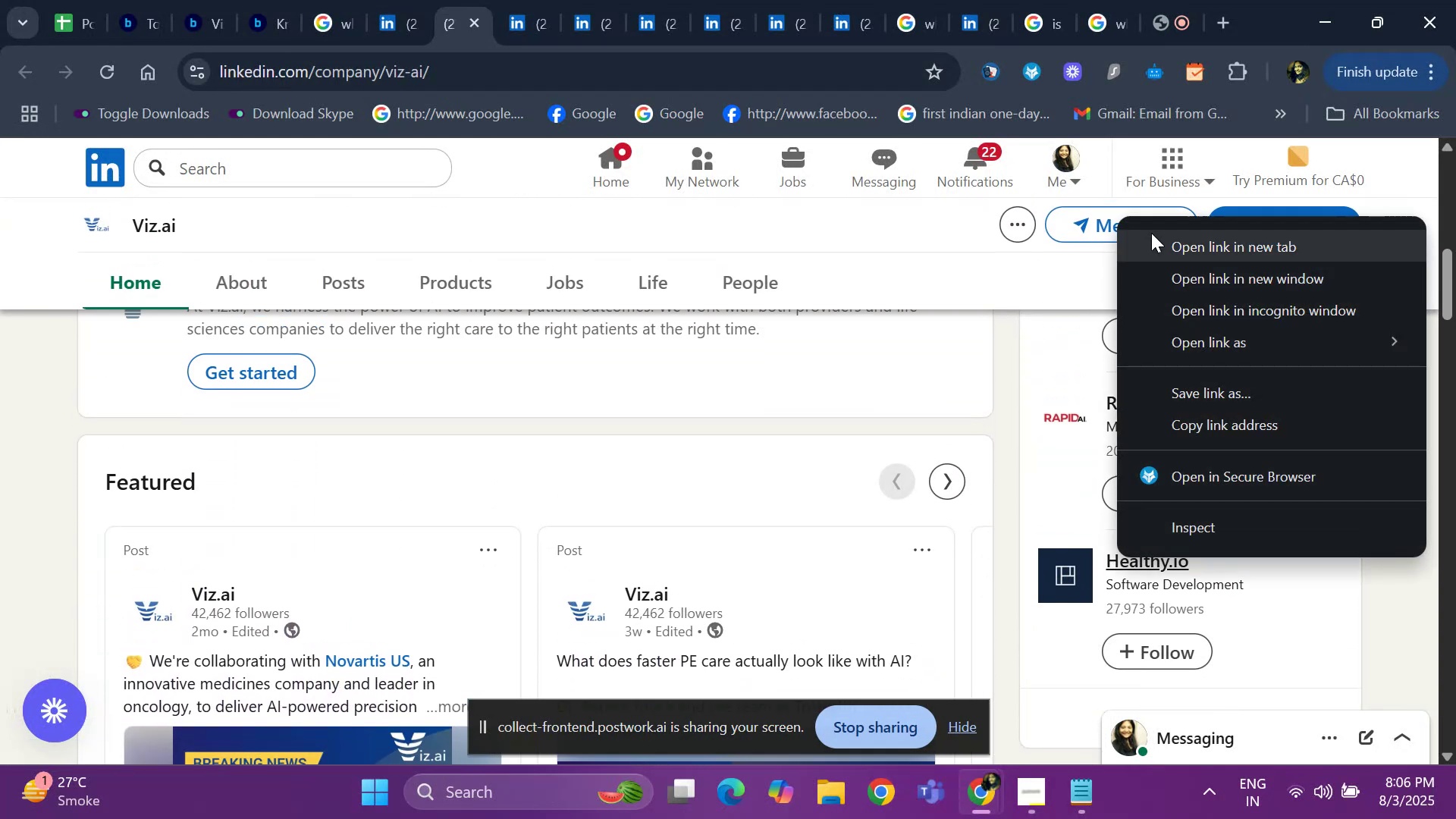 
left_click([1162, 245])
 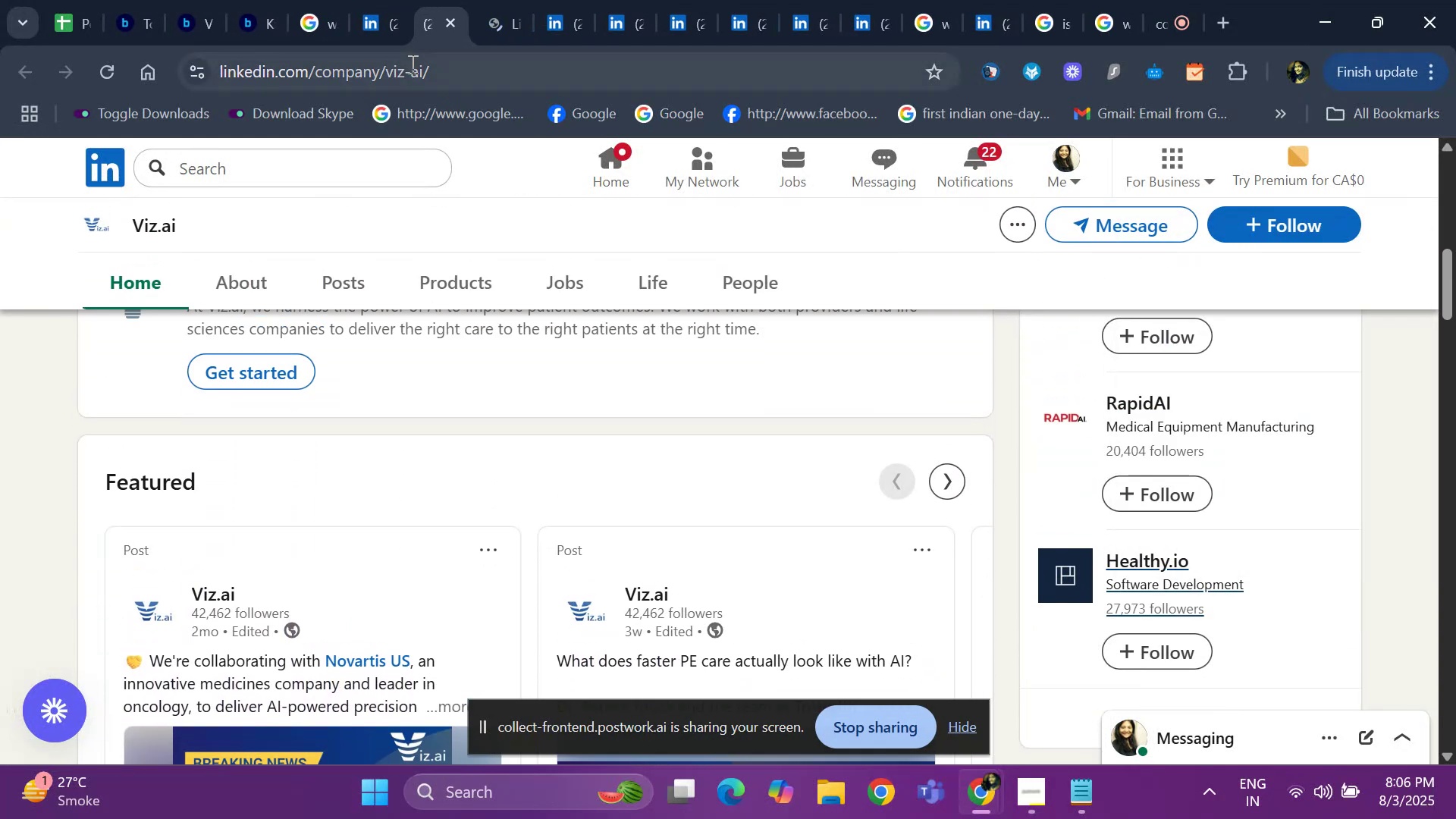 
left_click([497, 31])
 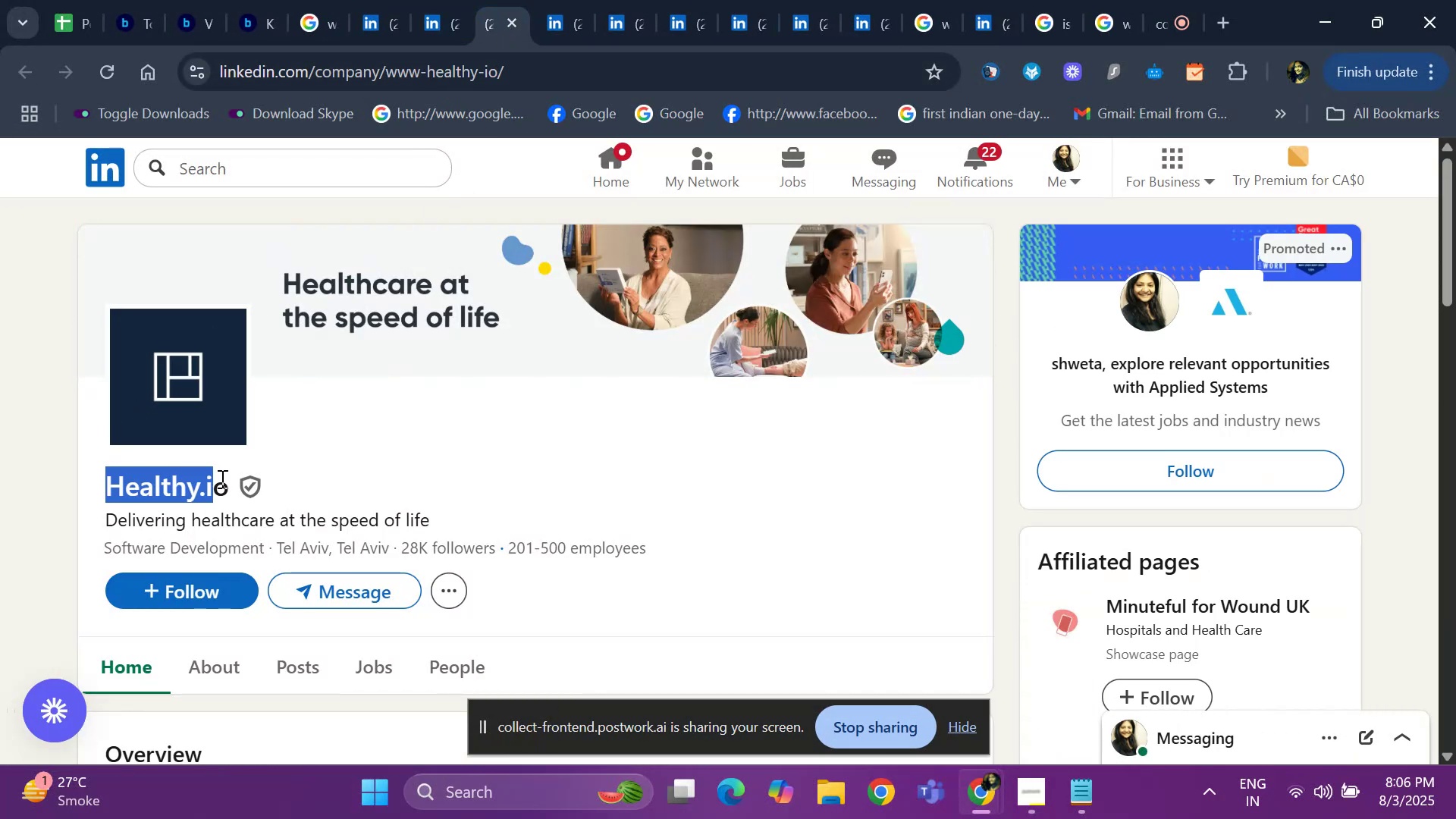 
wait(5.52)
 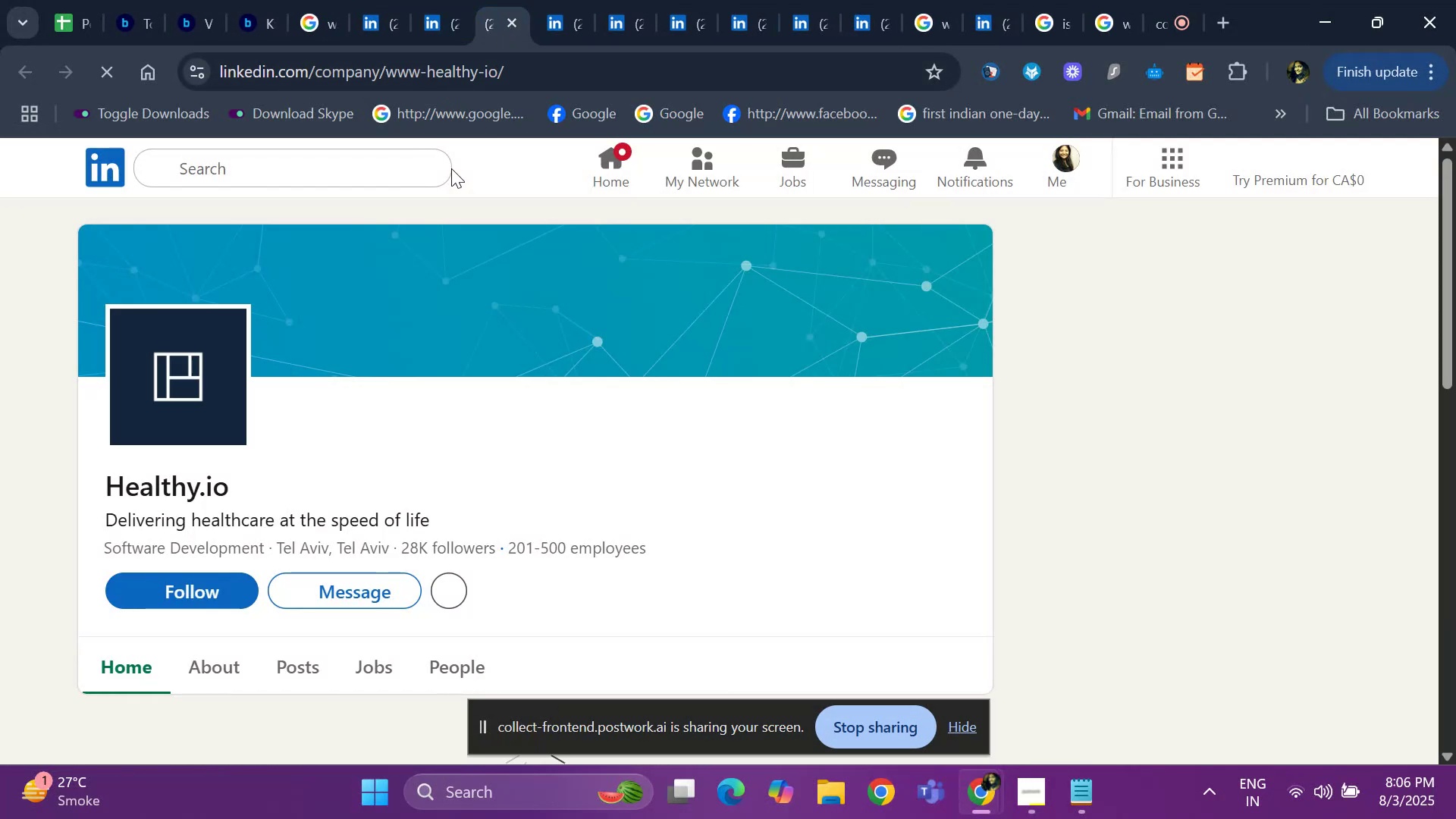 
key(Control+C)
 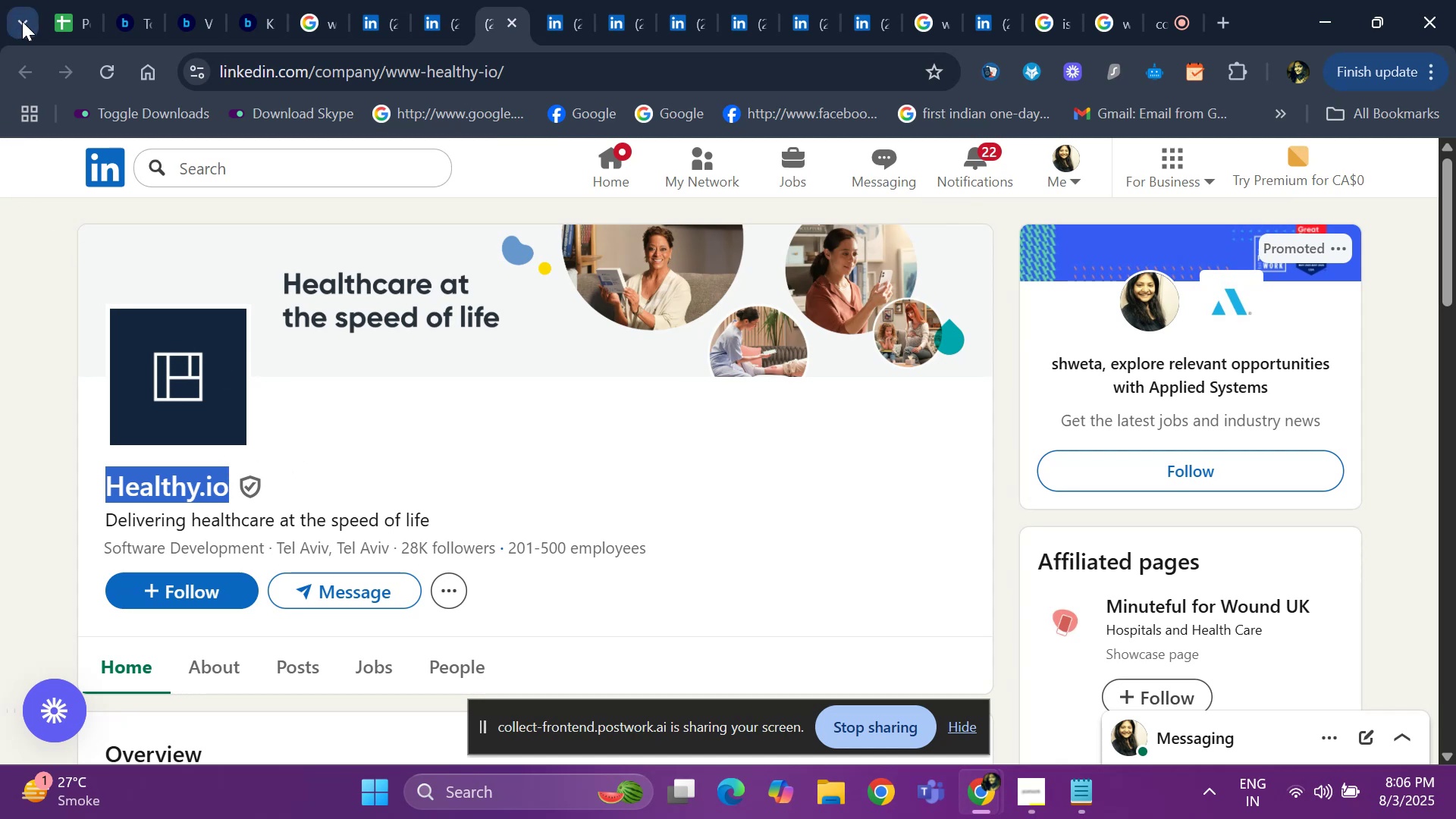 
left_click([71, 24])
 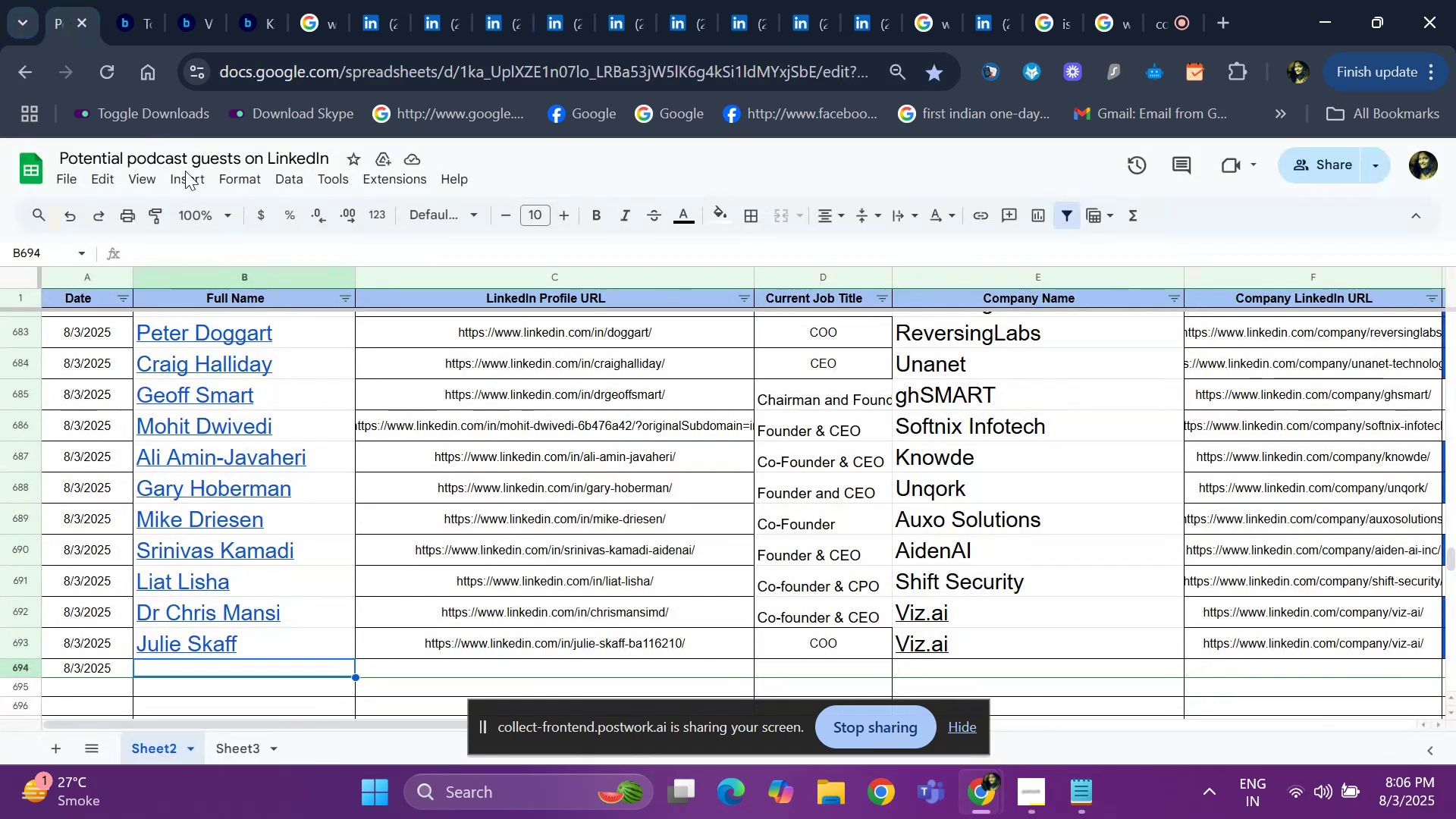 
key(Control+F)
 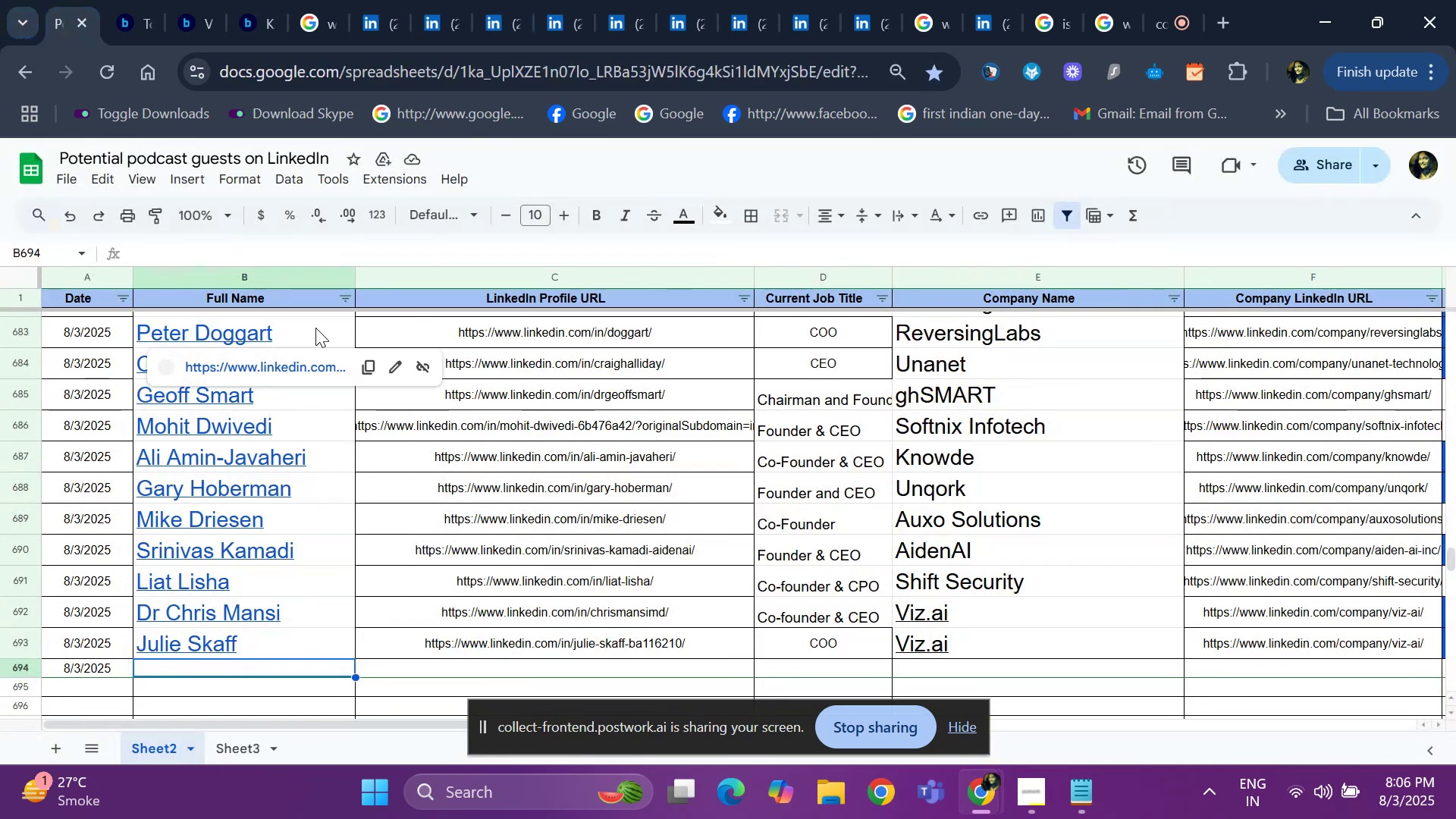 
key(Control+ControlLeft)
 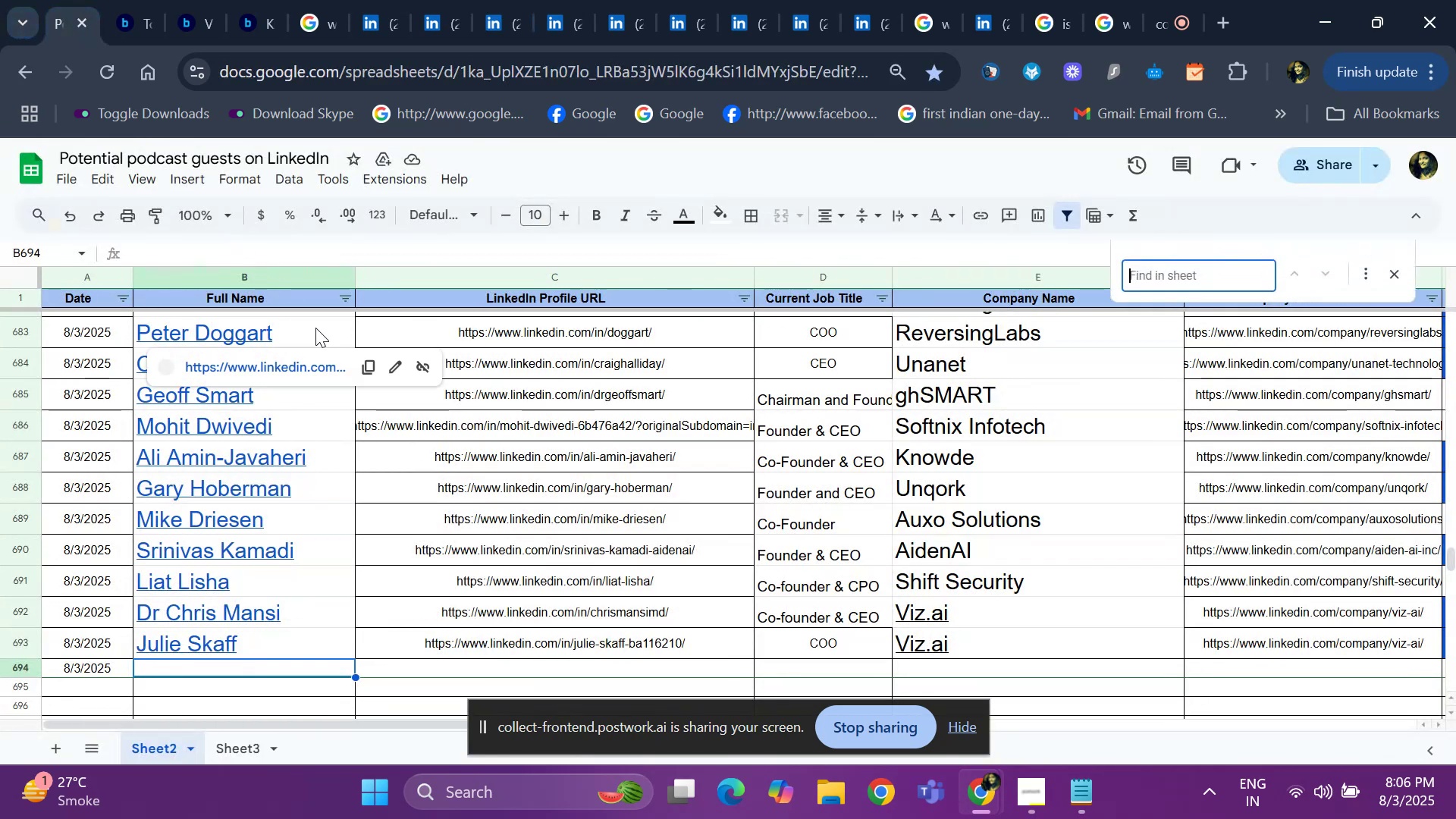 
key(Control+V)
 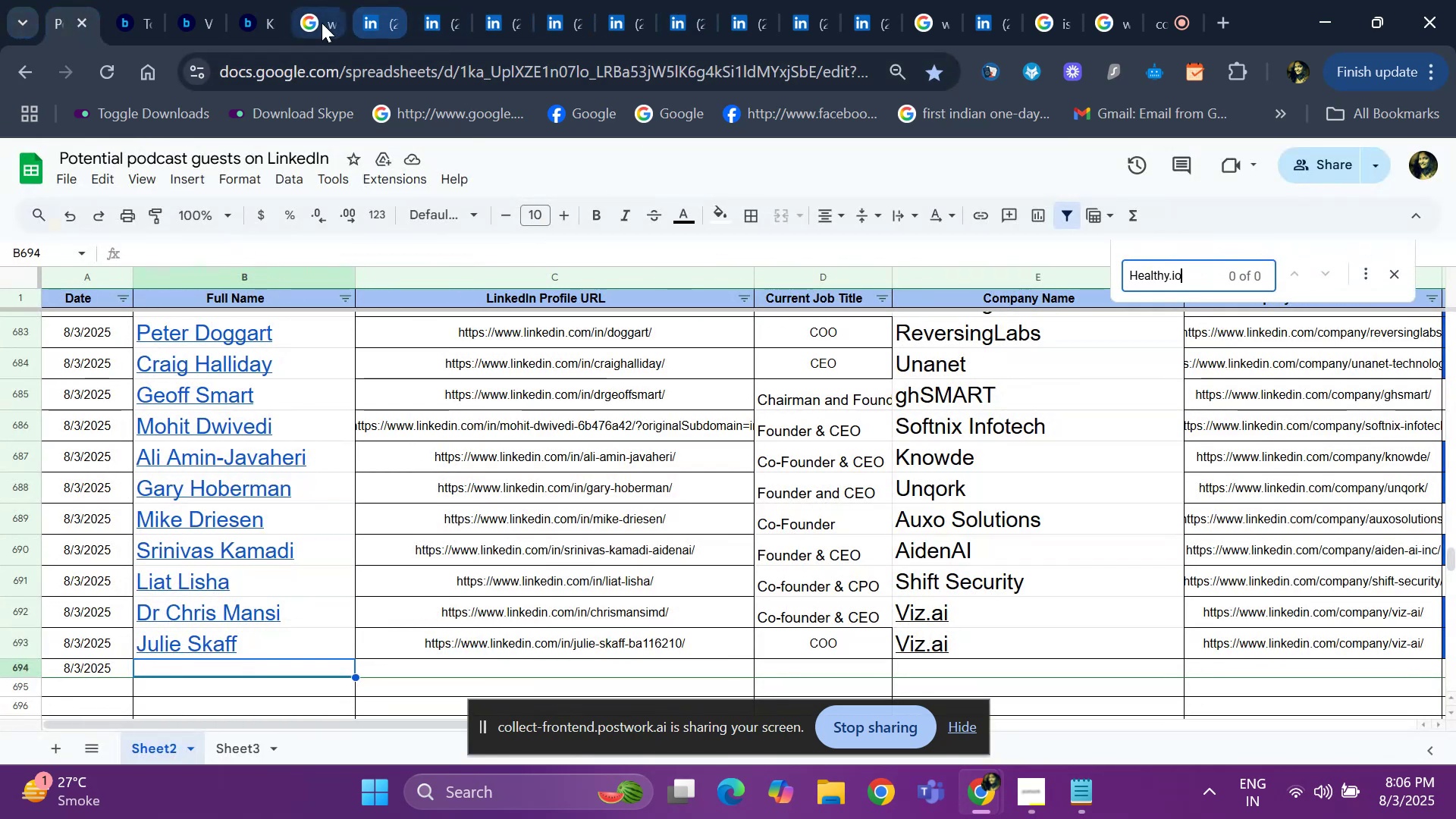 
left_click([324, 23])
 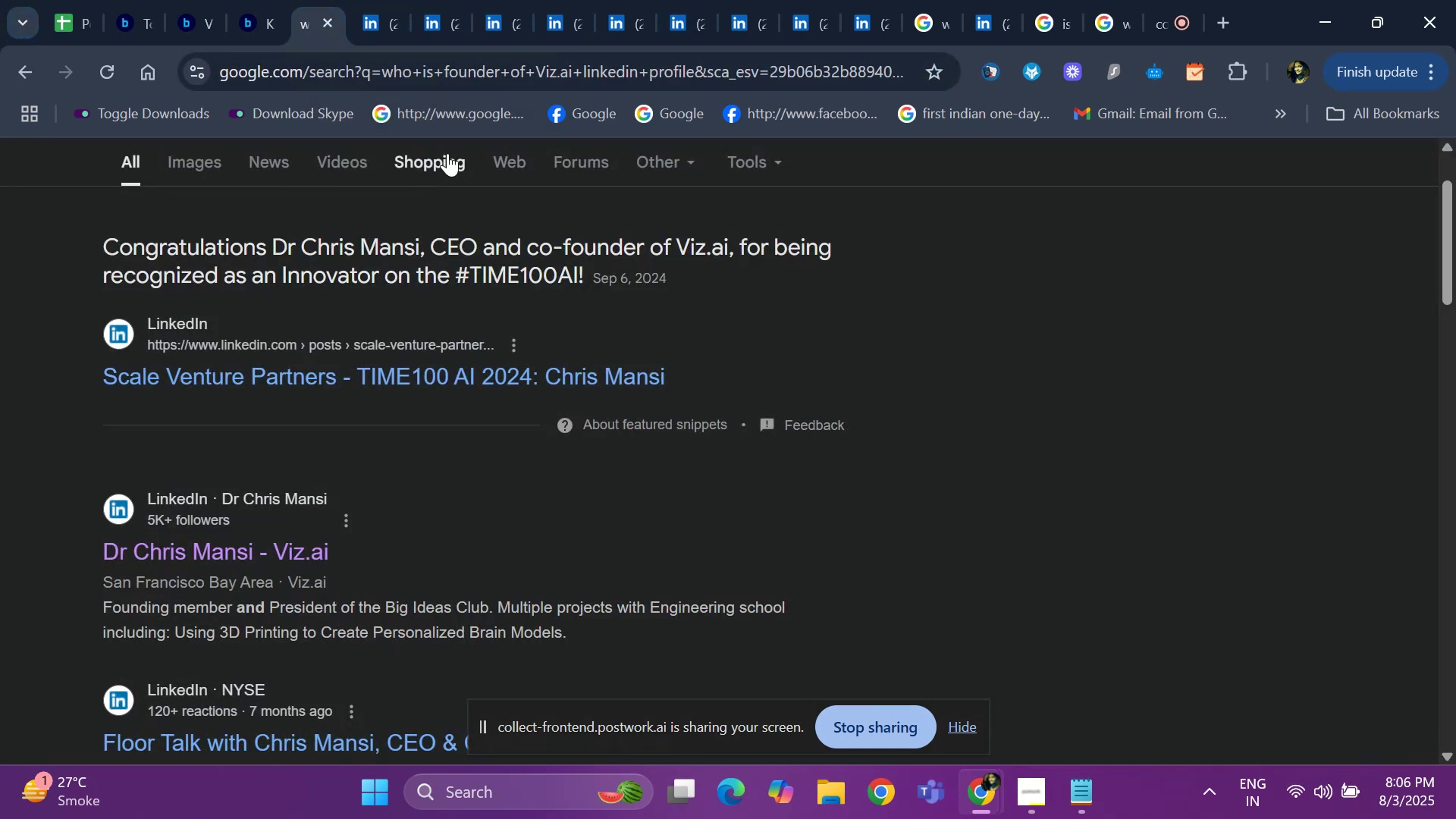 
scroll: coordinate [446, 237], scroll_direction: up, amount: 3.0
 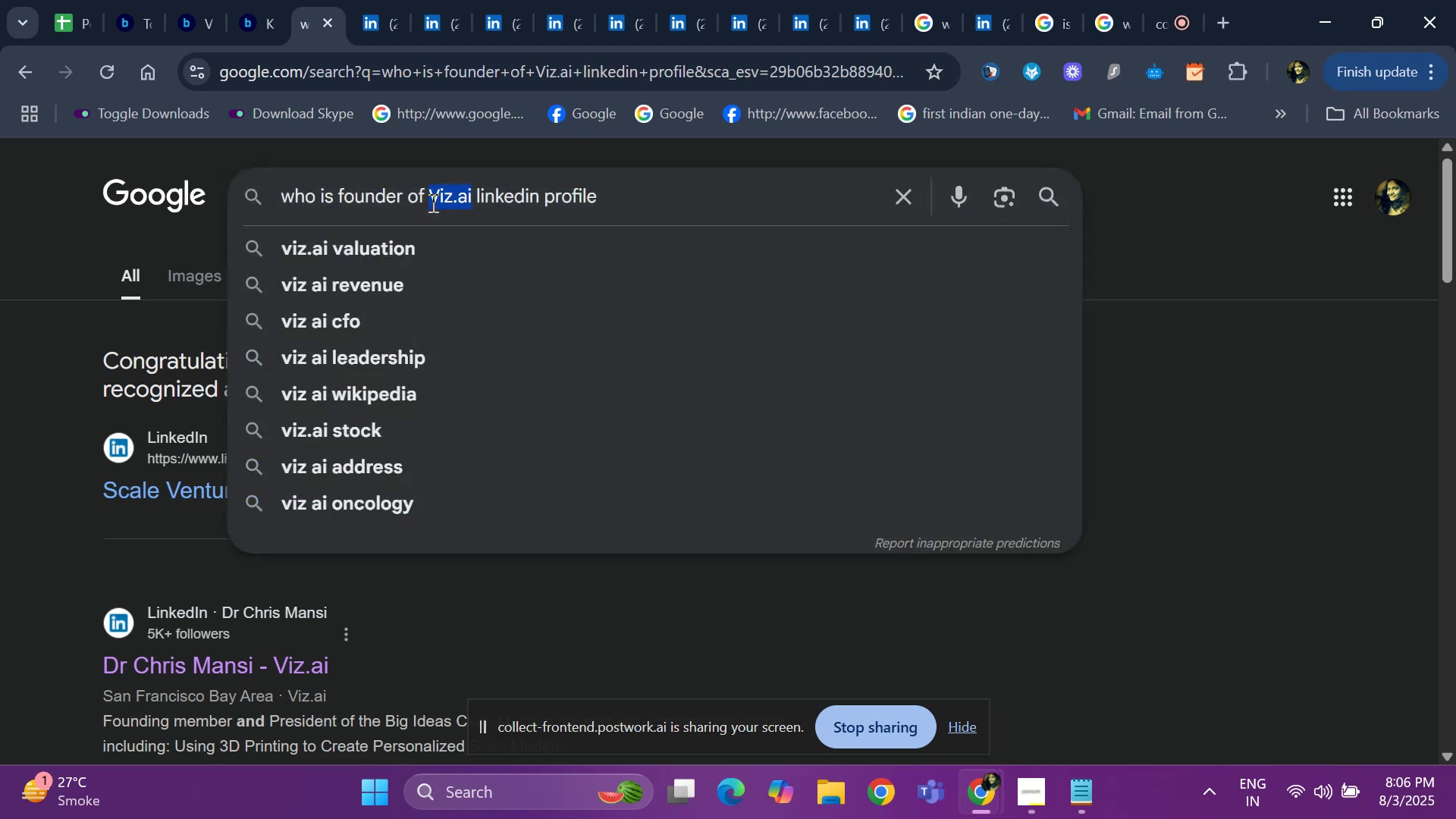 
key(Backspace)
 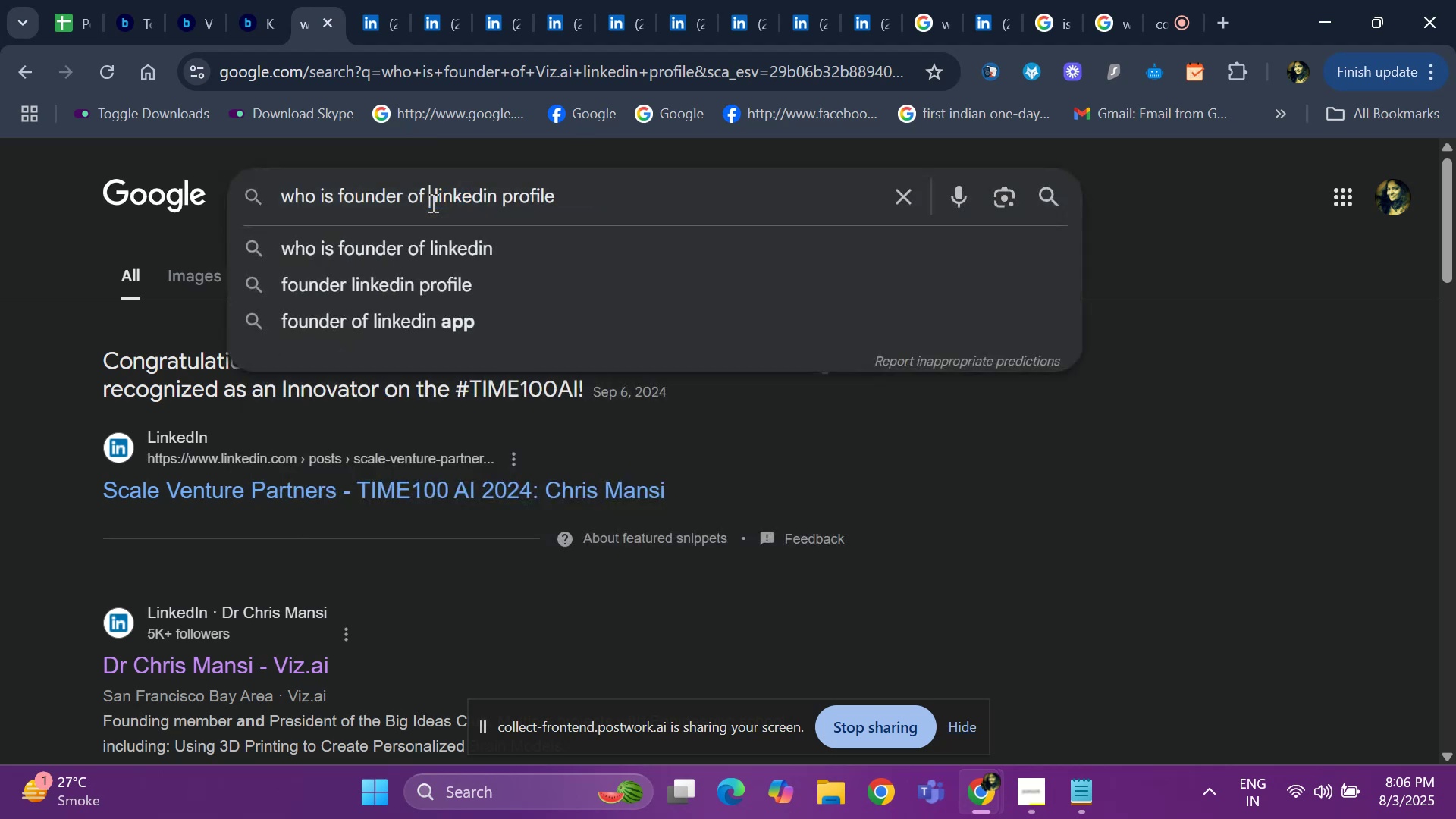 
key(Control+V)
 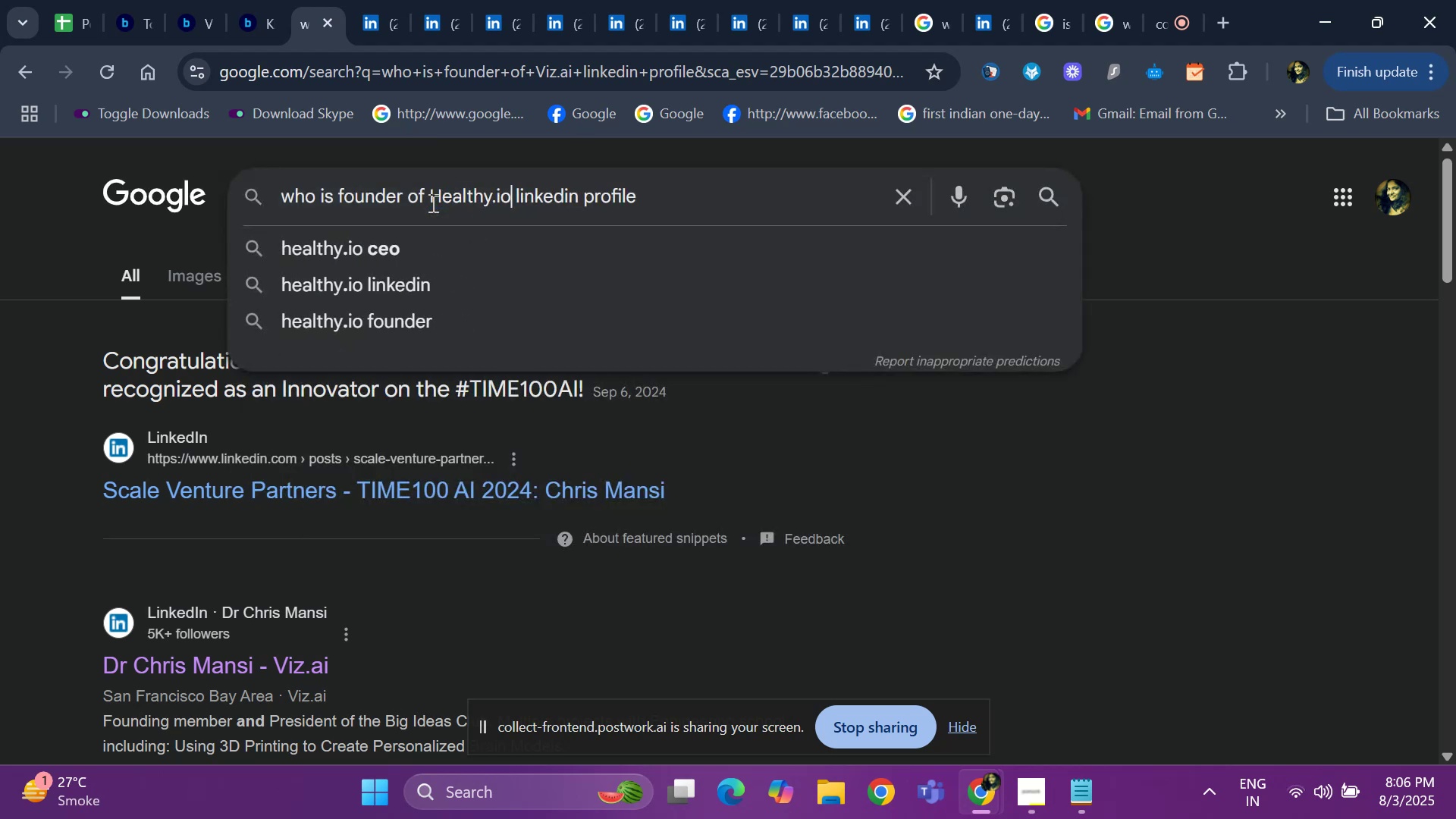 
key(Space)
 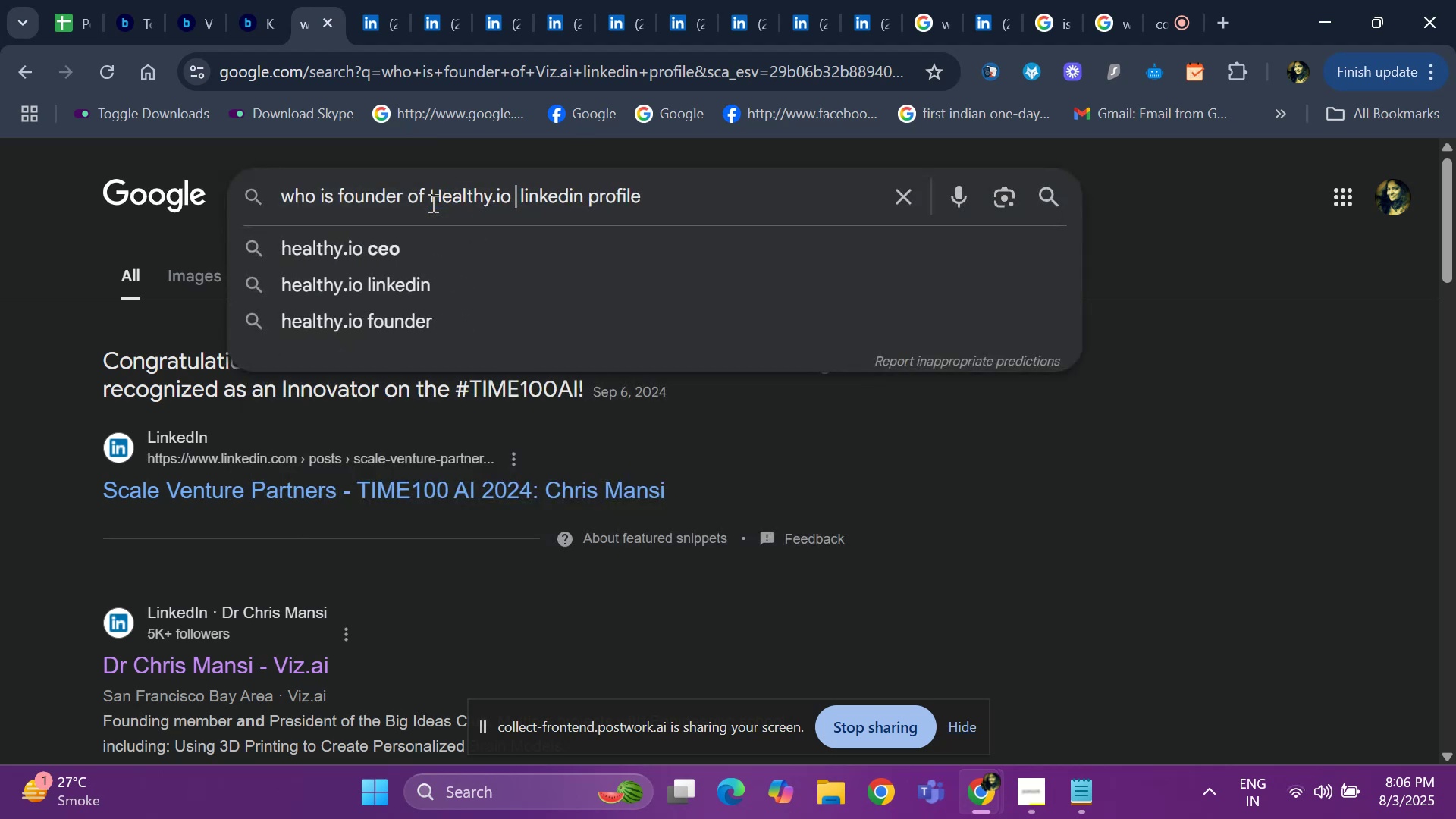 
key(Enter)
 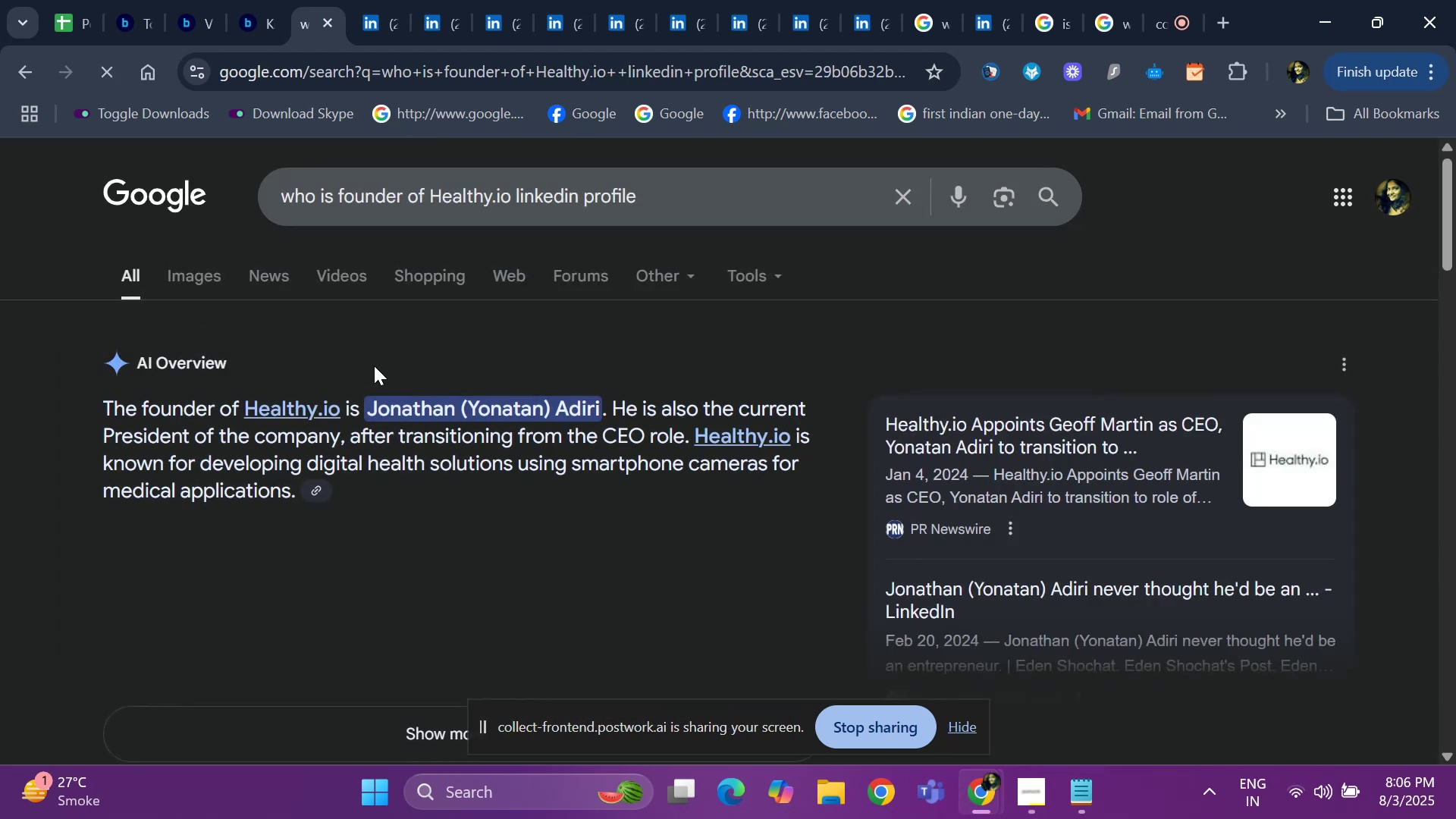 
scroll: coordinate [280, 443], scroll_direction: down, amount: 4.0
 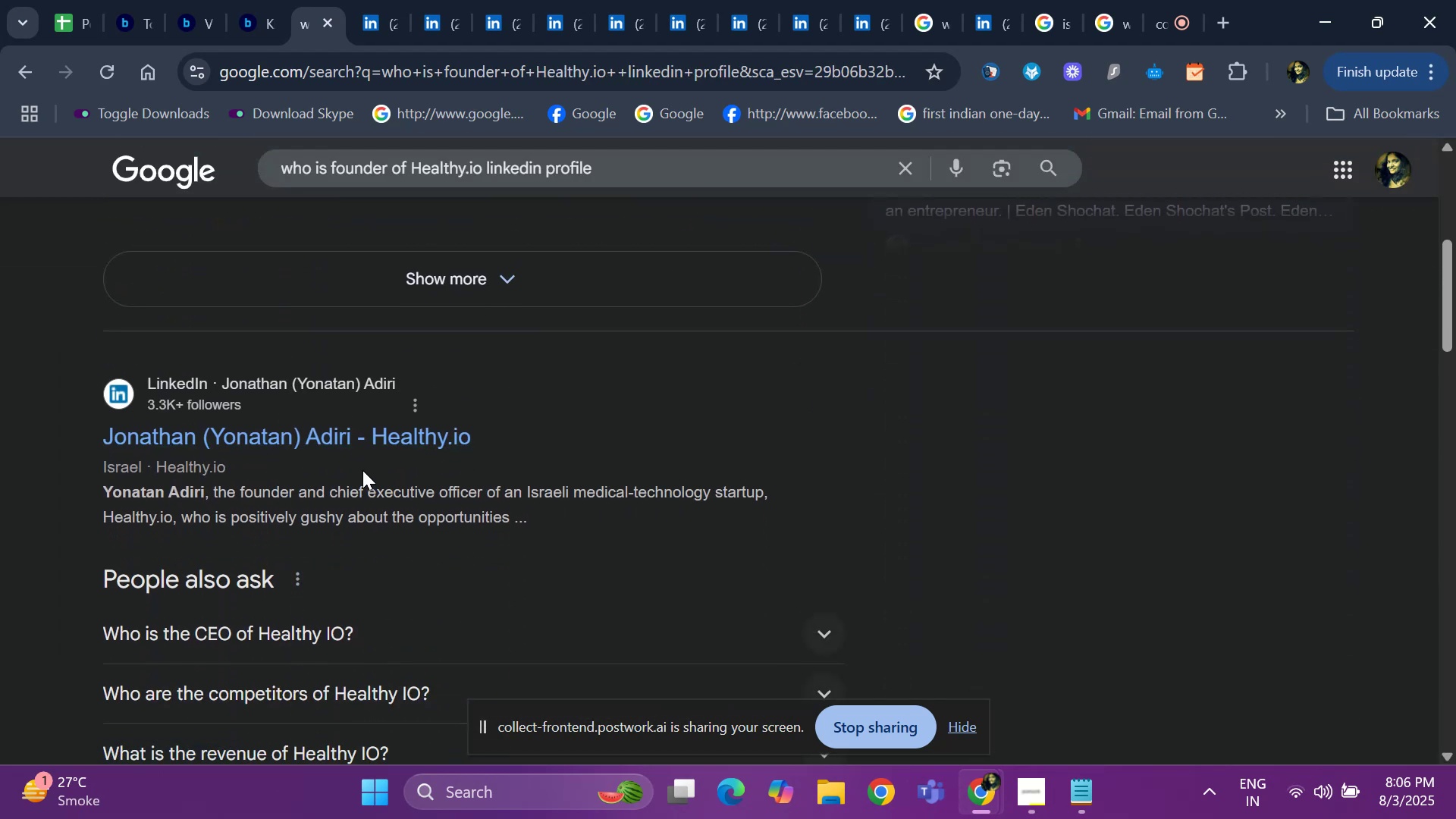 
right_click([350, 440])
 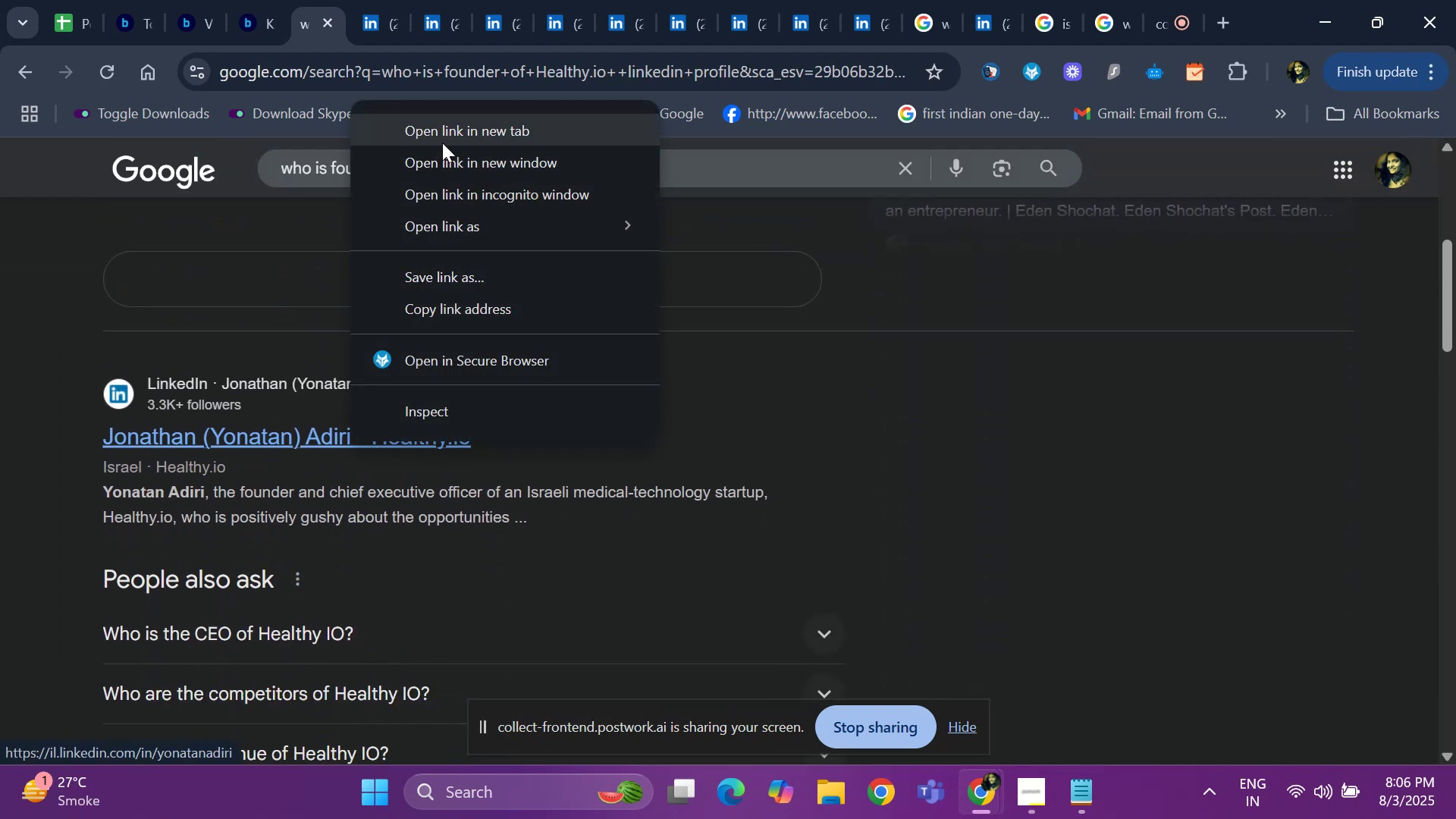 
left_click([448, 132])
 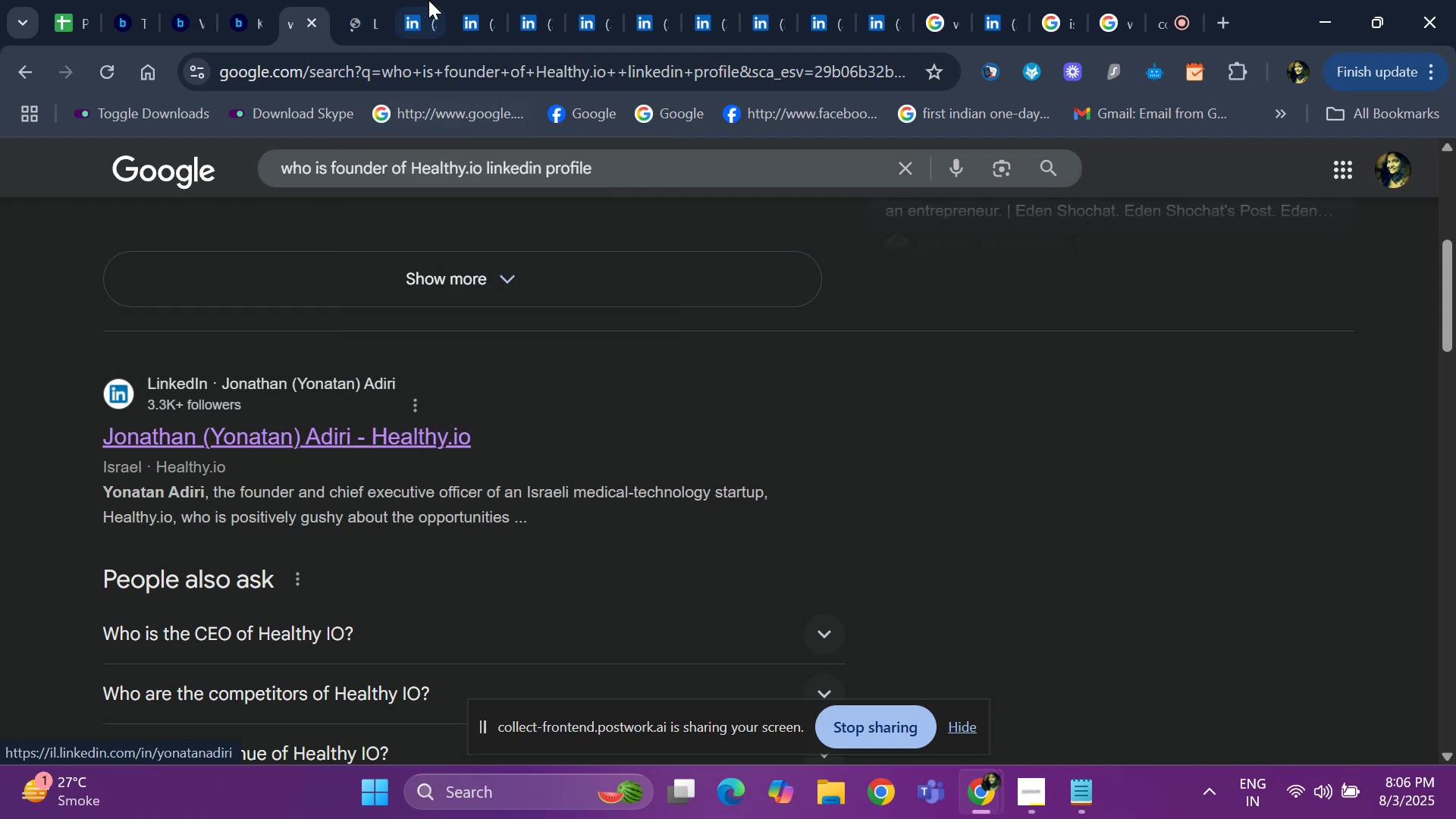 
left_click([359, 20])
 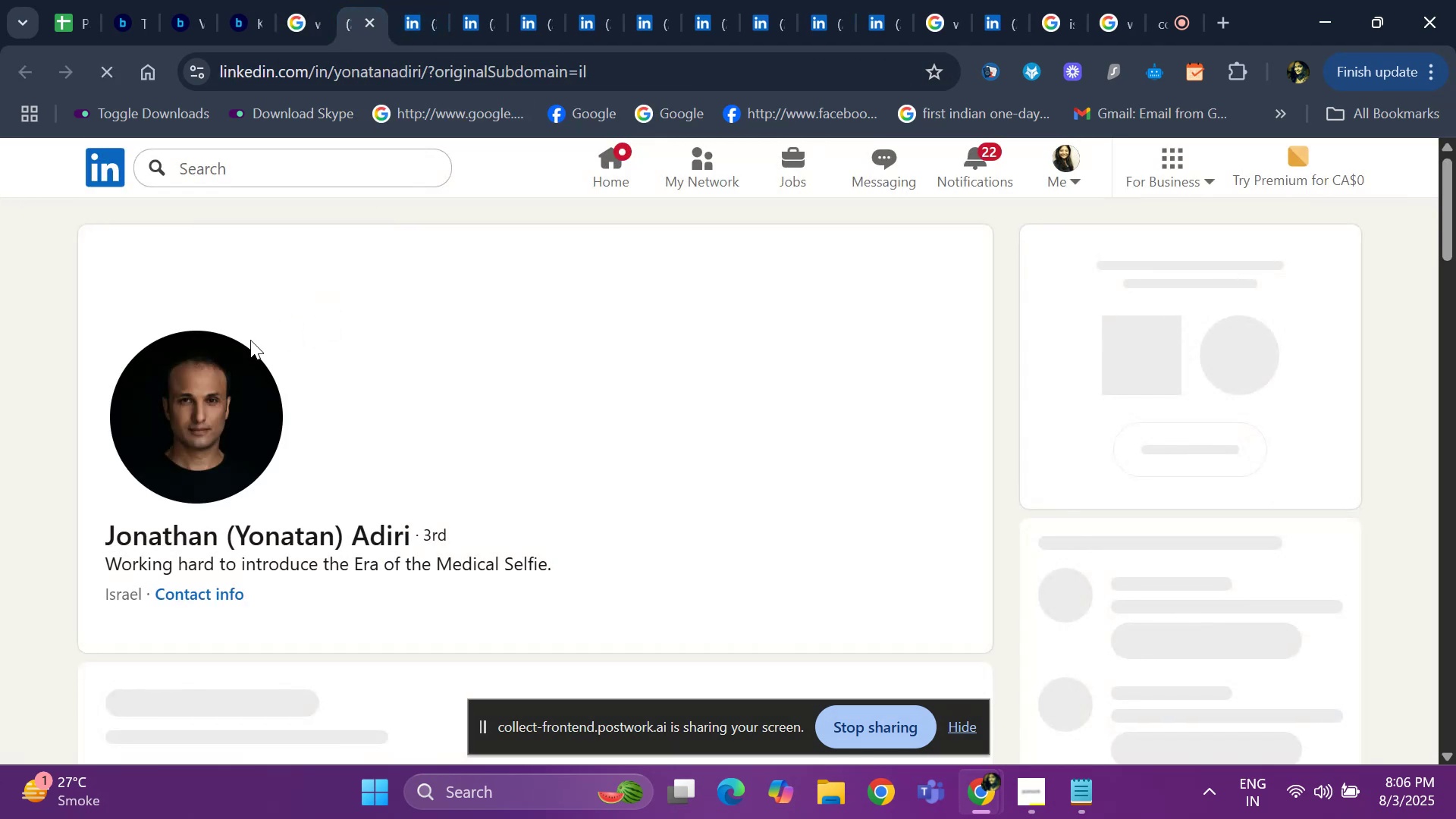 
scroll: coordinate [196, 450], scroll_direction: down, amount: 12.0
 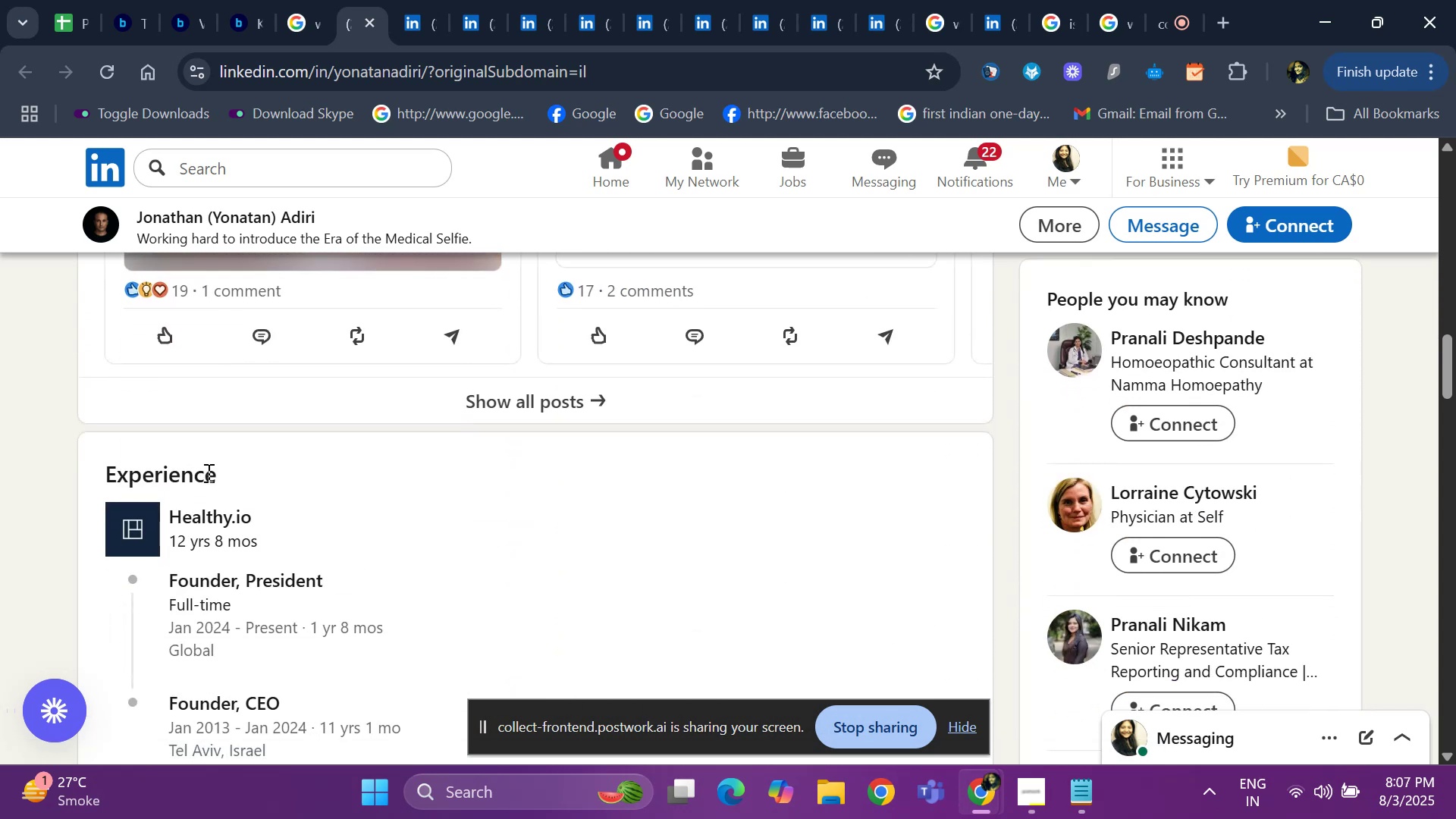 
scroll: coordinate [127, 427], scroll_direction: up, amount: 16.0
 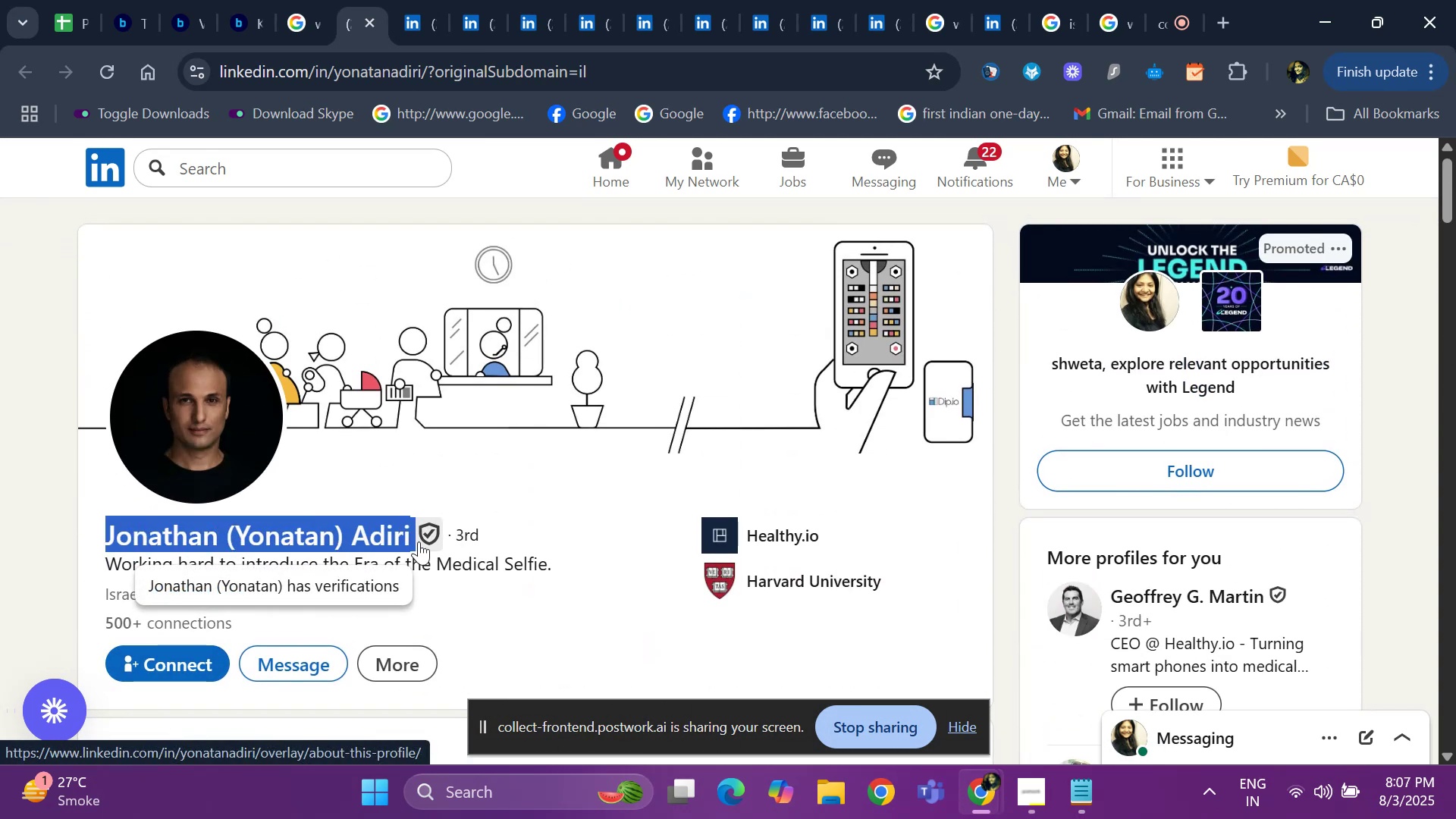 
key(Control+ControlLeft)
 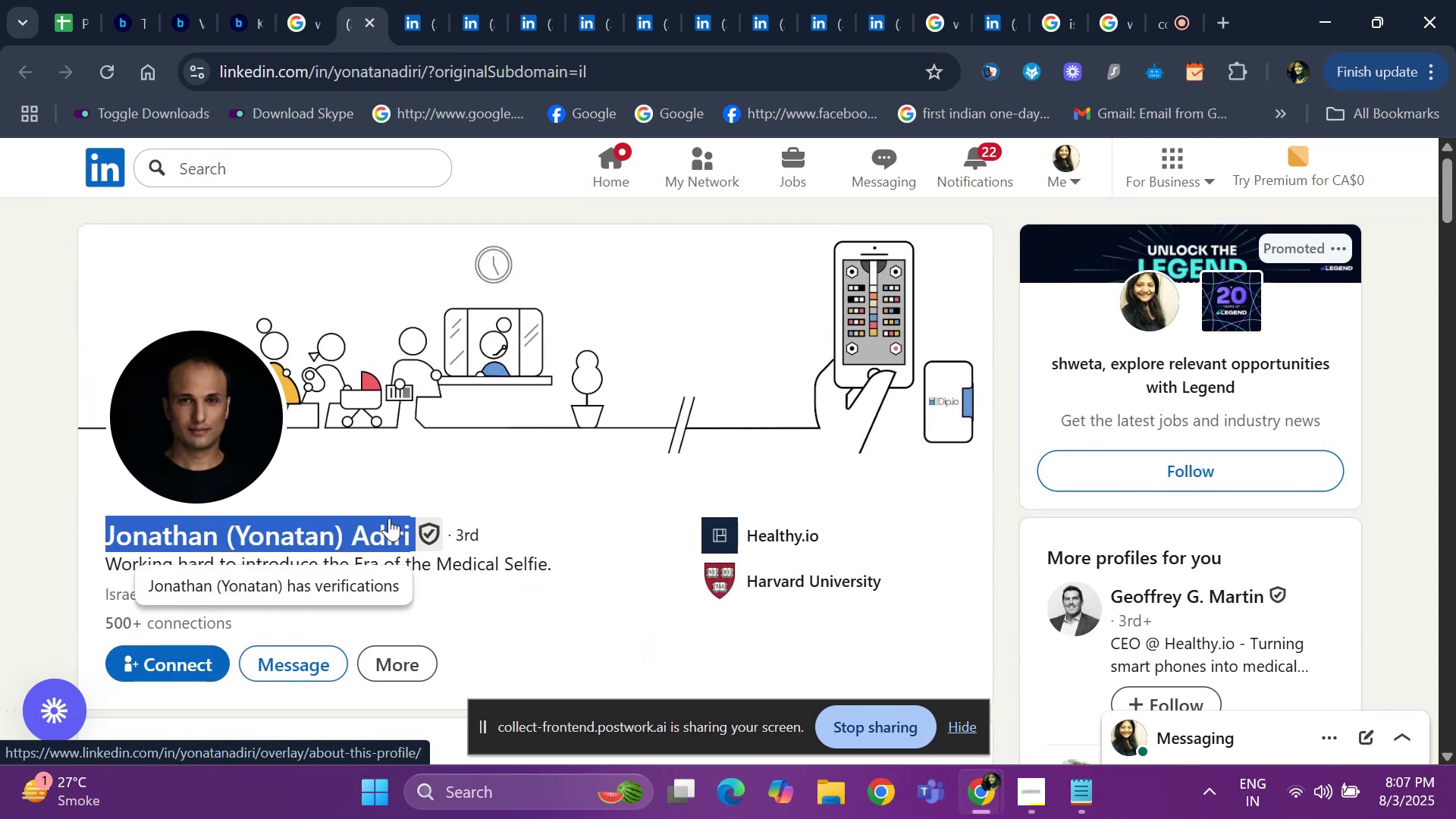 
key(Control+C)
 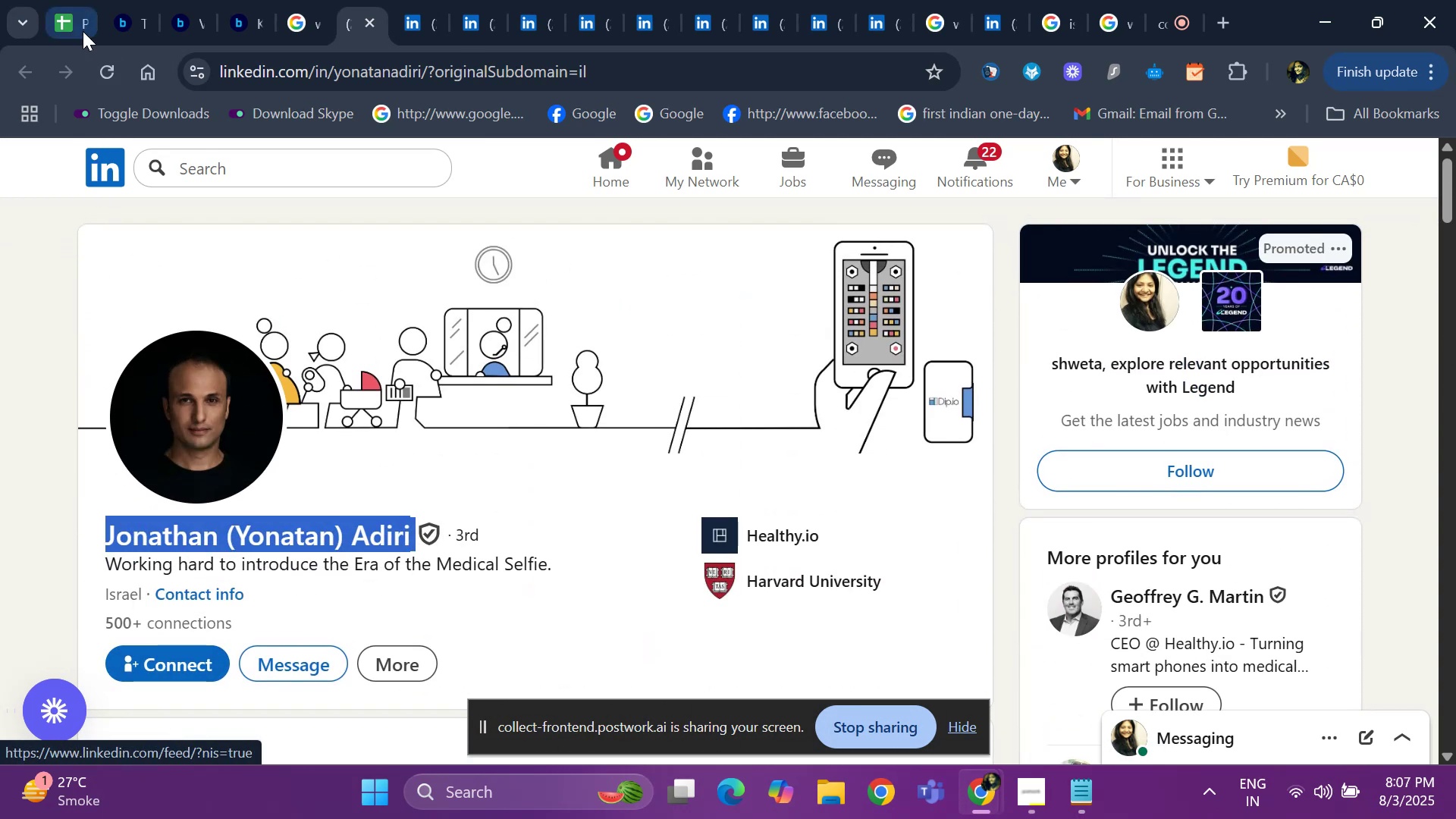 
left_click([71, 29])
 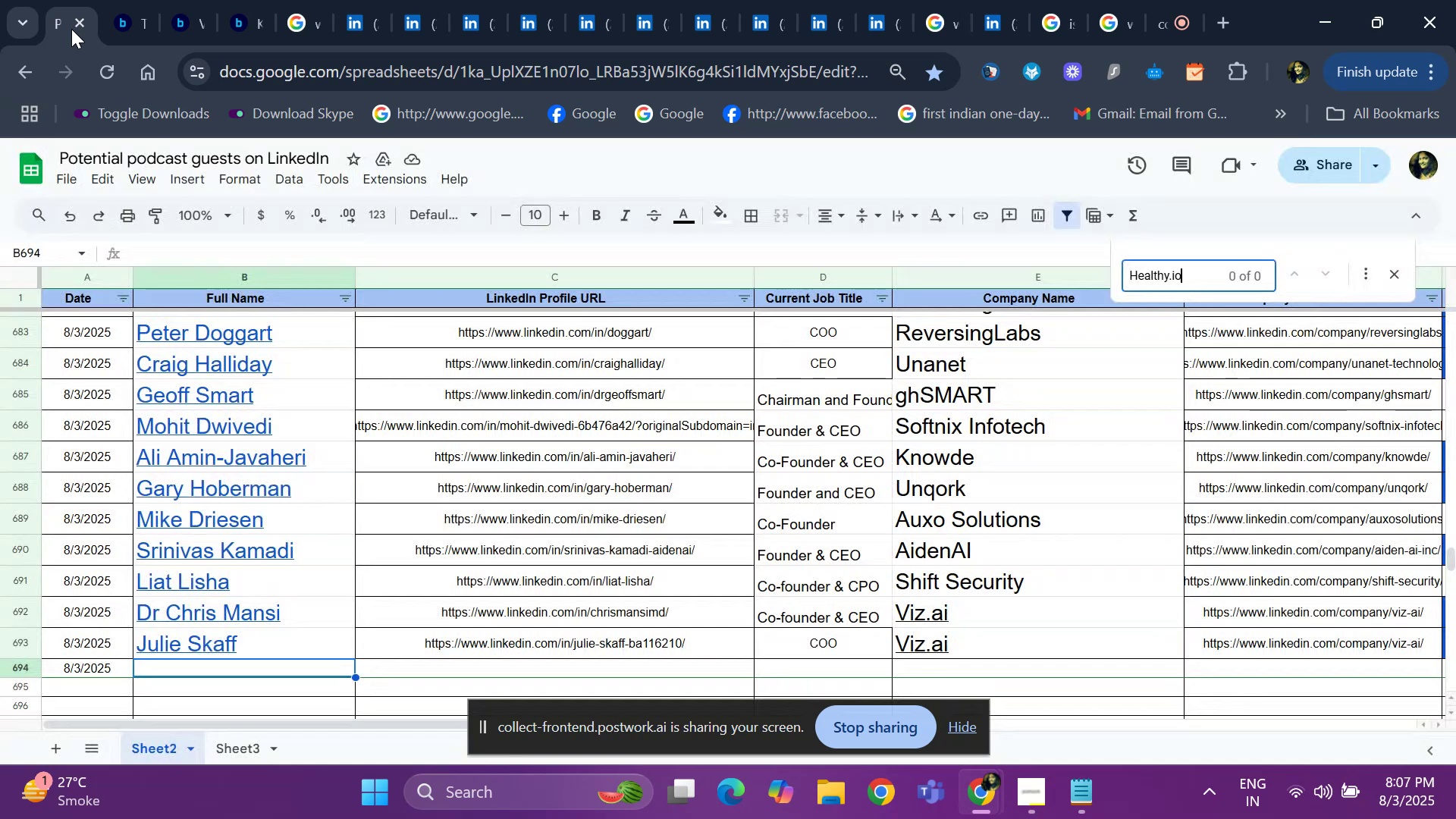 
key(Control+ControlLeft)
 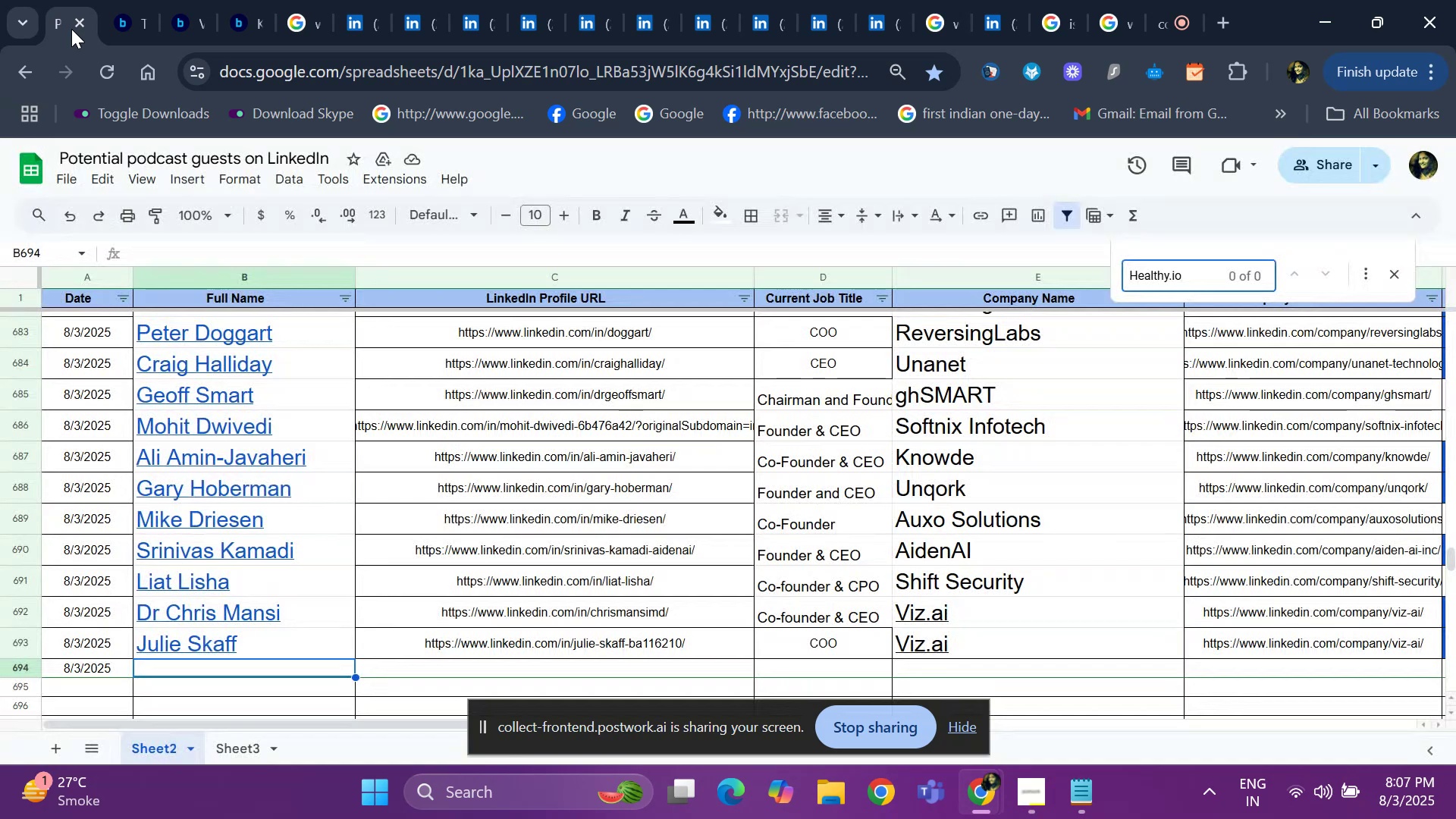 
key(Control+V)
 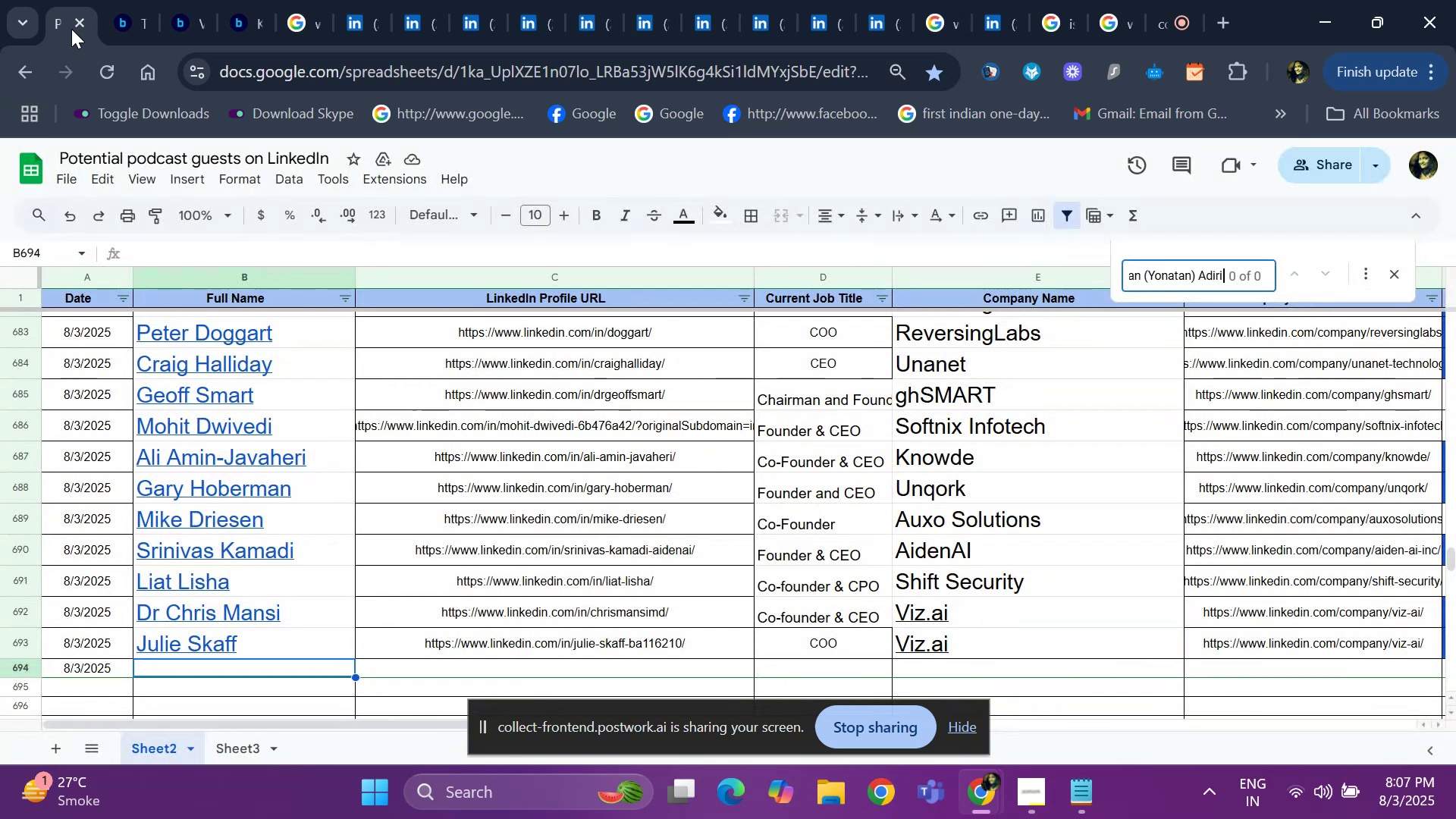 
key(ArrowRight)
 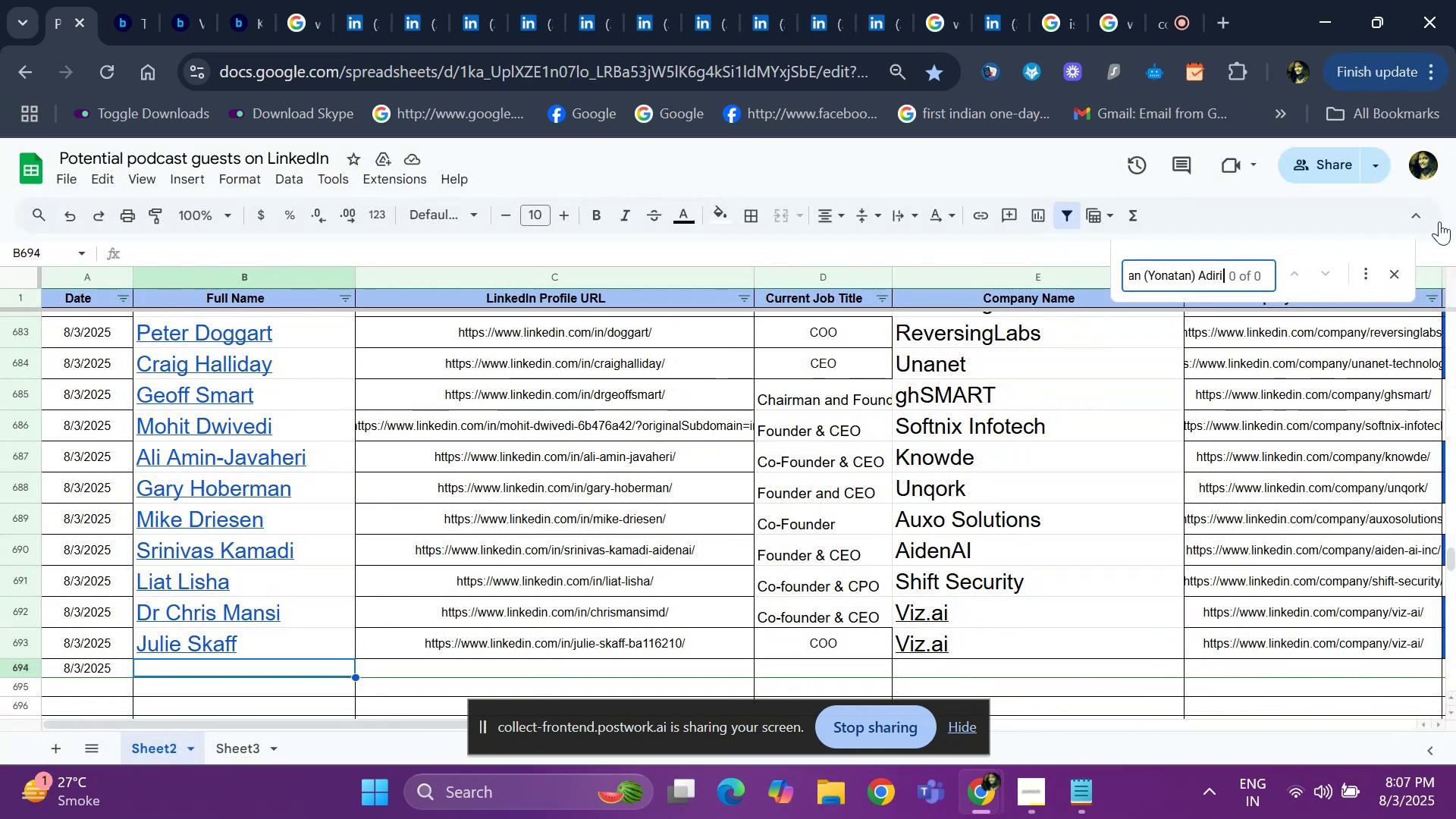 
left_click([1404, 283])
 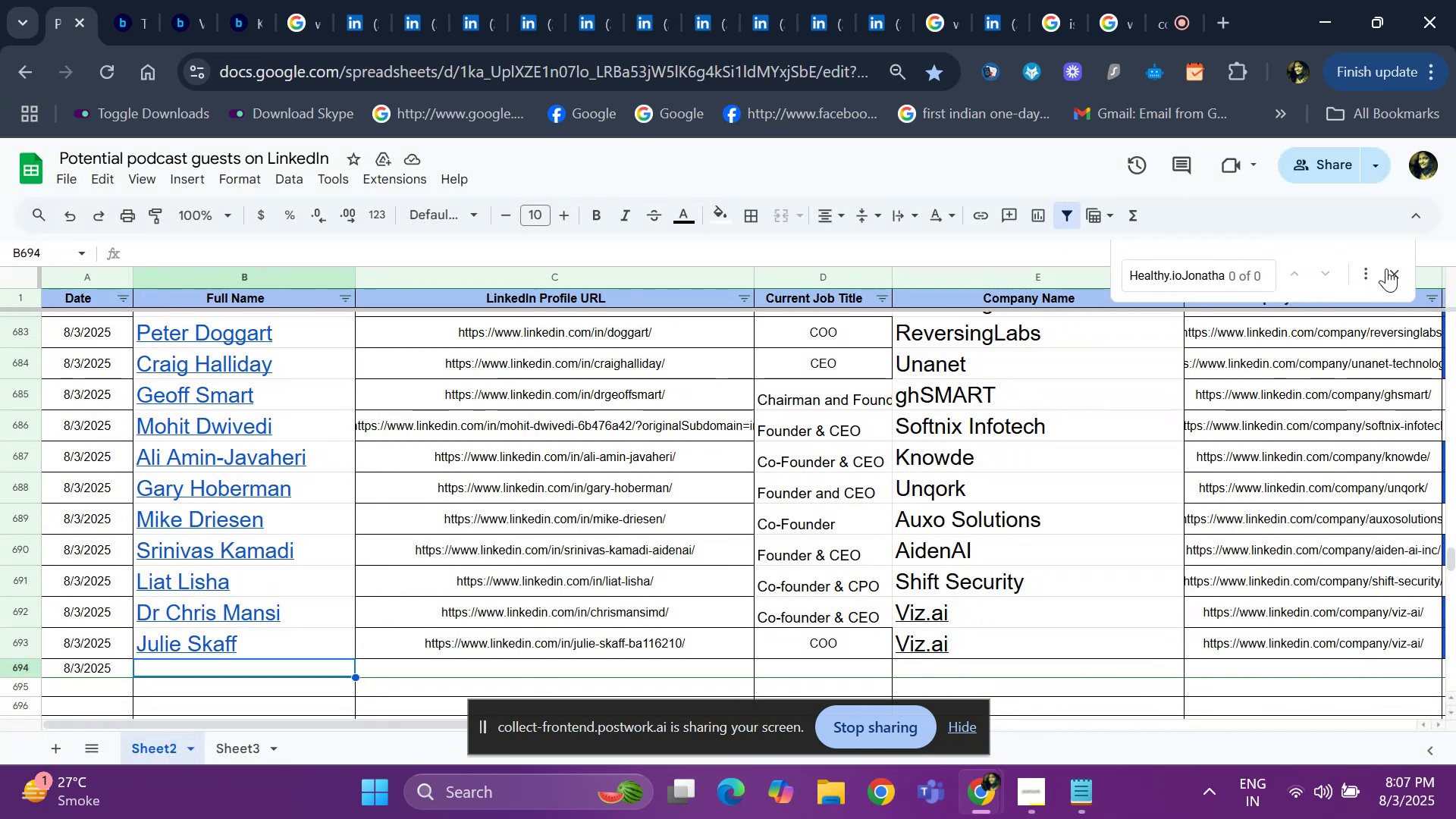 
left_click([1386, 267])
 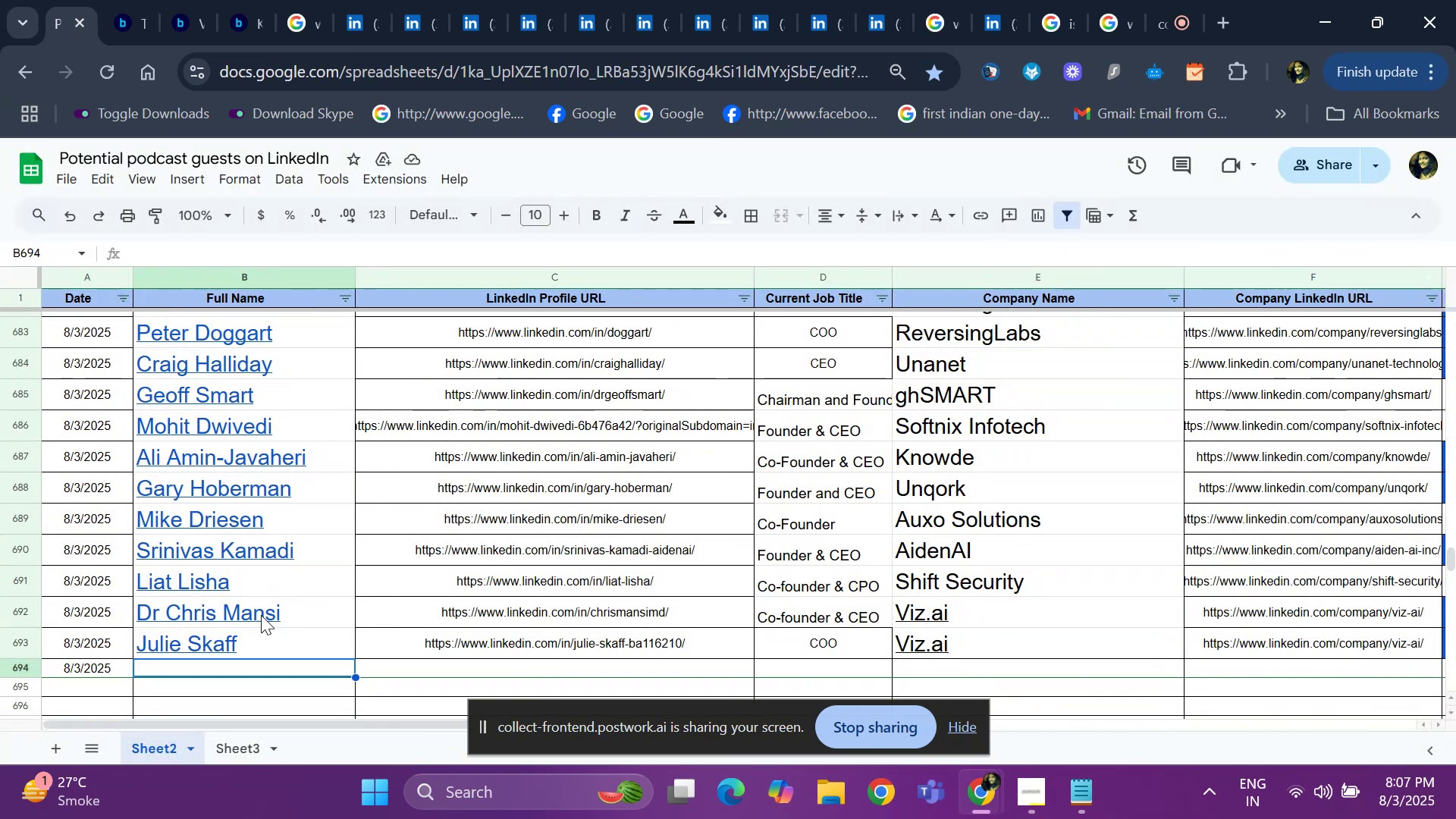 
key(Control+ControlLeft)
 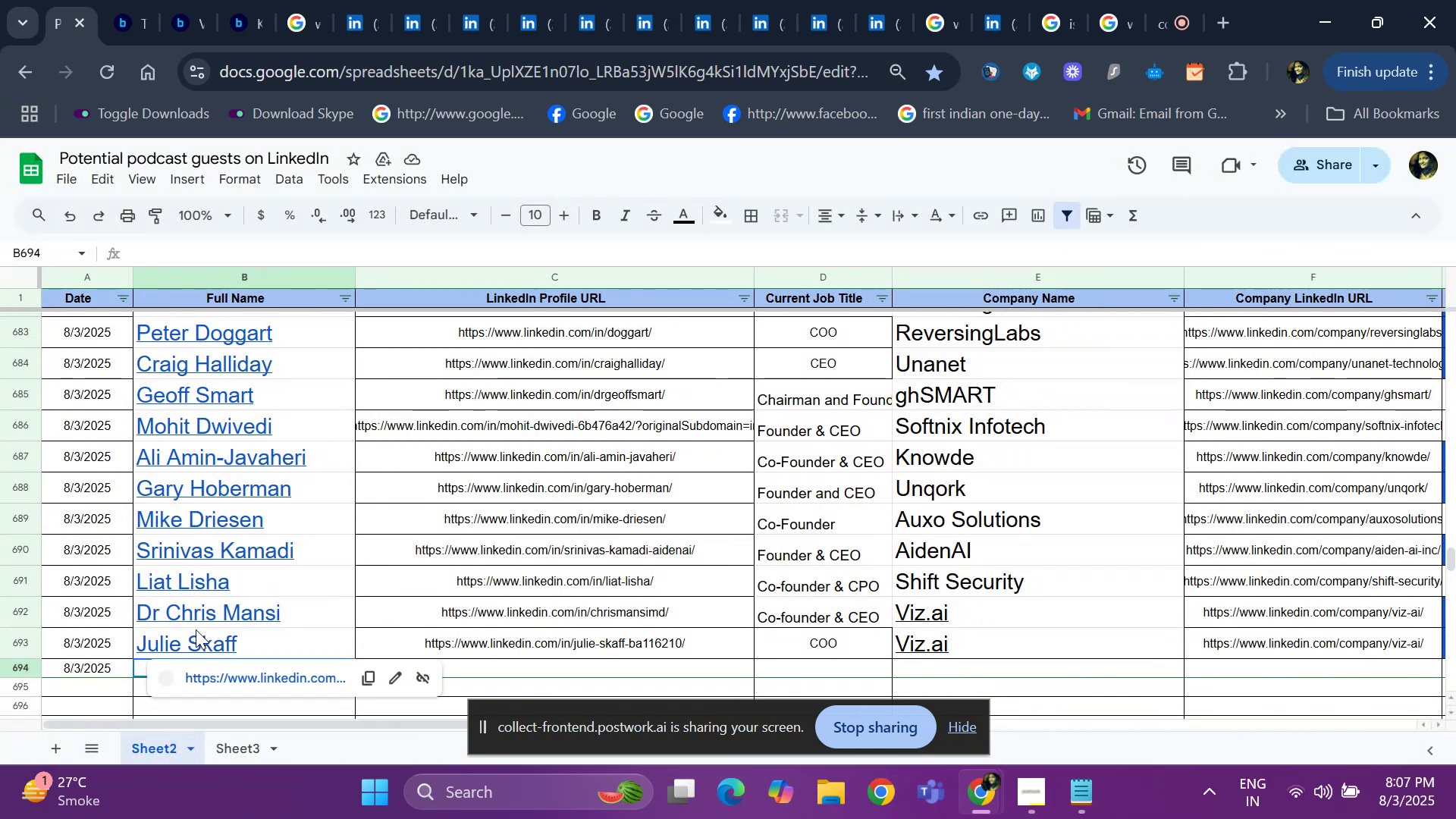 
key(Control+V)
 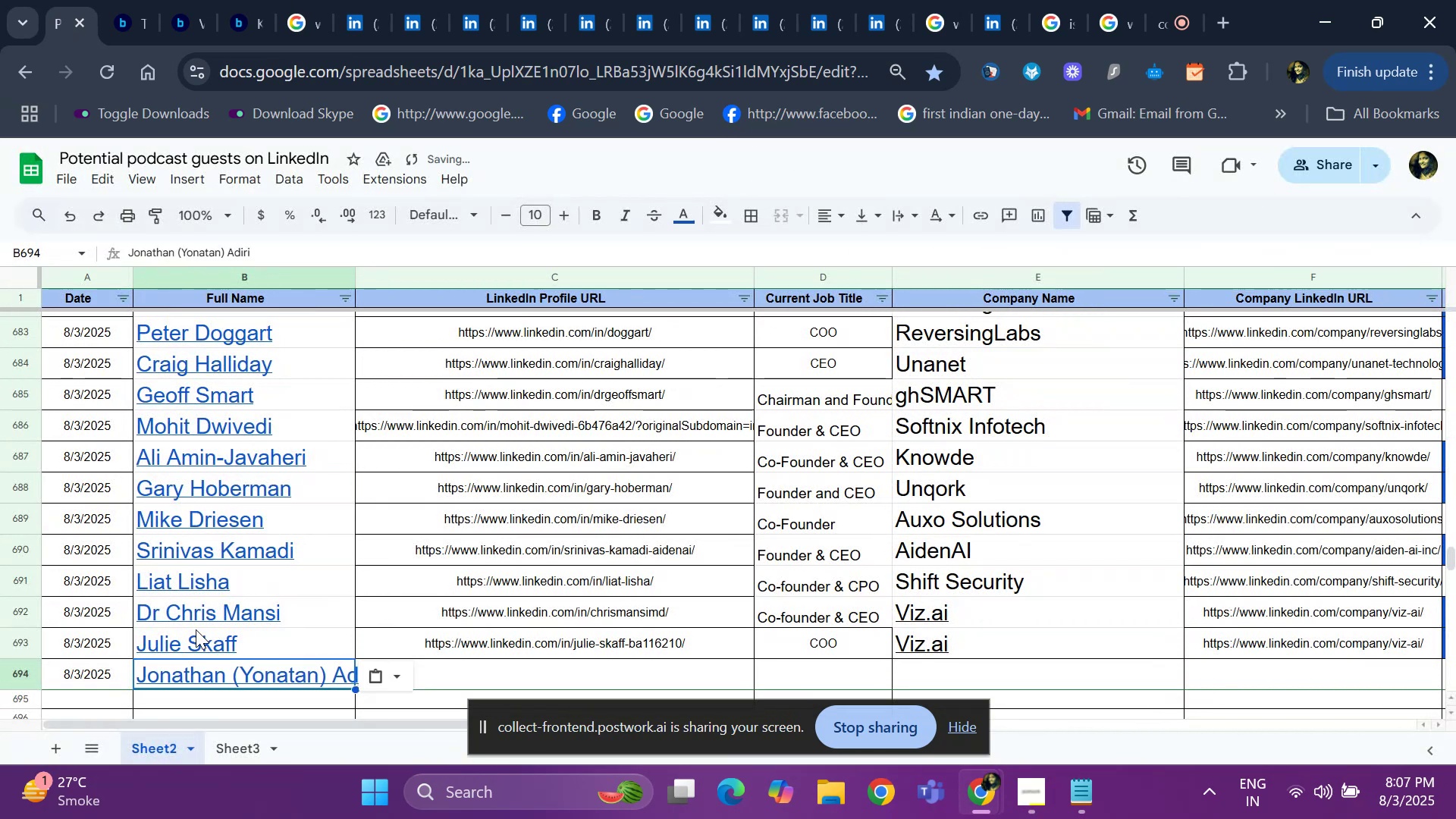 
key(ArrowRight)
 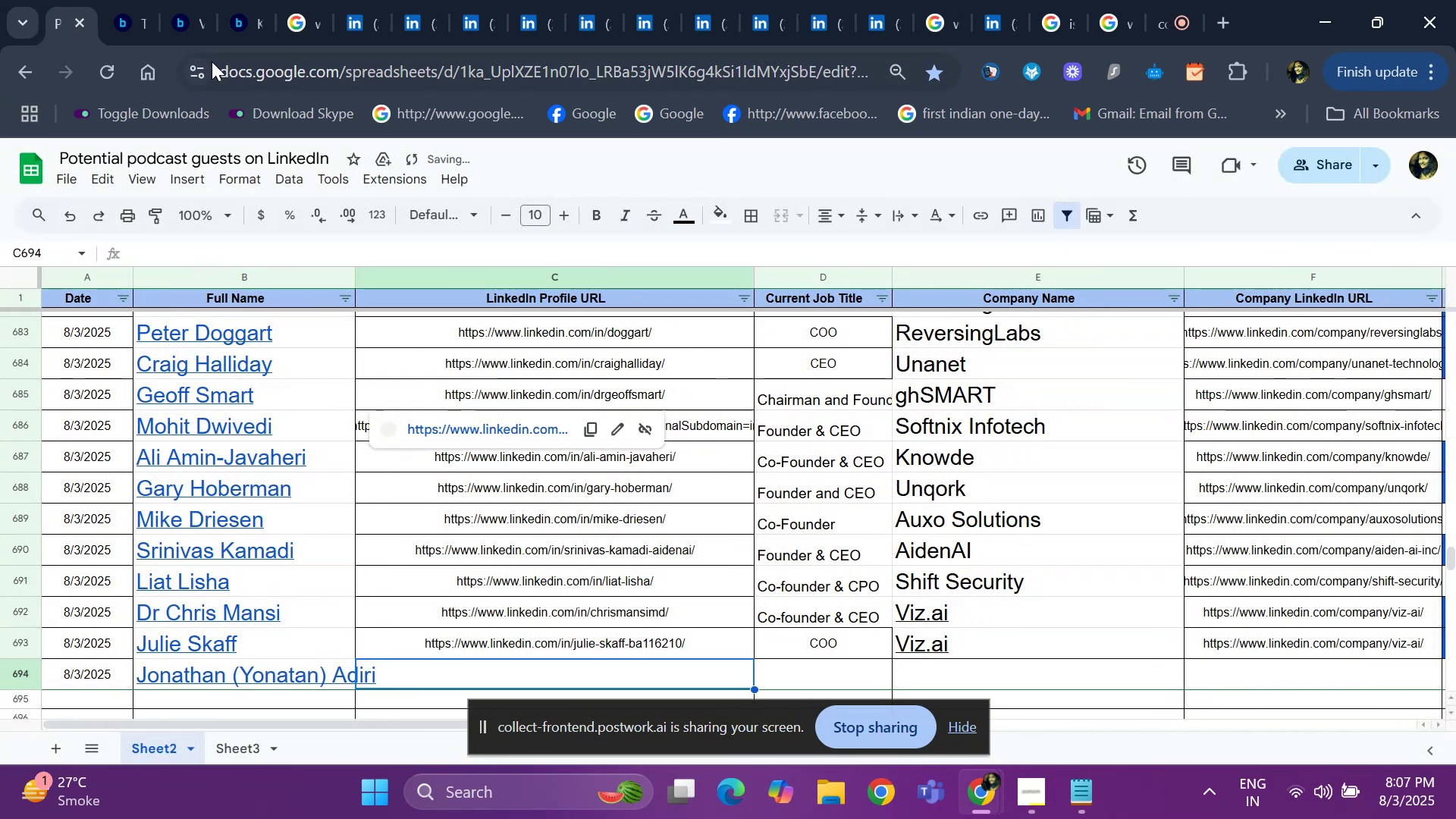 
left_click([344, 15])
 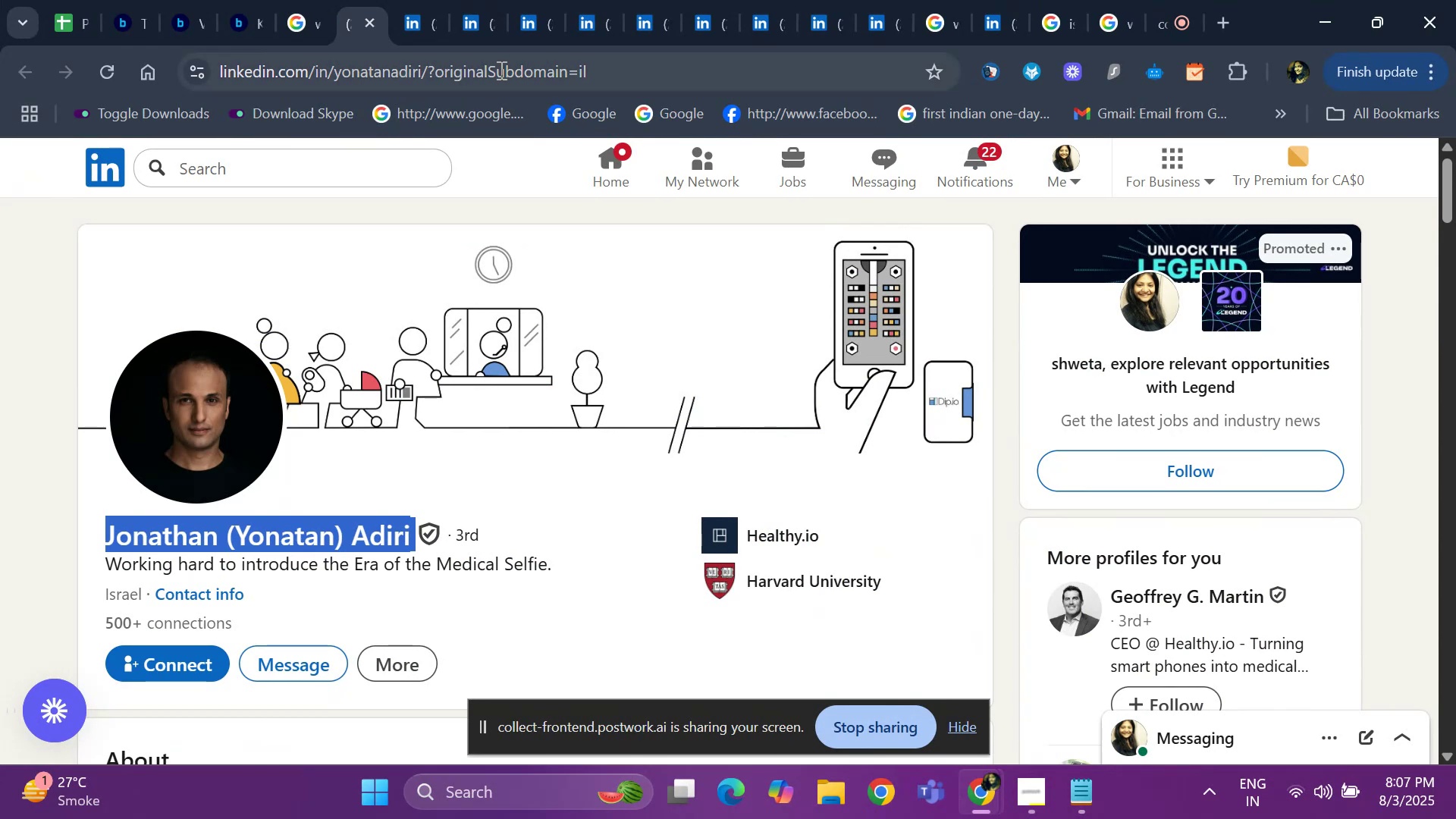 
left_click([648, 86])
 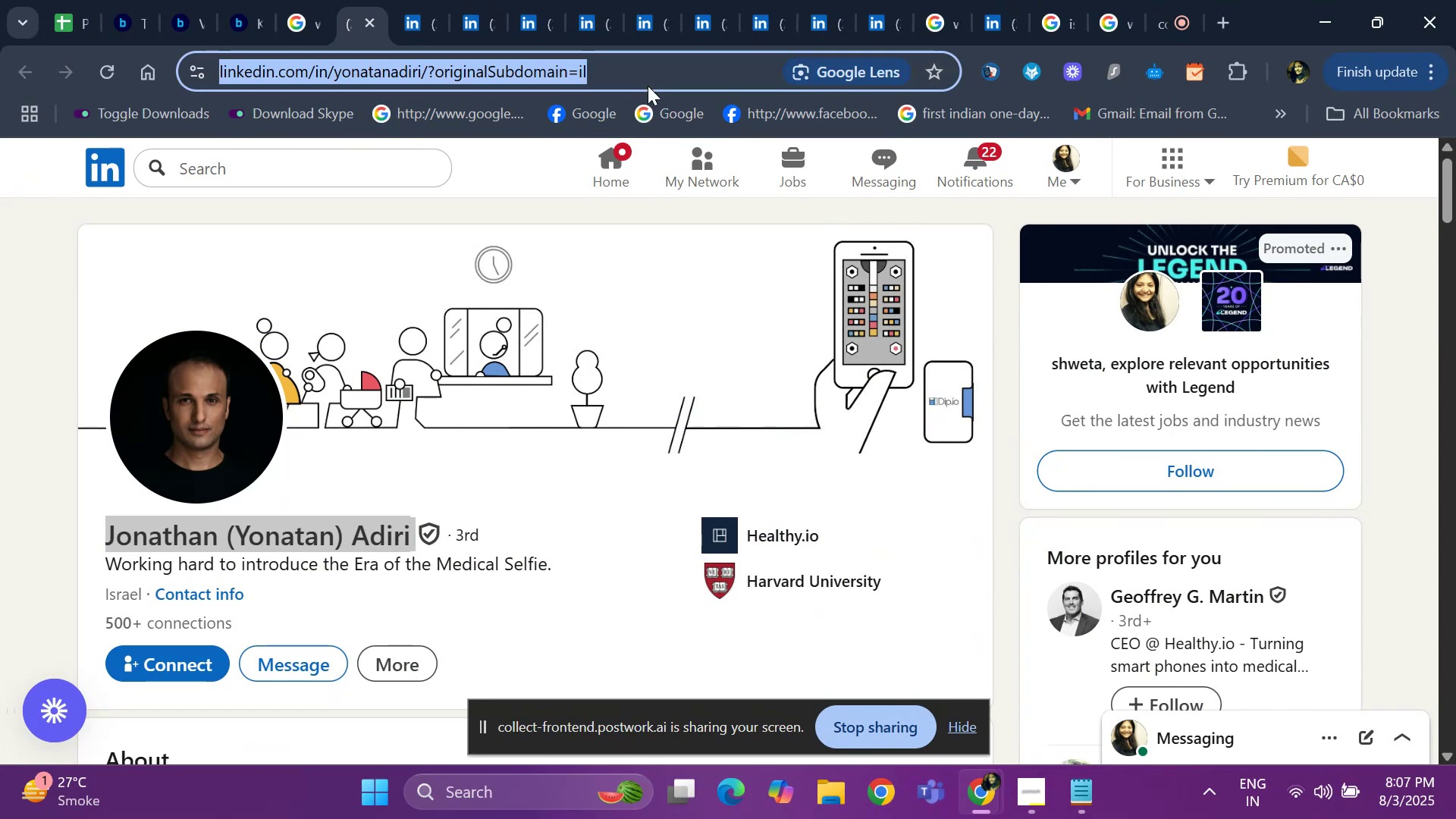 
key(Control+C)
 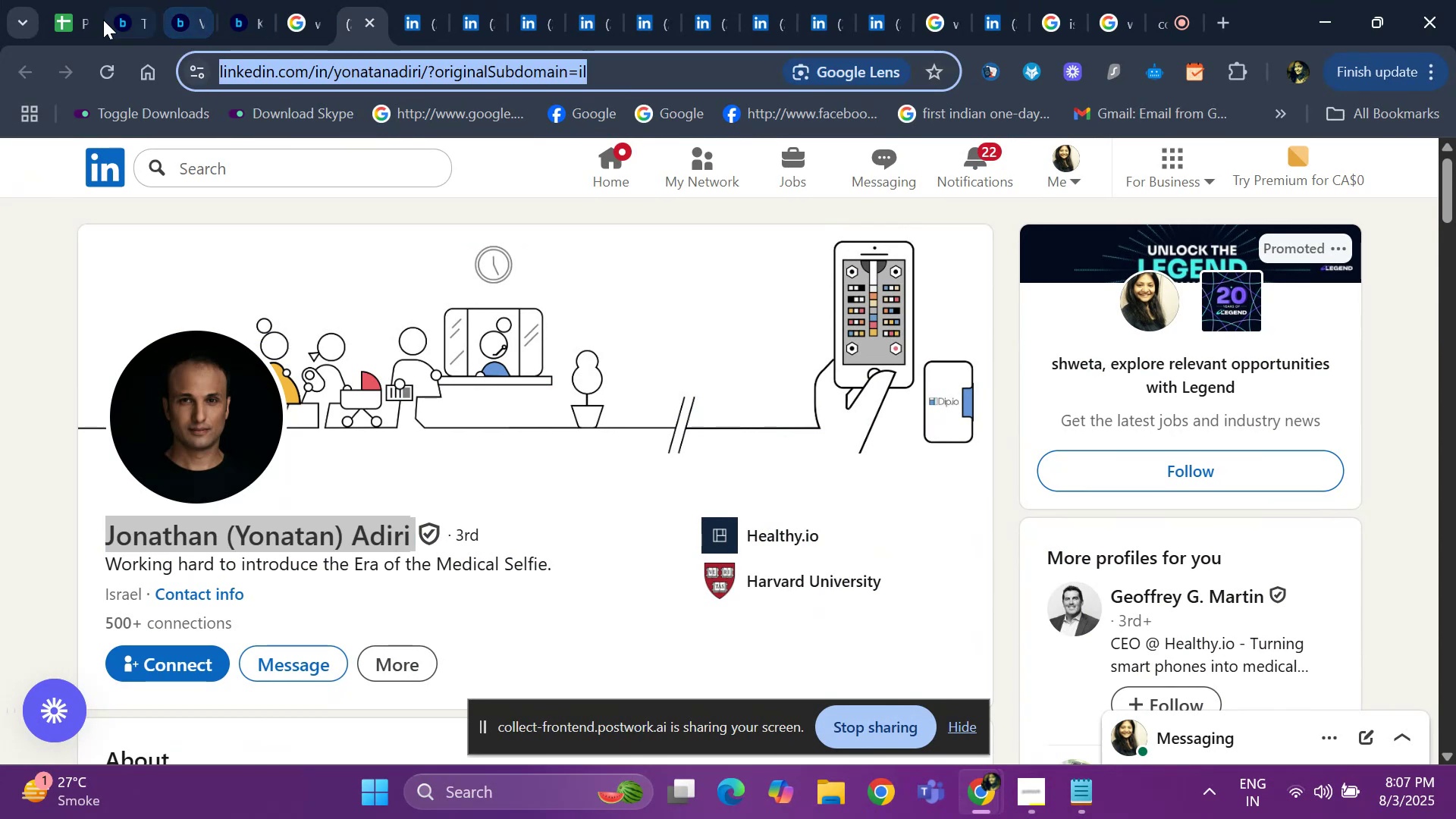 
left_click([69, 8])
 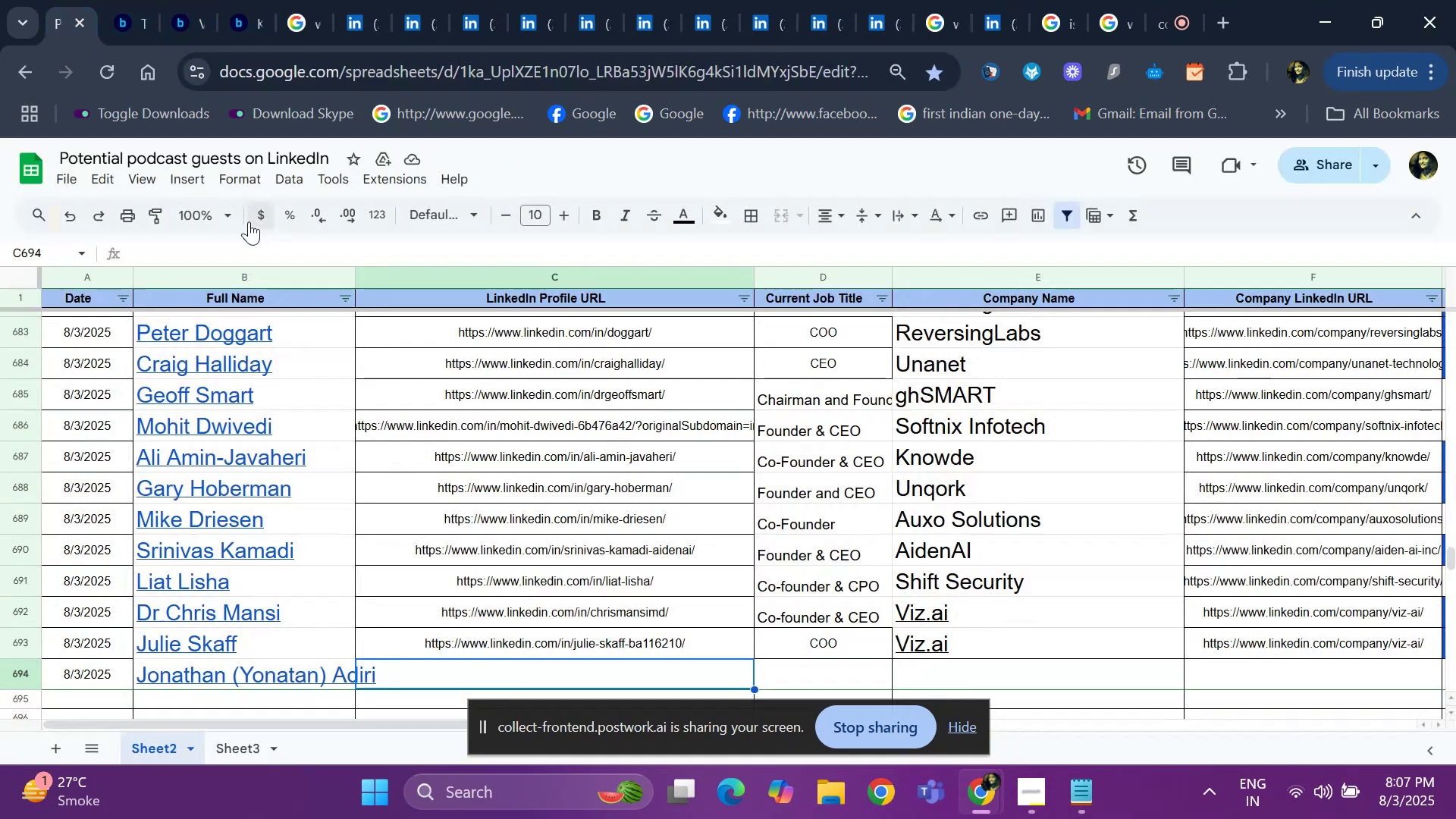 
key(Control+ControlLeft)
 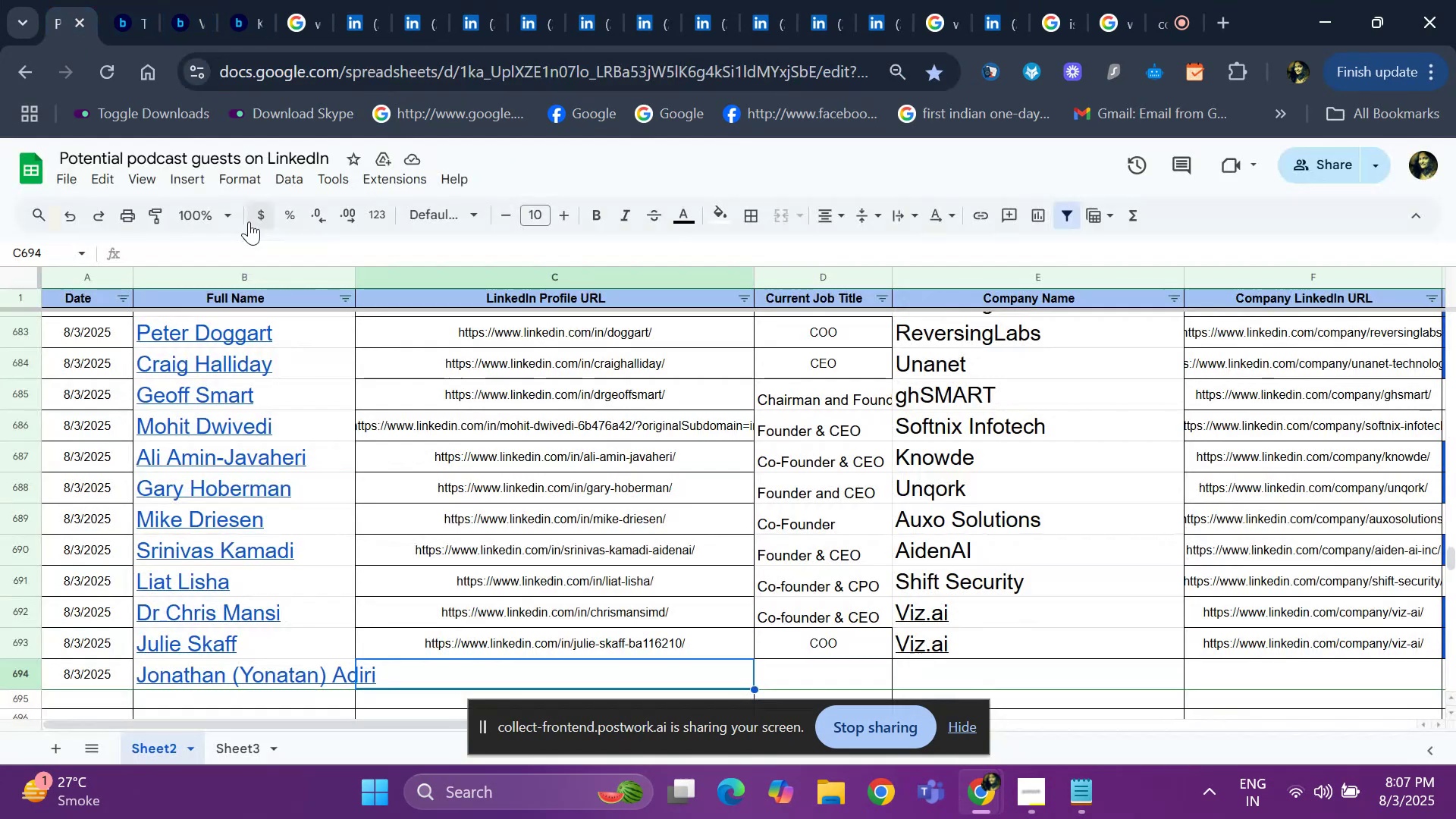 
key(Control+V)
 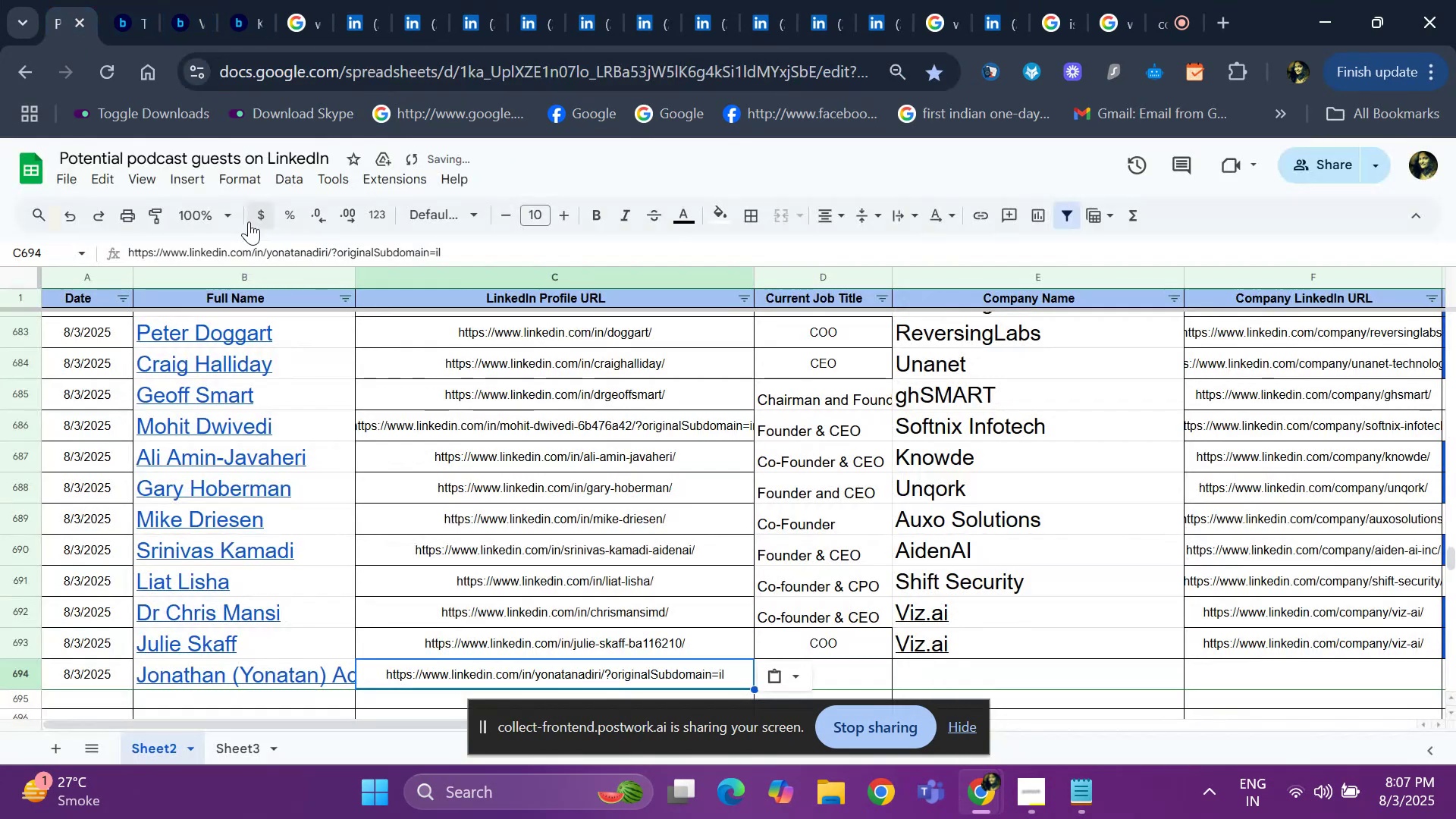 
key(ArrowRight)
 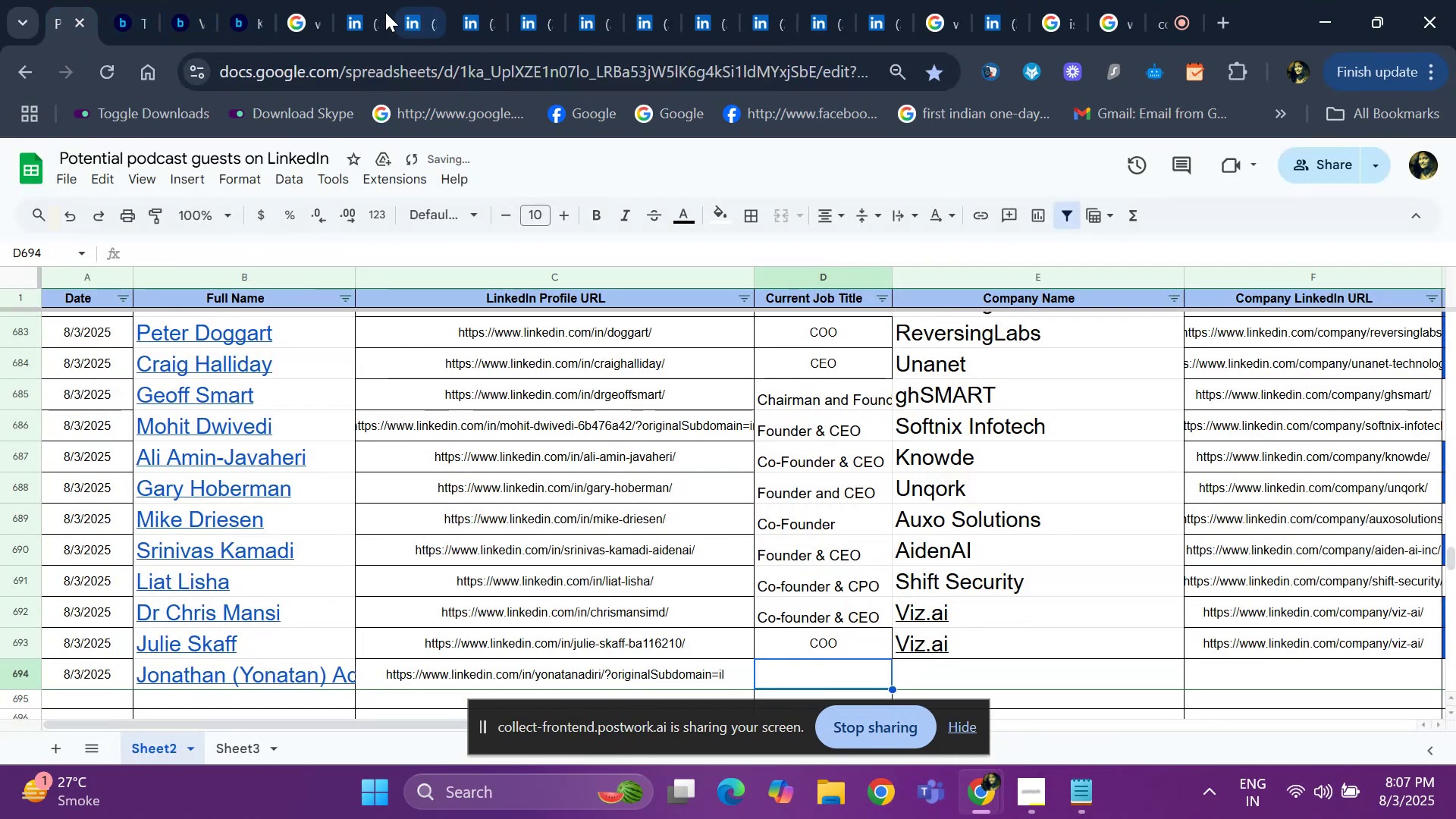 
left_click([377, 10])
 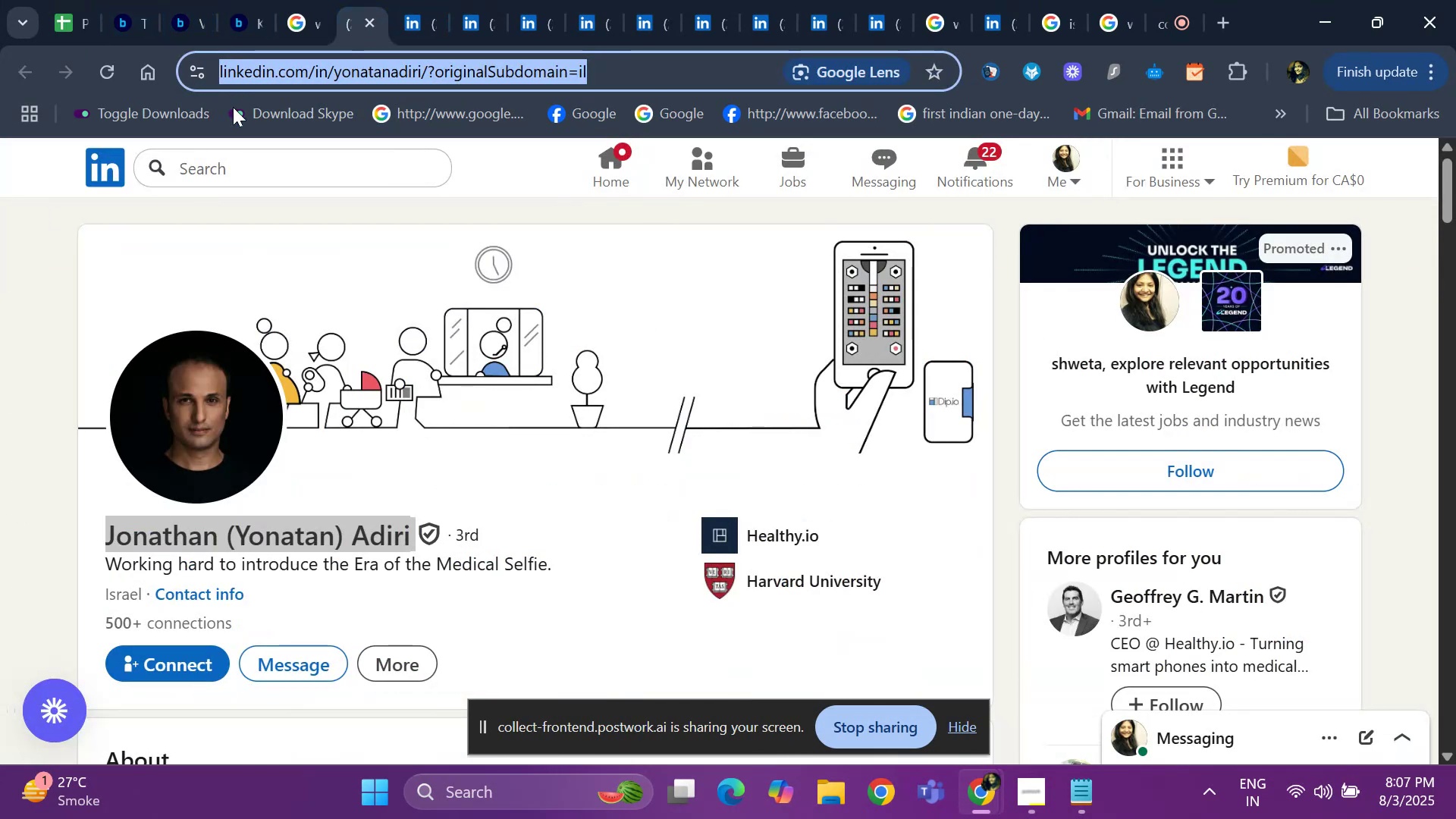 
scroll: coordinate [240, 259], scroll_direction: down, amount: 17.0
 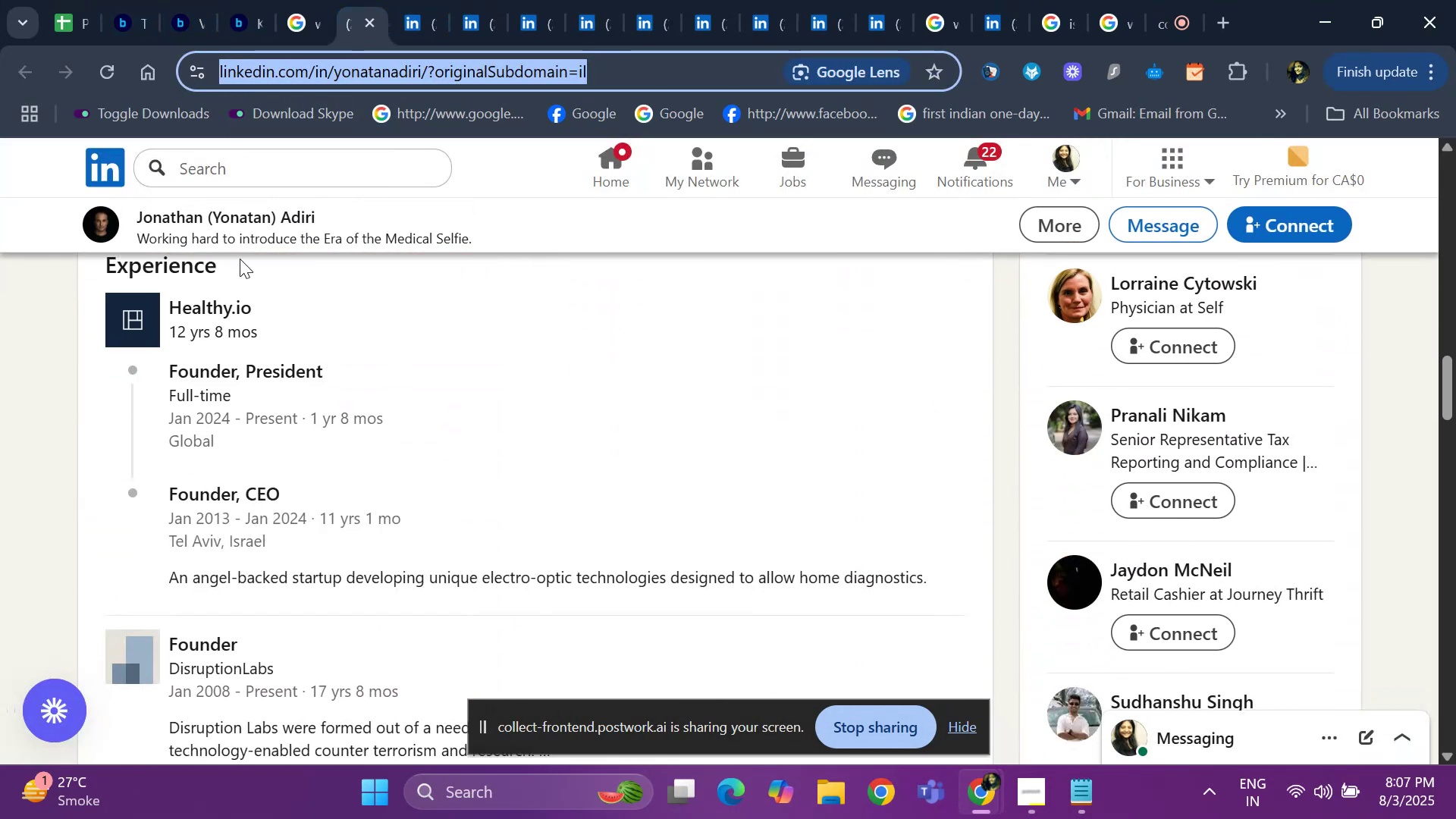 
scroll: coordinate [240, 259], scroll_direction: up, amount: 1.0
 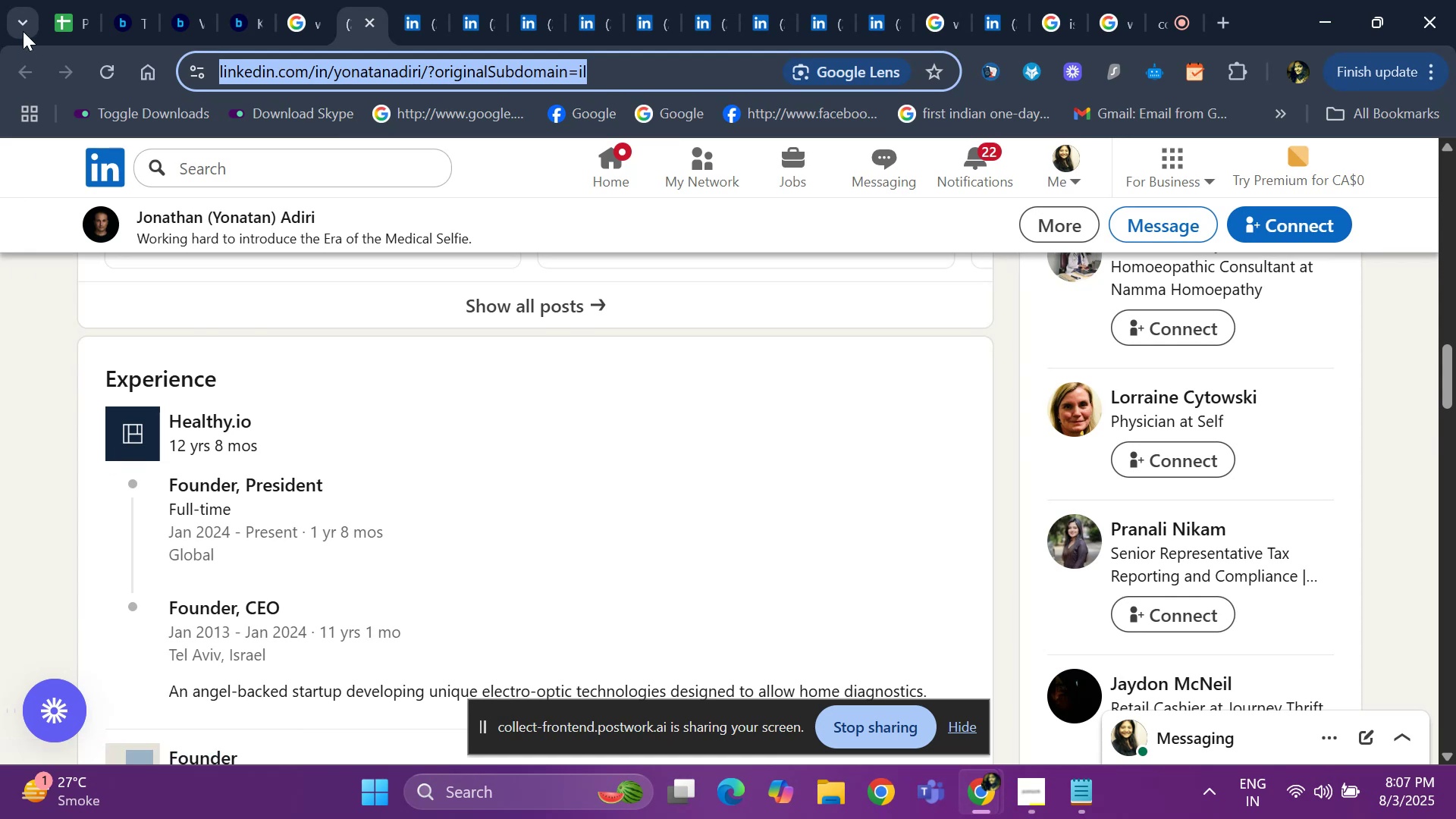 
left_click([65, 22])
 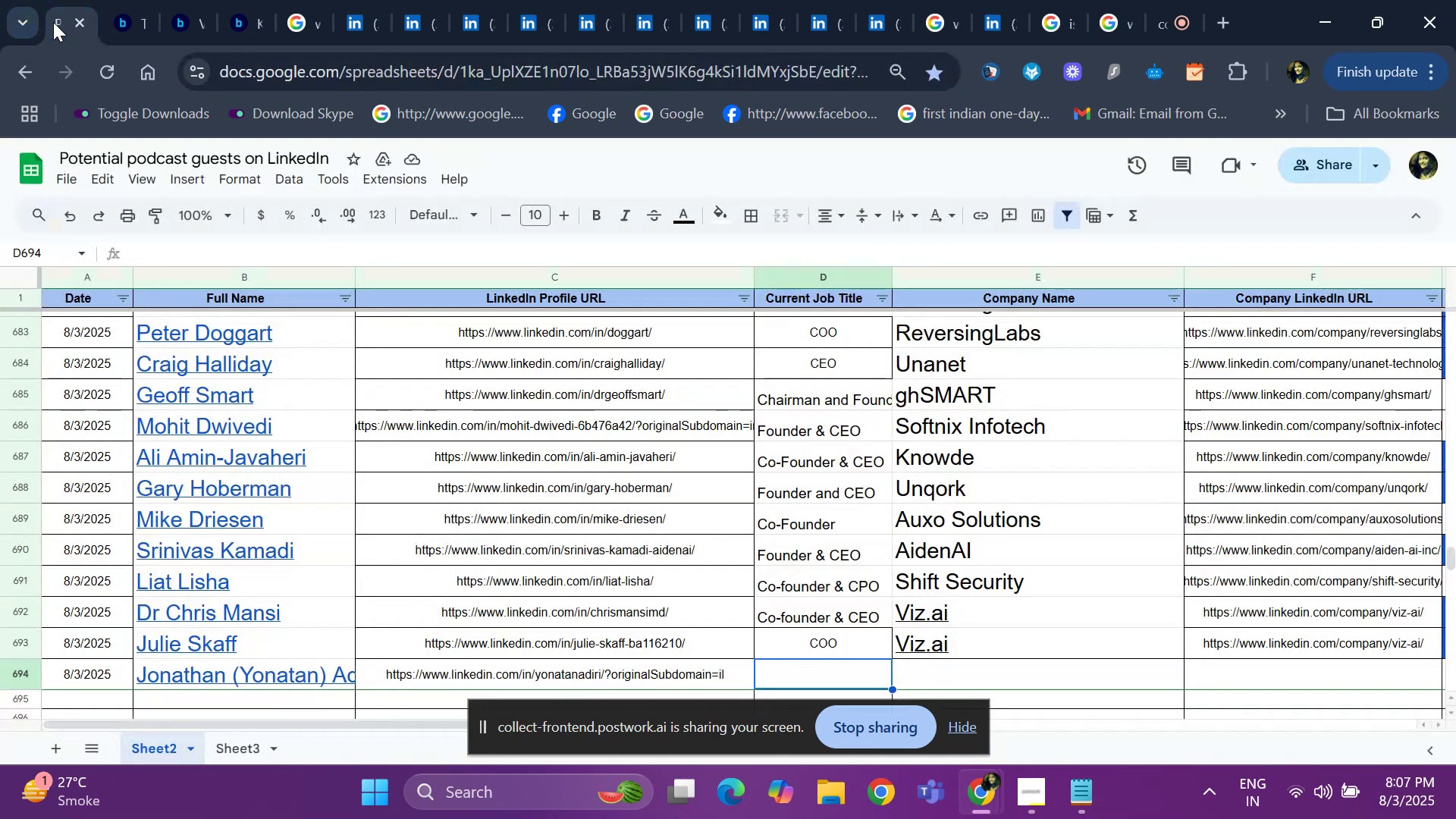 
type(foun)
key(Backspace)
key(Backspace)
key(Backspace)
key(Backspace)
key(Backspace)
type(Founder and President)
 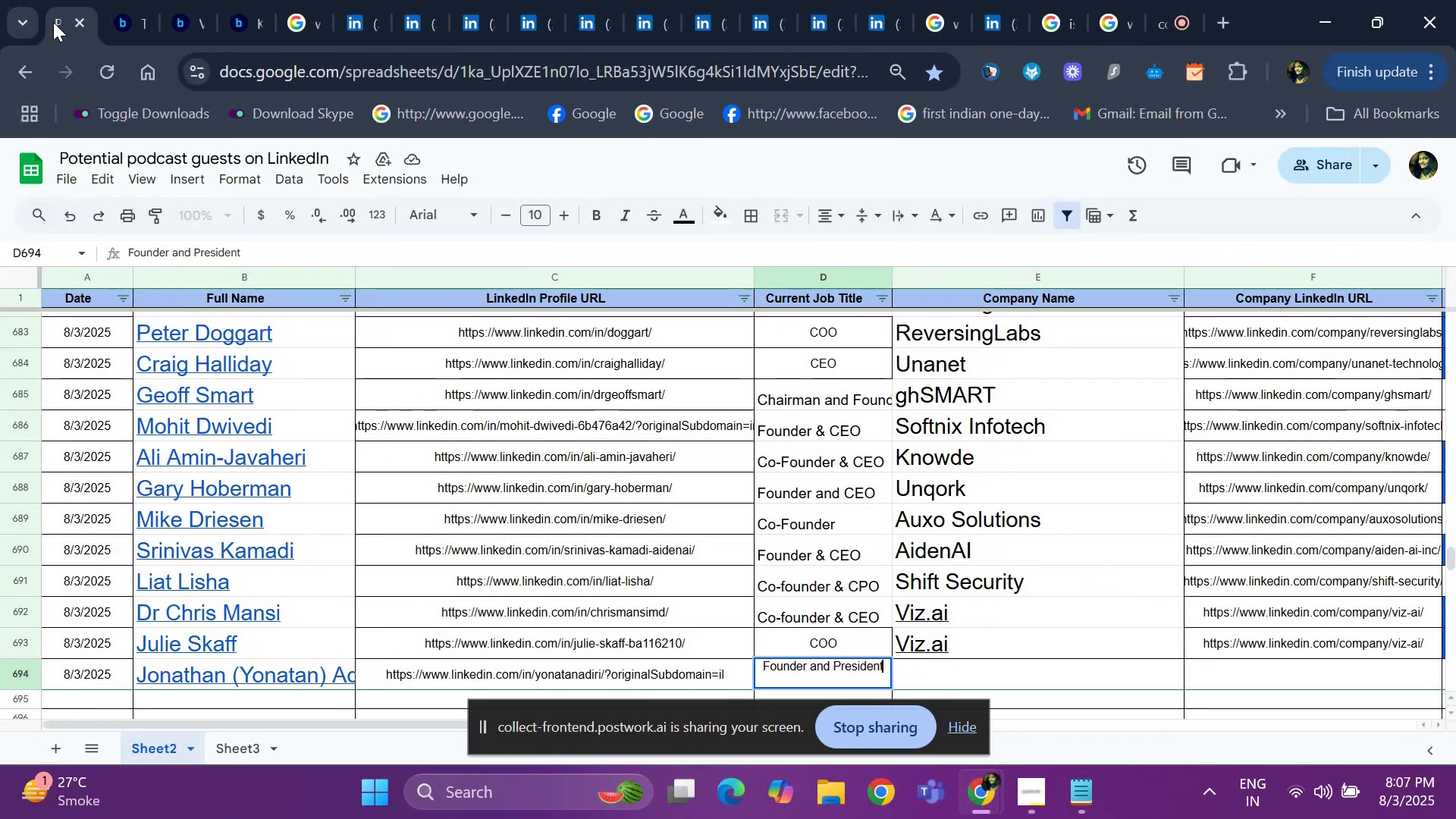 
 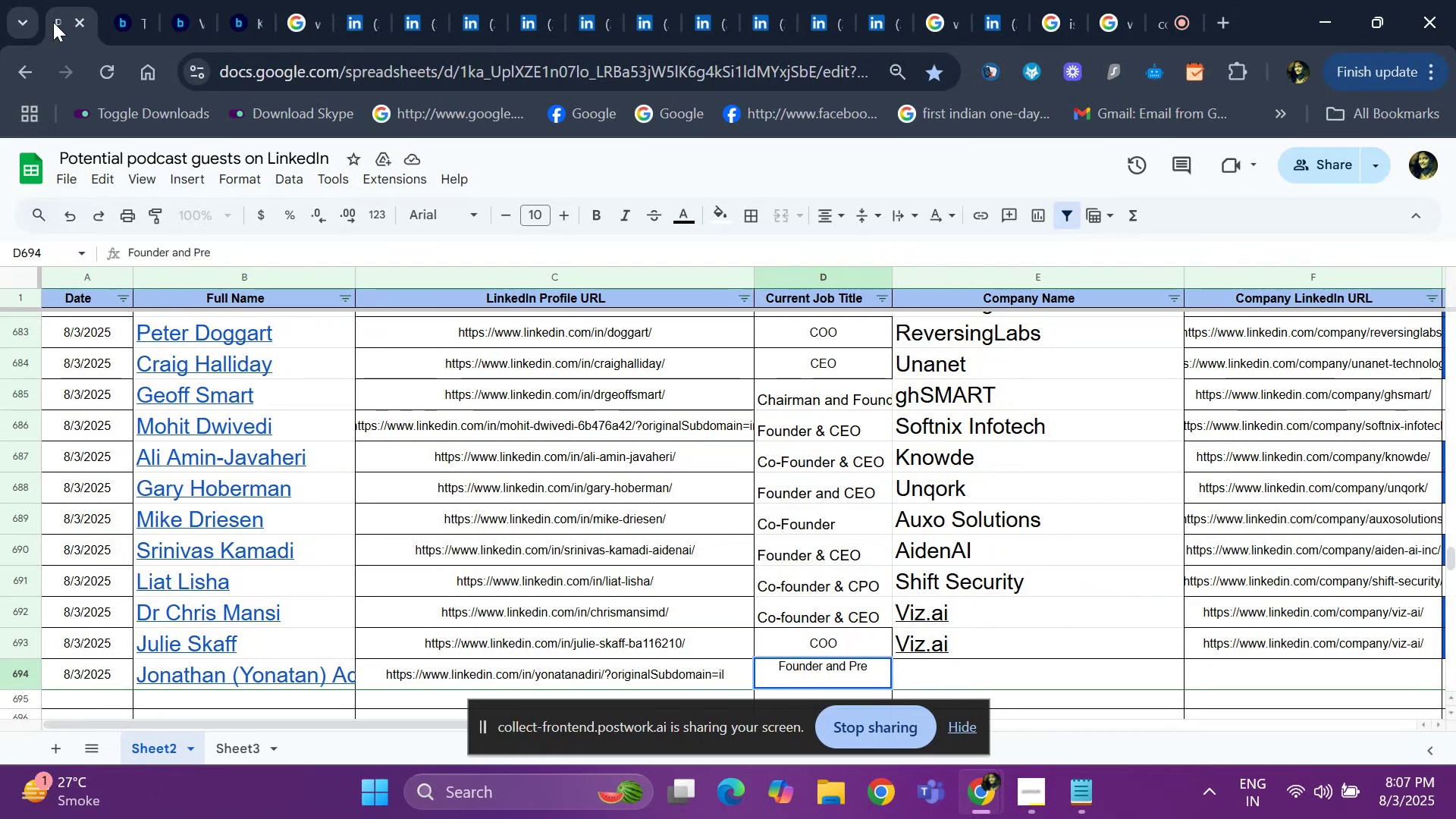 
key(Enter)
 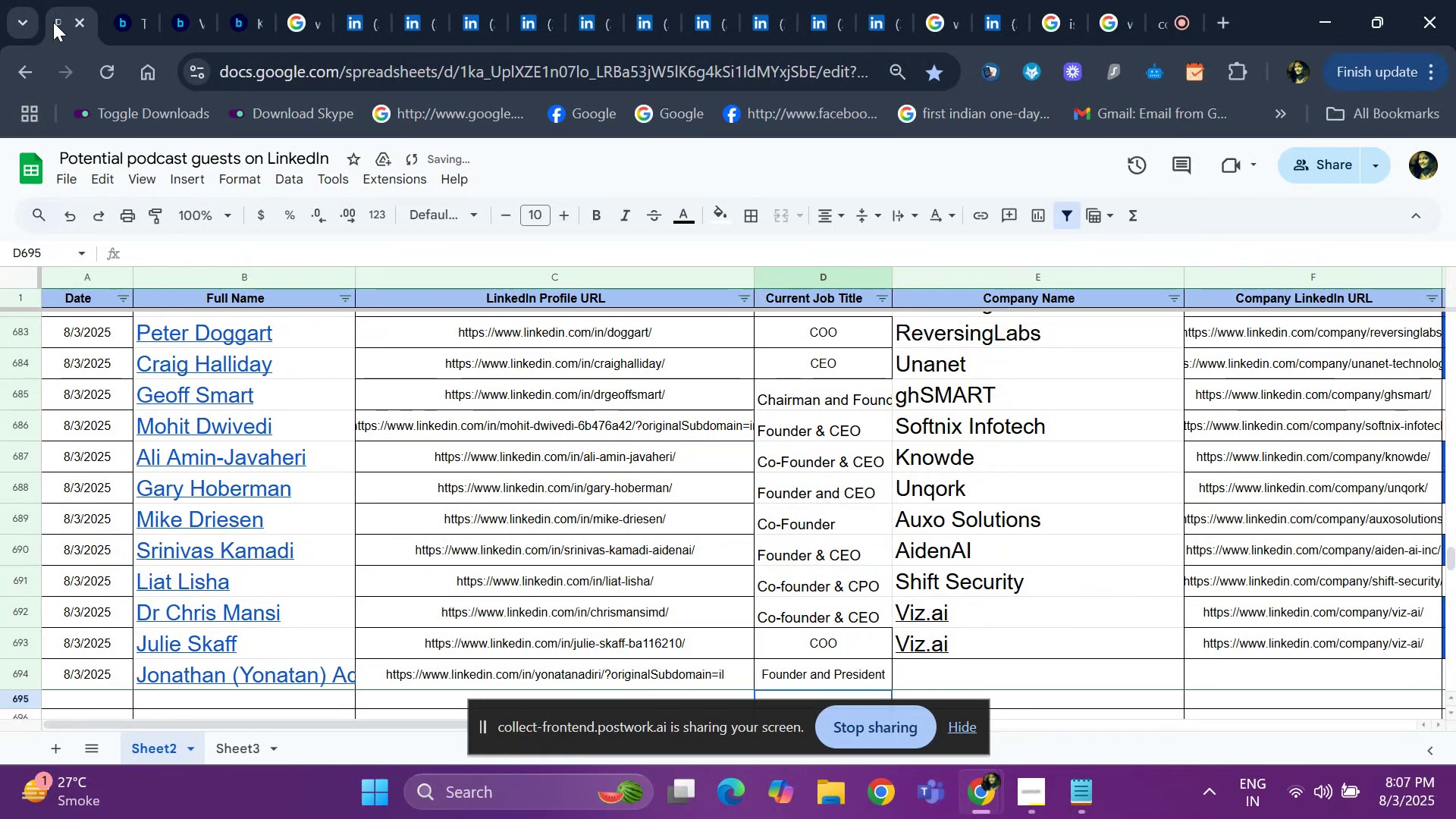 
key(ArrowUp)
 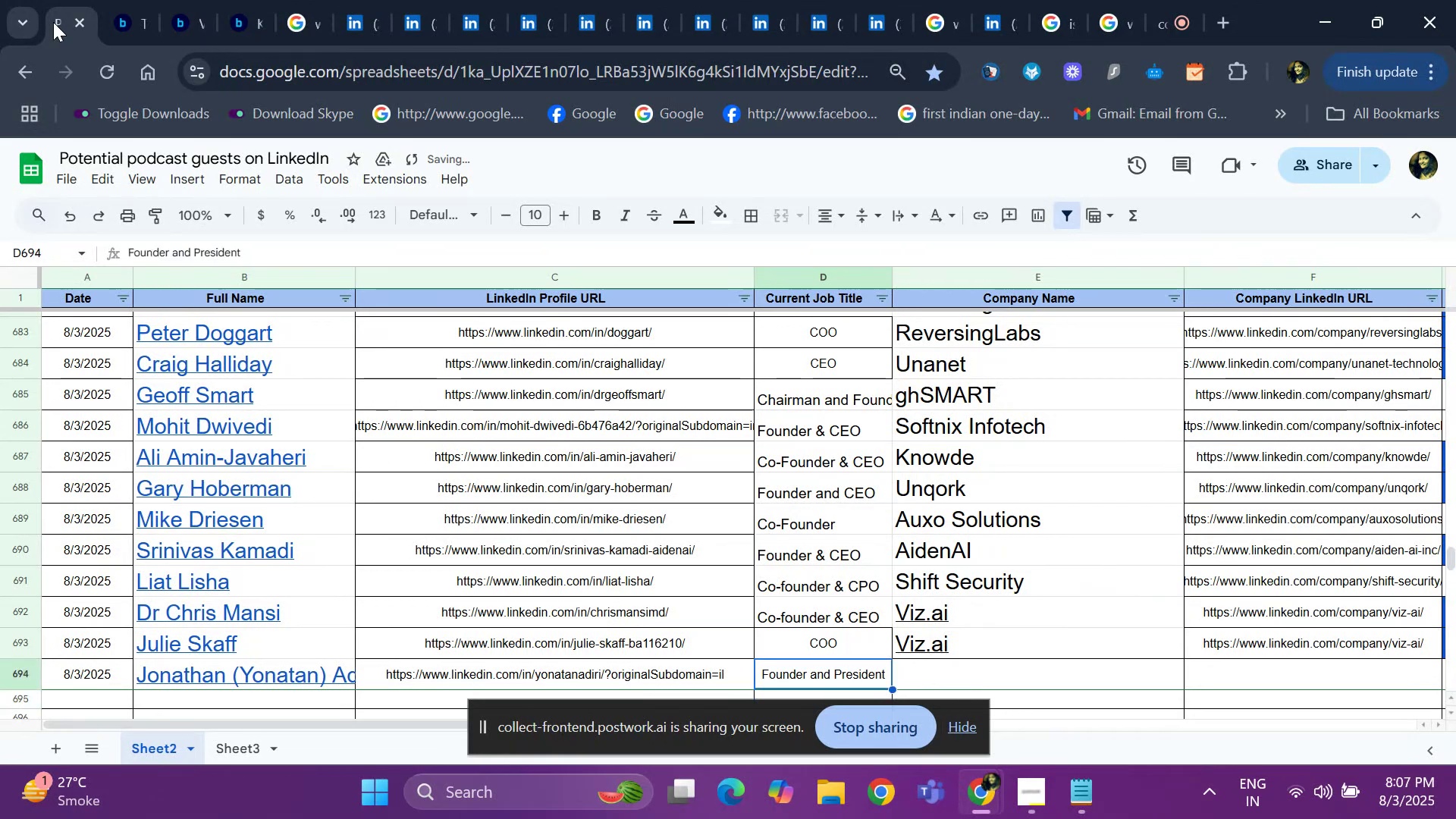 
key(ArrowRight)
 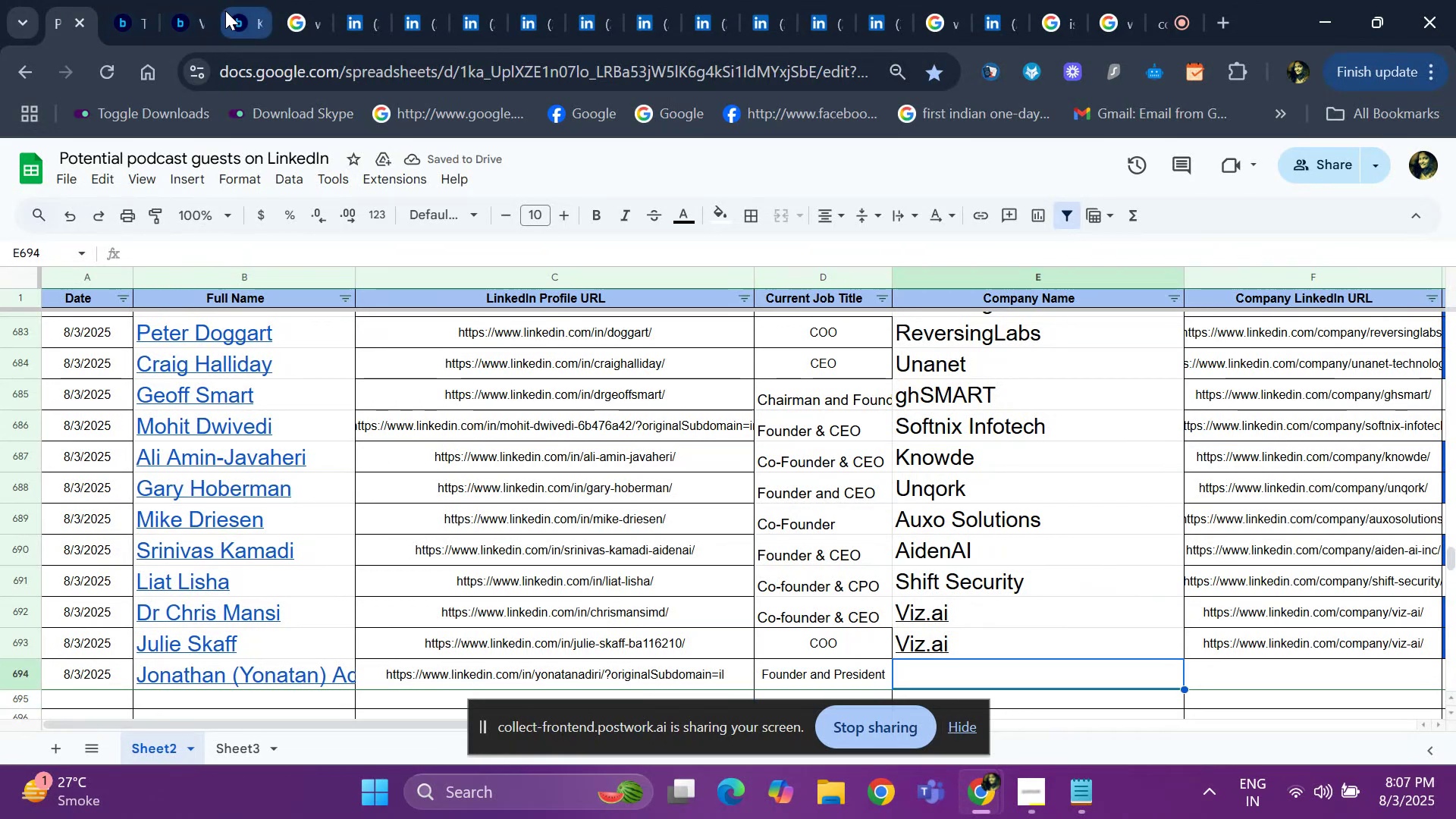 
left_click([355, 17])
 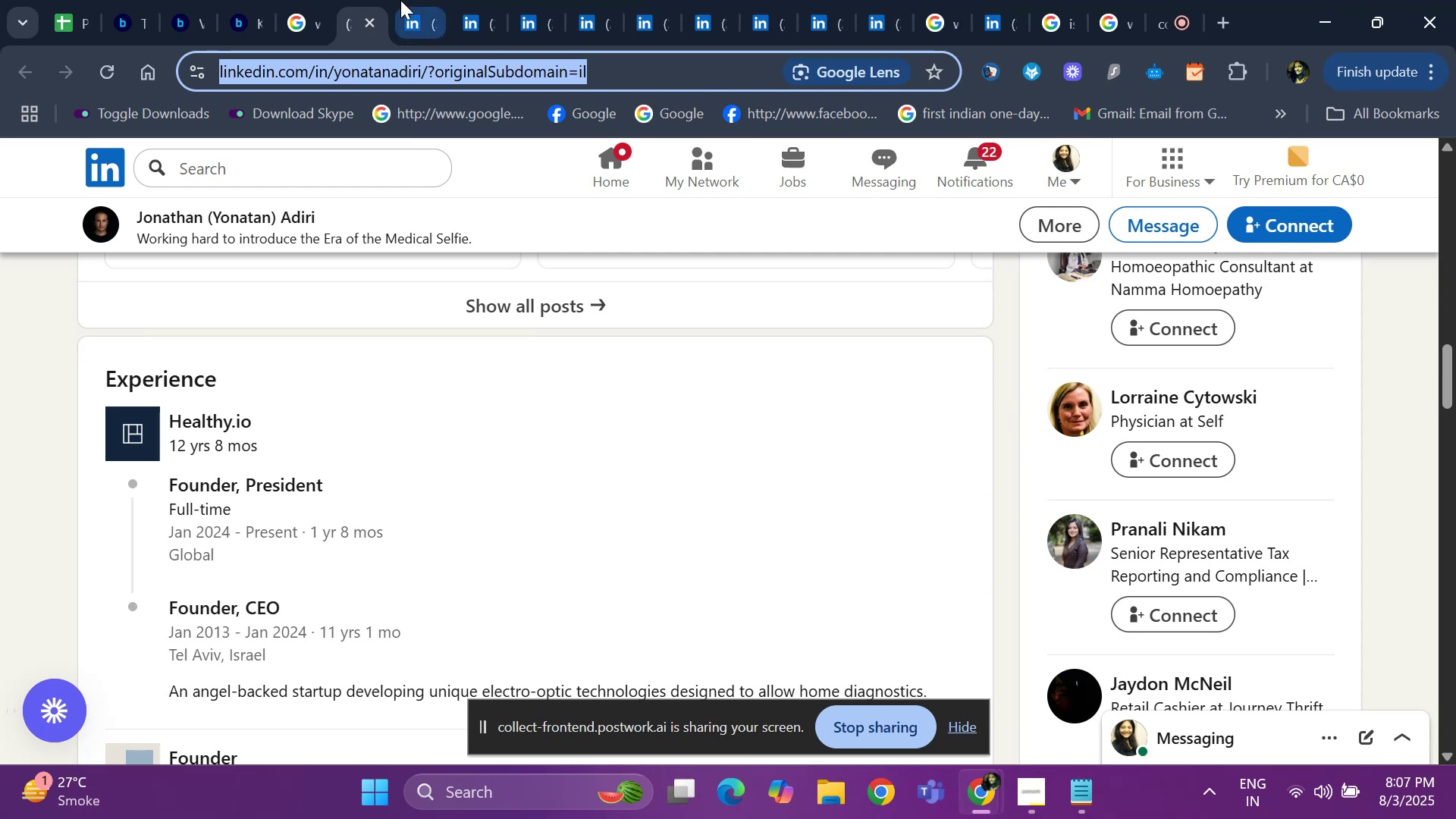 
scroll: coordinate [37, 427], scroll_direction: up, amount: 8.0
 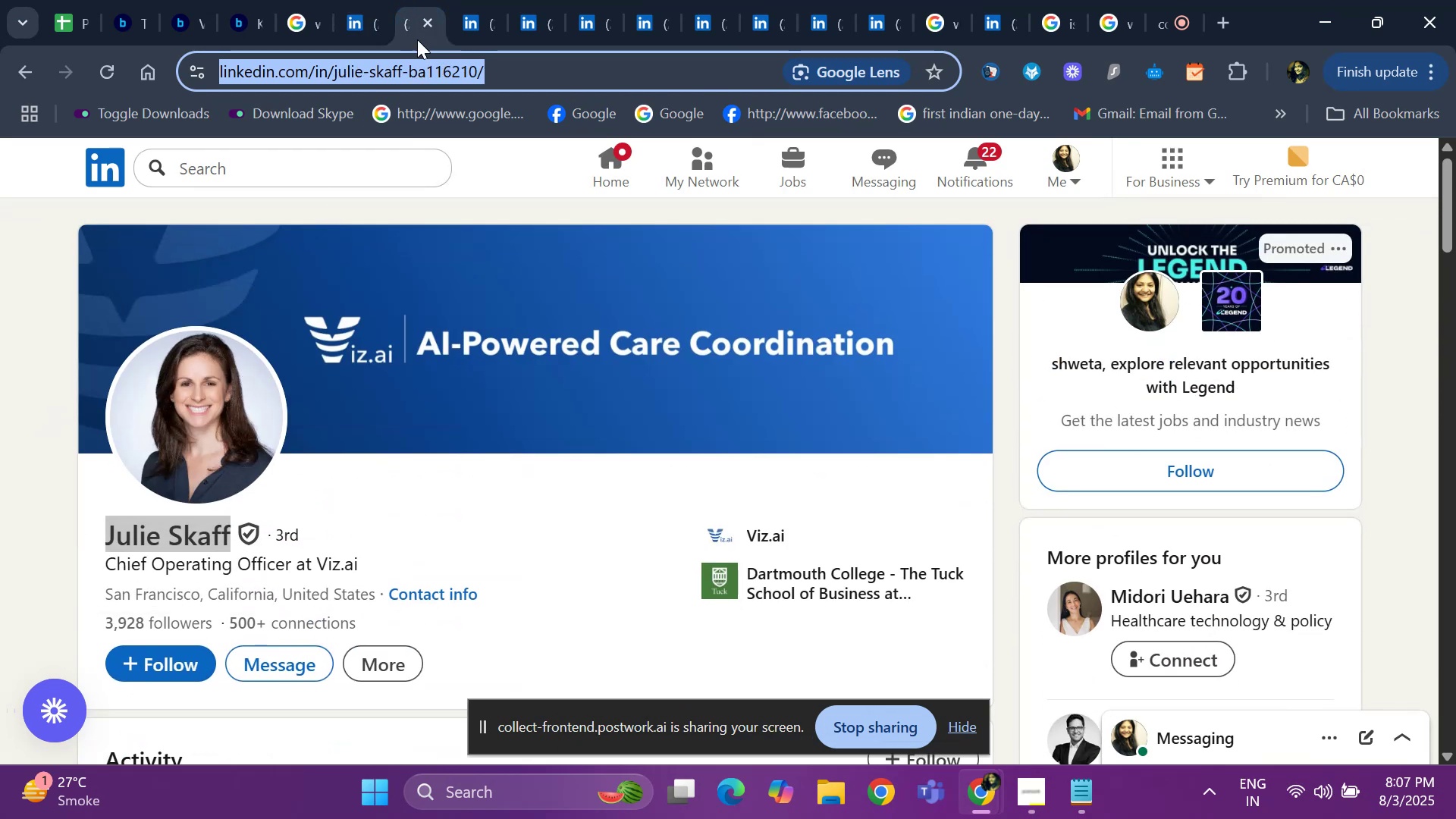 
left_click([433, 15])
 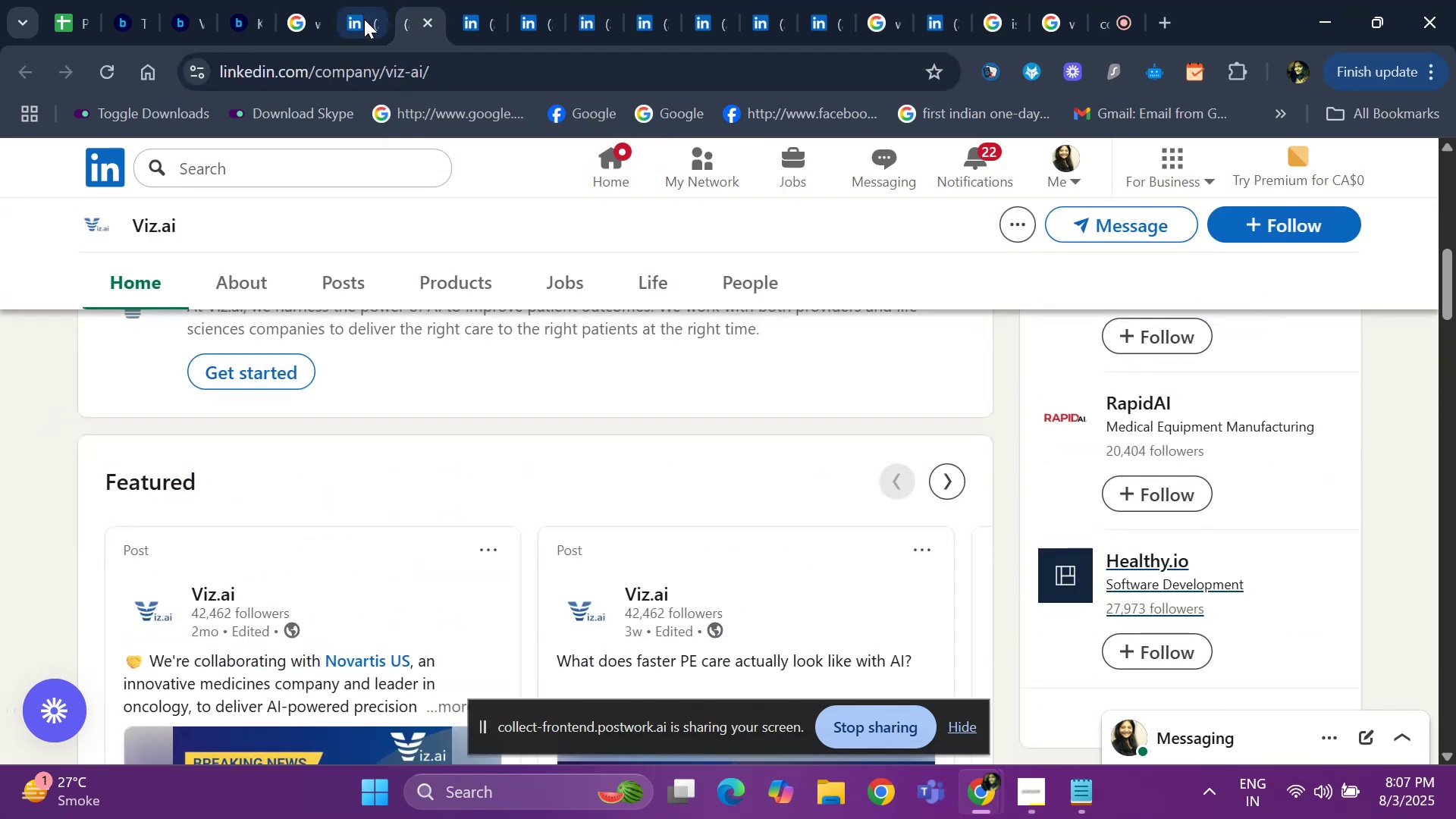 
left_click([364, 19])
 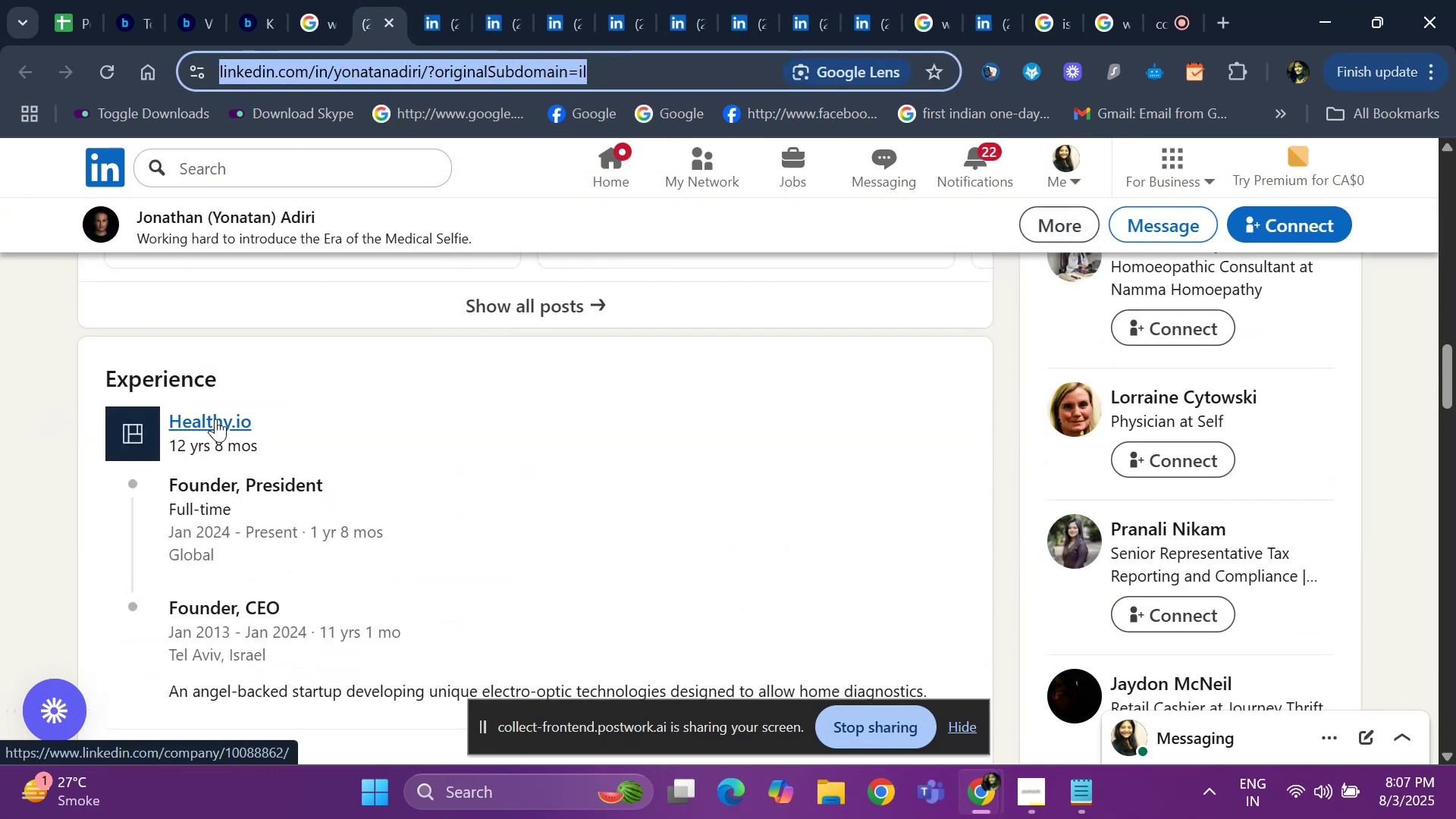 
right_click([215, 419])
 